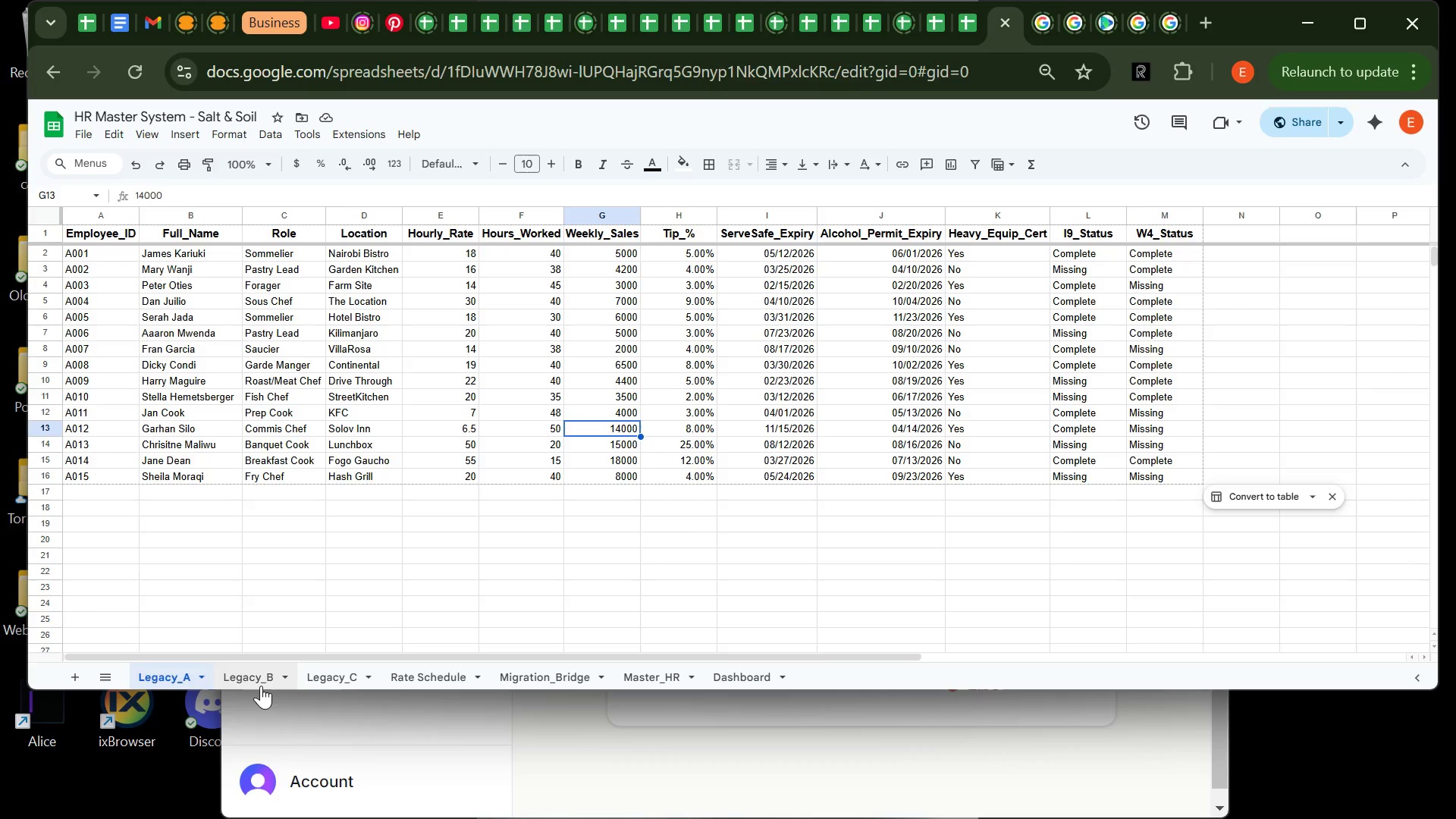 
left_click([261, 686])
 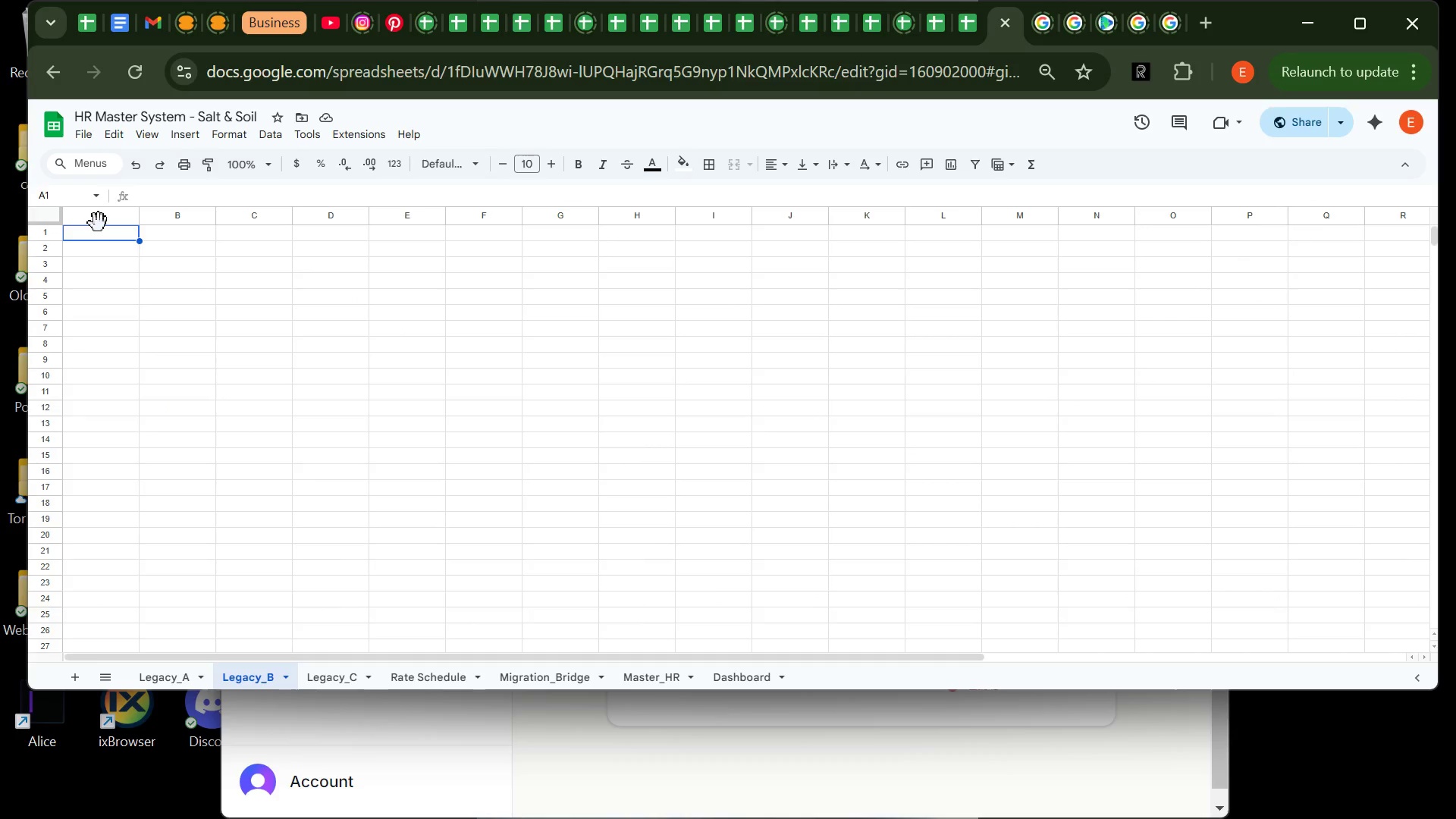 
type(ID)
key(Backspace)
key(Backspace)
type(ID)
key(Tab)
type(Name)
key(Tab)
type(Job_Title)
key(Tab)
 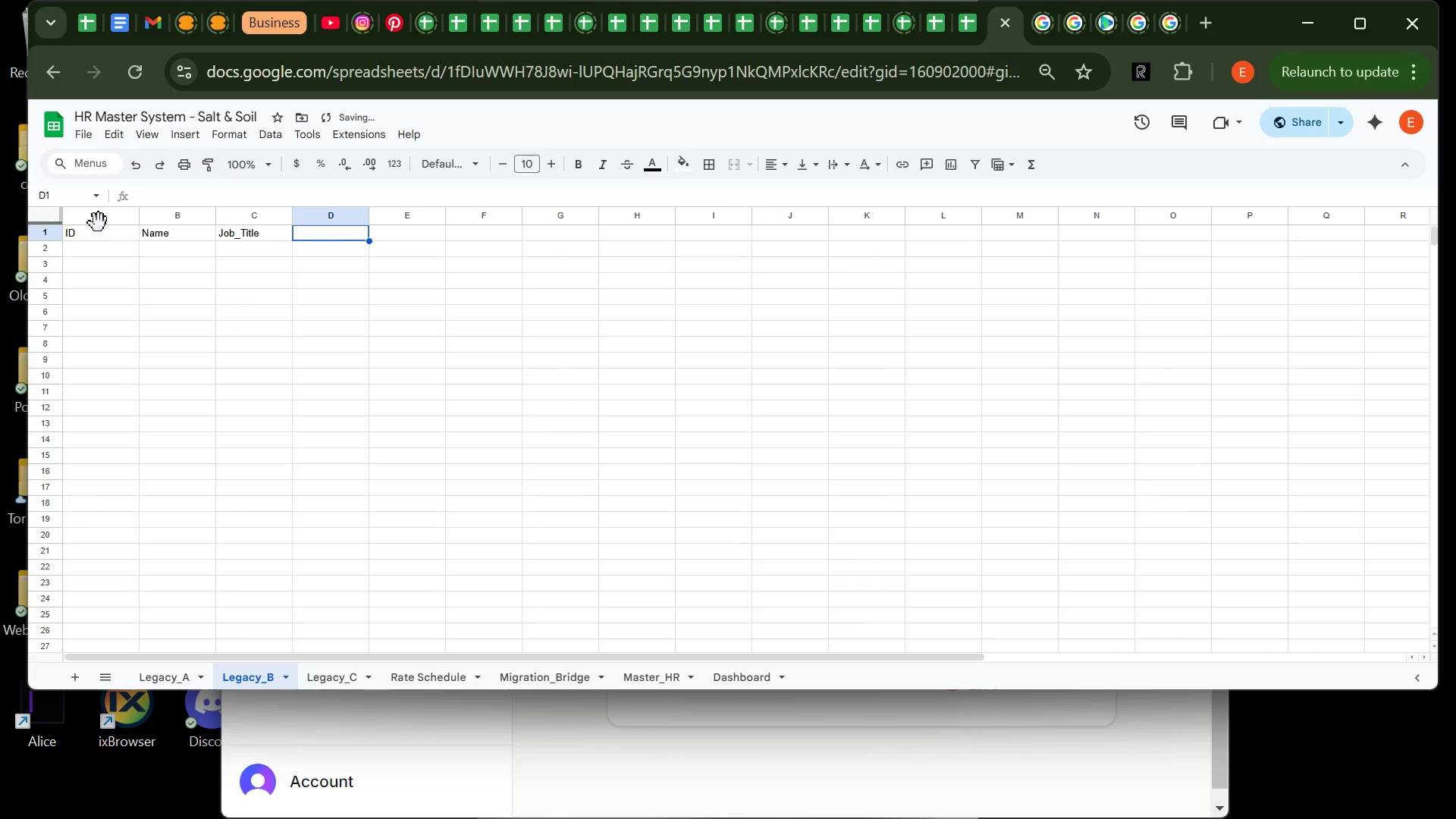 
hold_key(key=CapsLock, duration=0.38)
 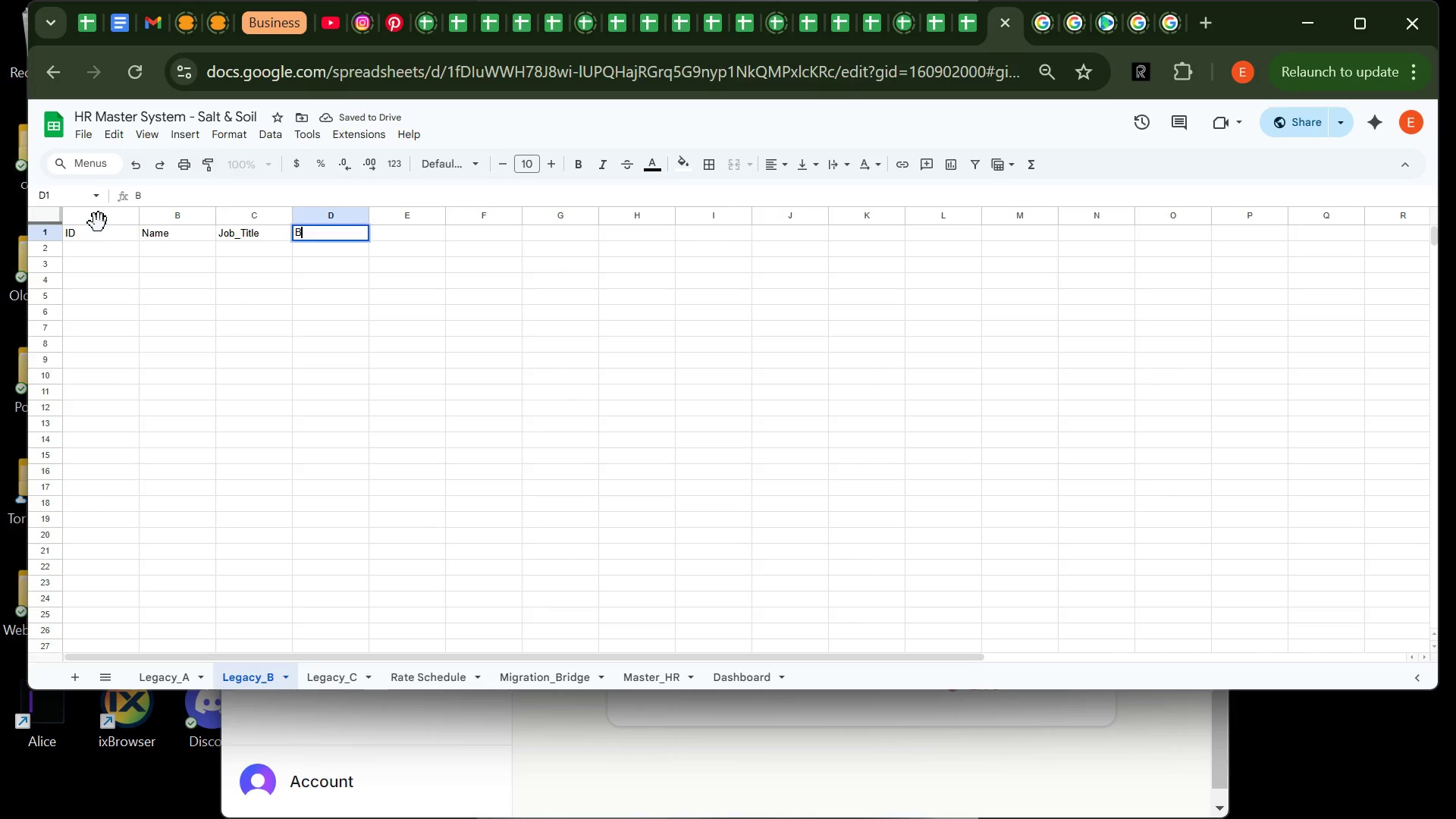 
type(Branch)
key(Tab)
type(Hourly_Pay)
key(Tab)
type(Hours_Worked(HH:MM))
 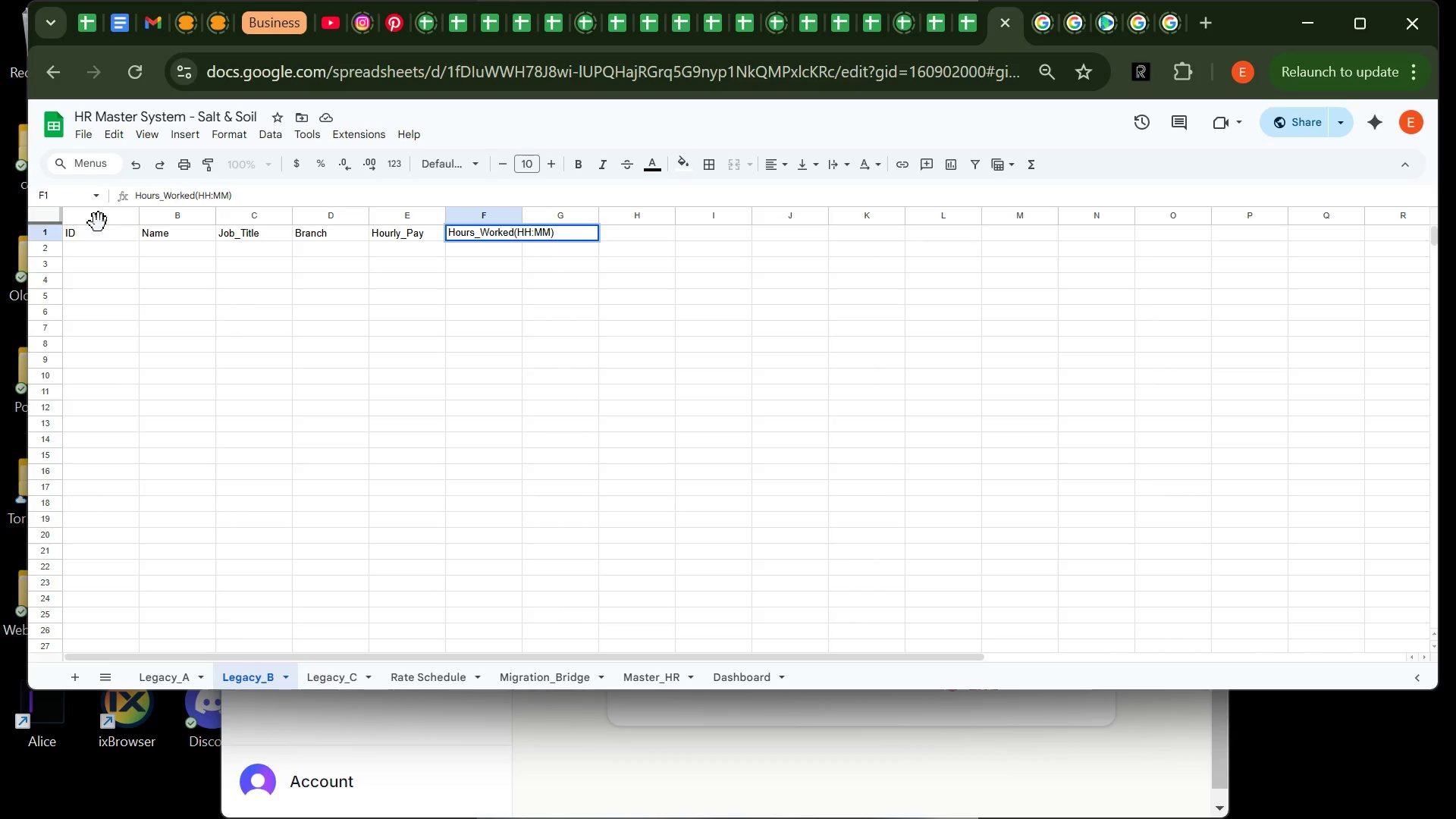 
wait(7.09)
 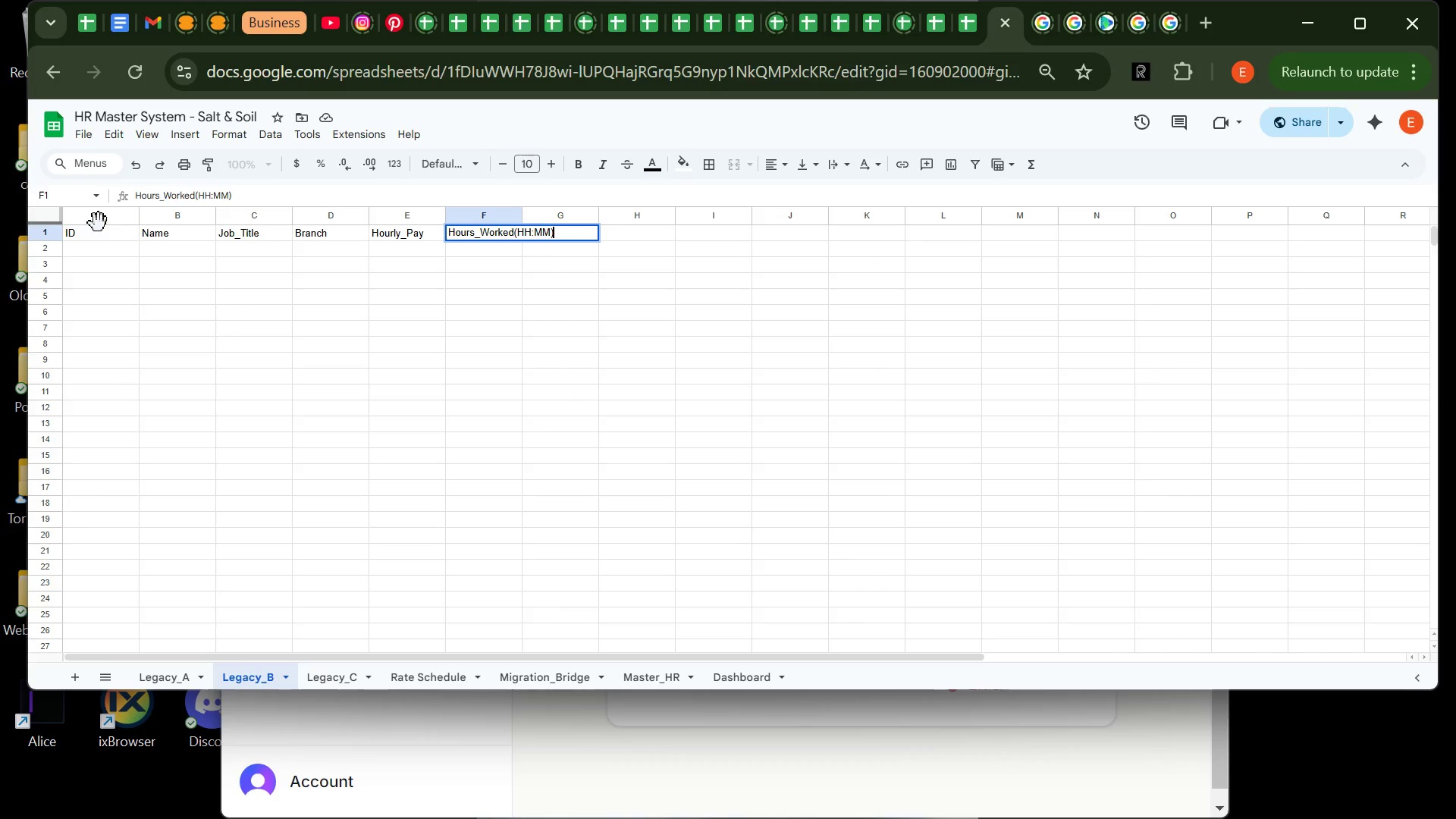 
key(Tab)
type(t)
key(Backspace)
type(t)
key(Backspace)
type(Tip_Pool($))
 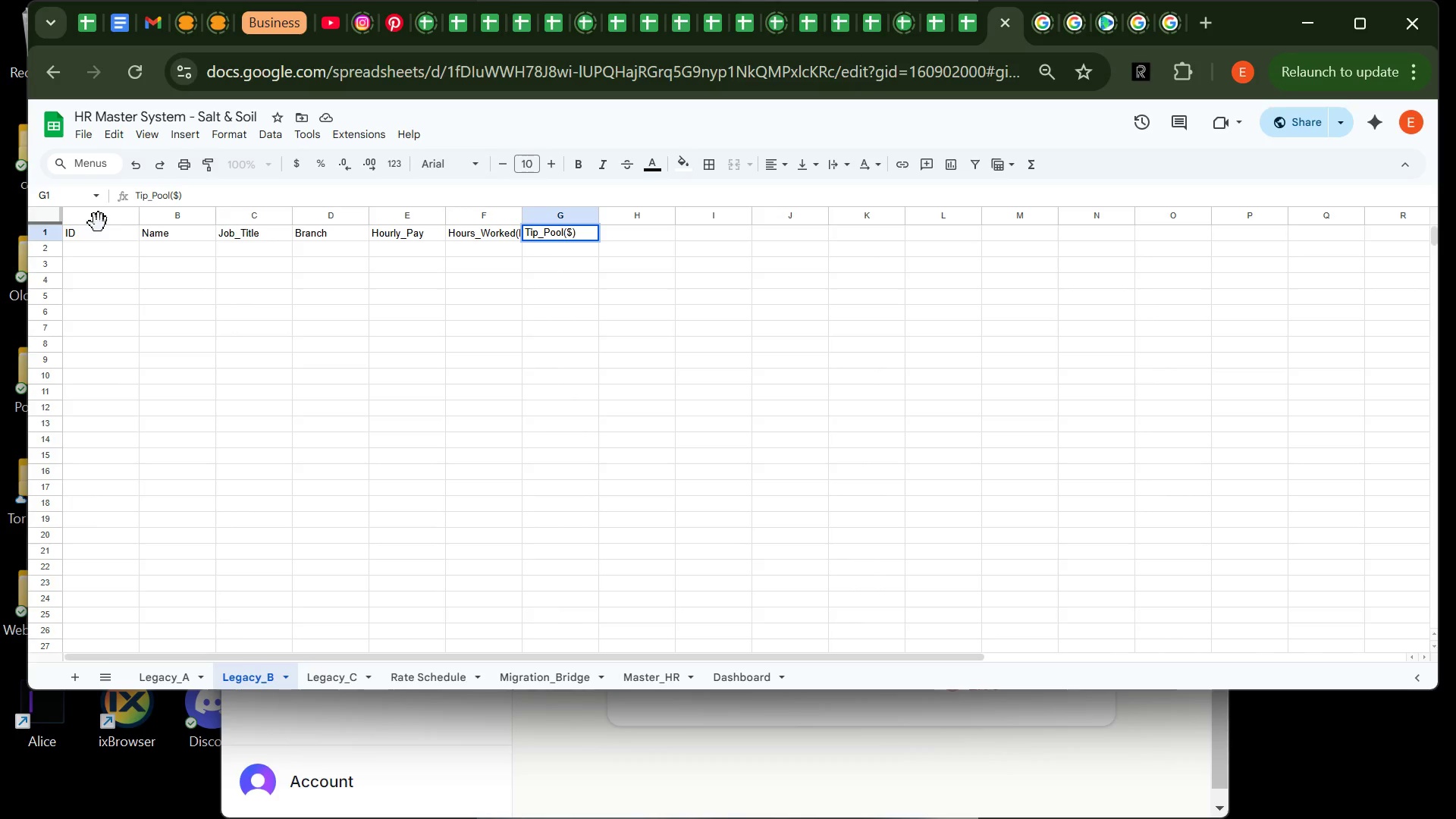 
key(Tab)
type(ServeSa)
 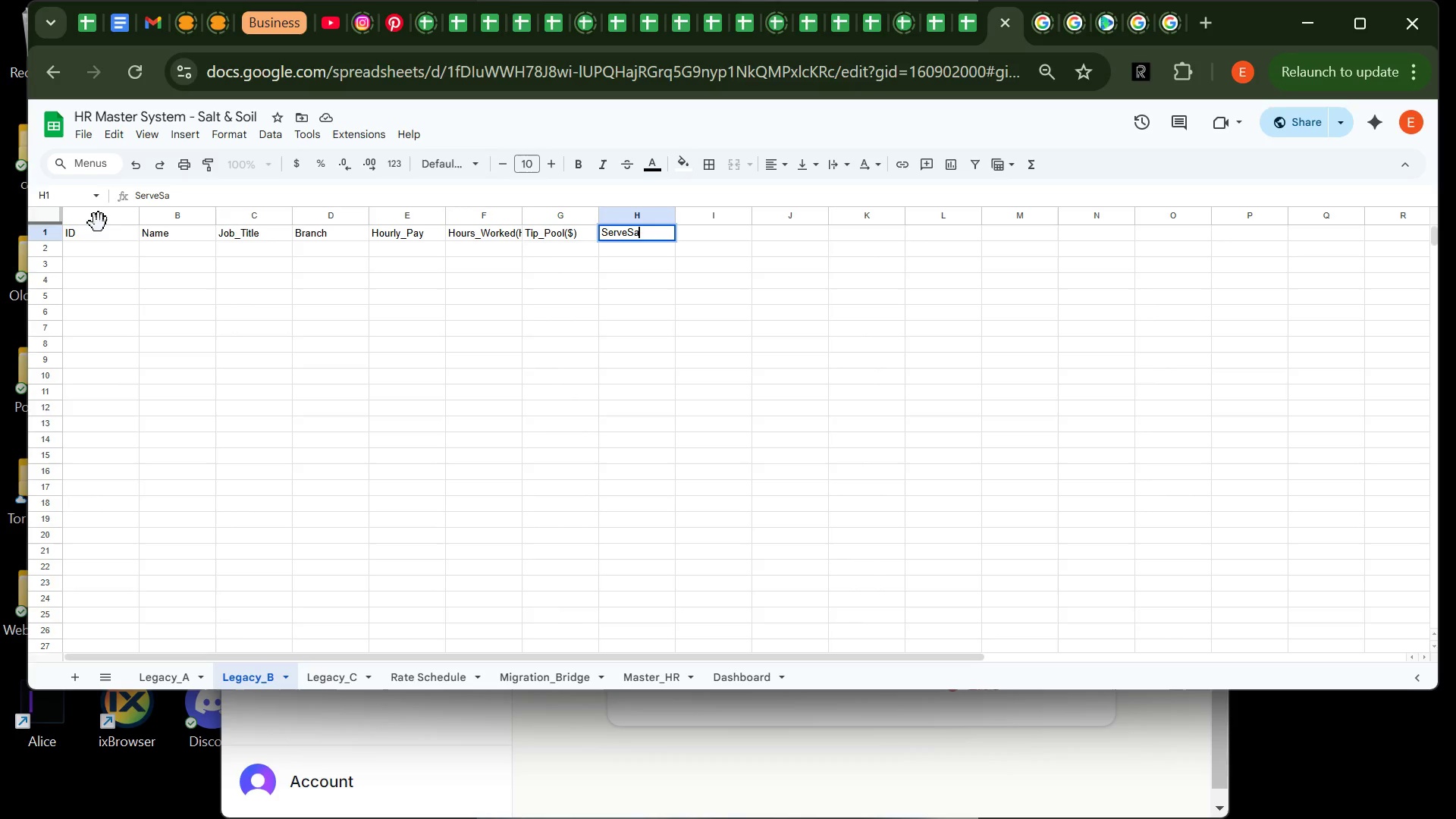 
type(fe)
key(Tab)
 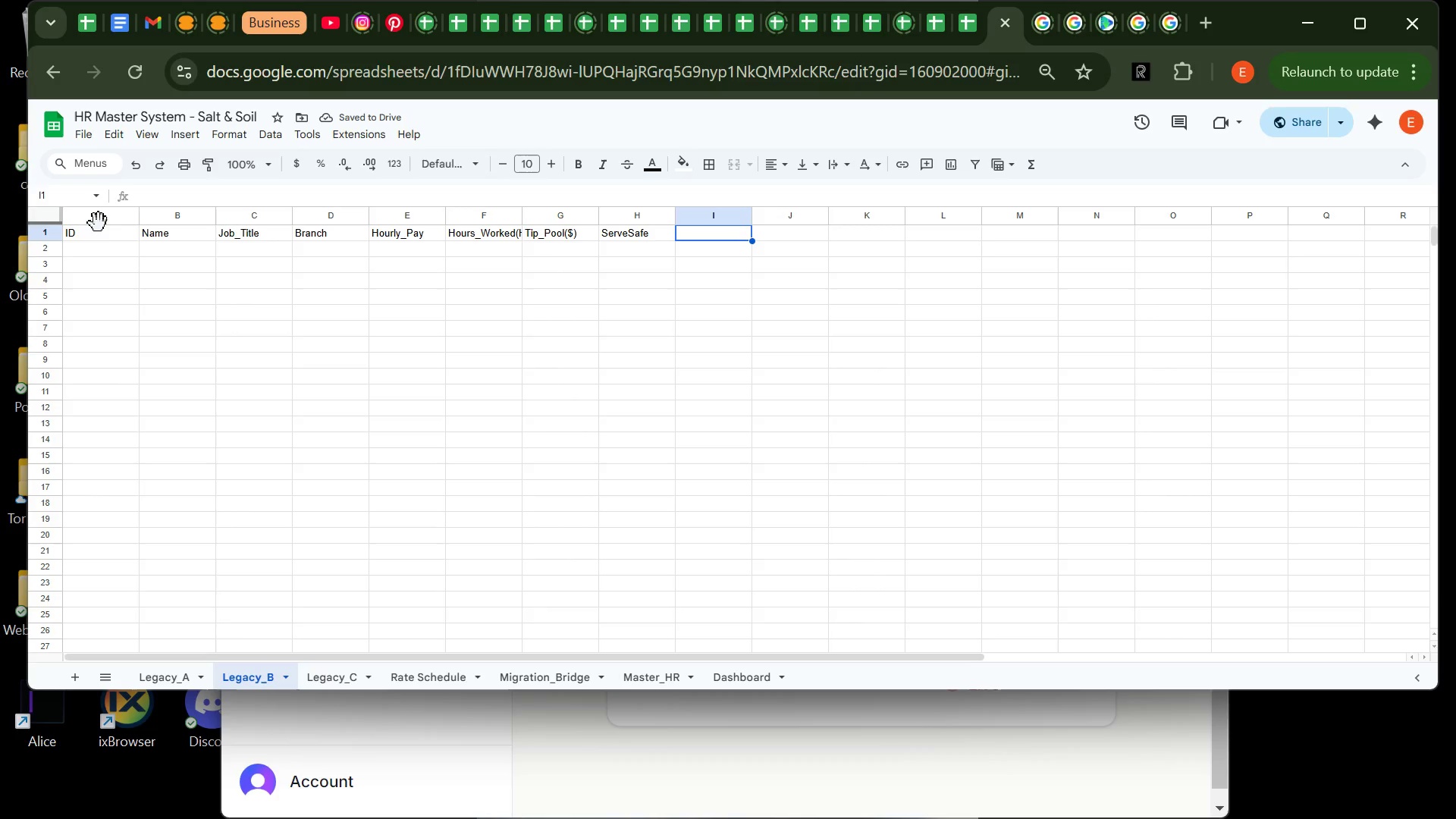 
type(Alcohol_Permit)
key(Tab)
type(Heavy_Equipment)
key(Tab)
type(I9 Stat)
 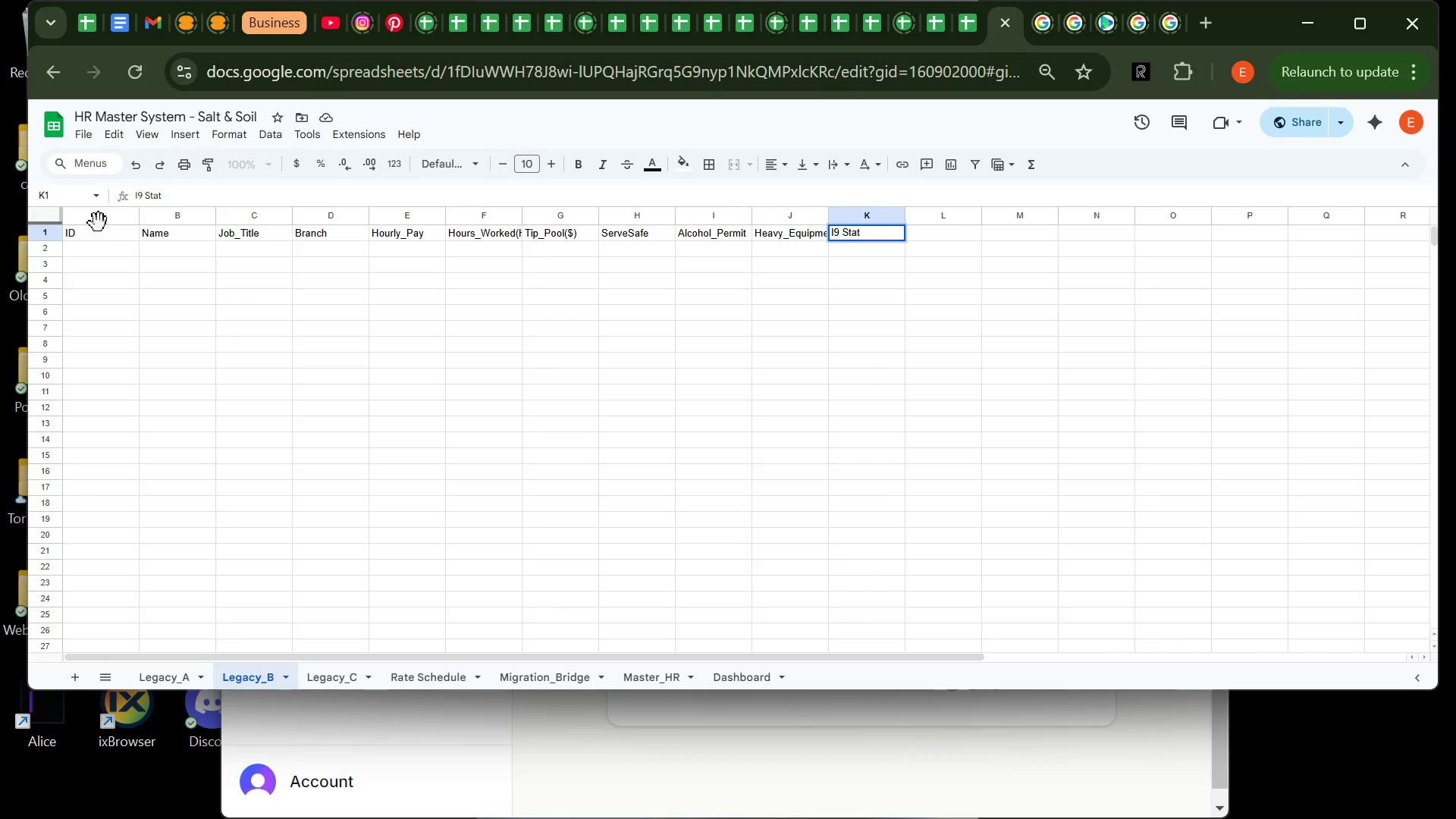 
type(us)
key(Tab)
type(W4_sA)
key(Backspace)
key(Backspace)
type(Status)
 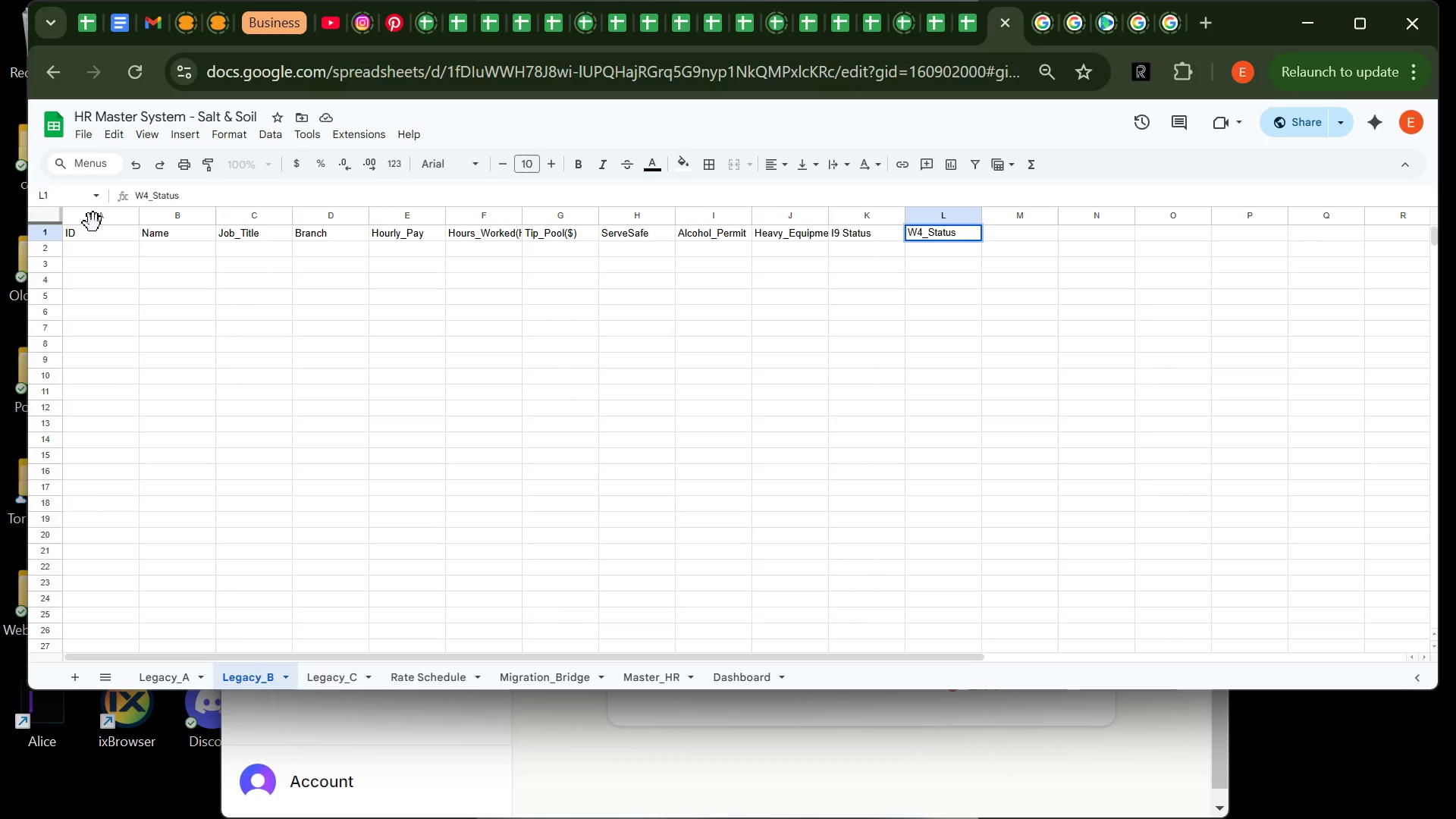 
double_click([846, 228])
 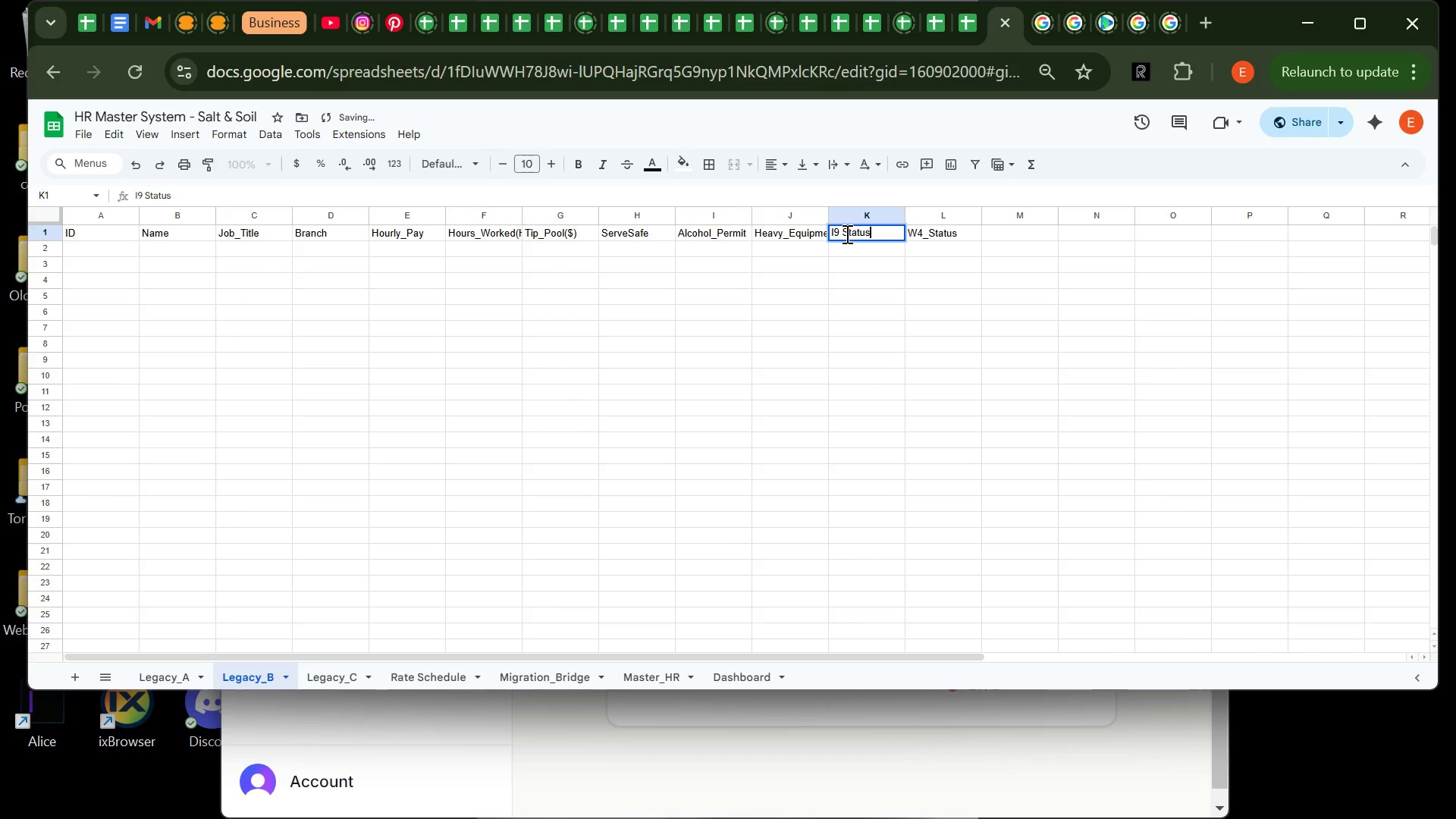 
left_click([846, 234])
 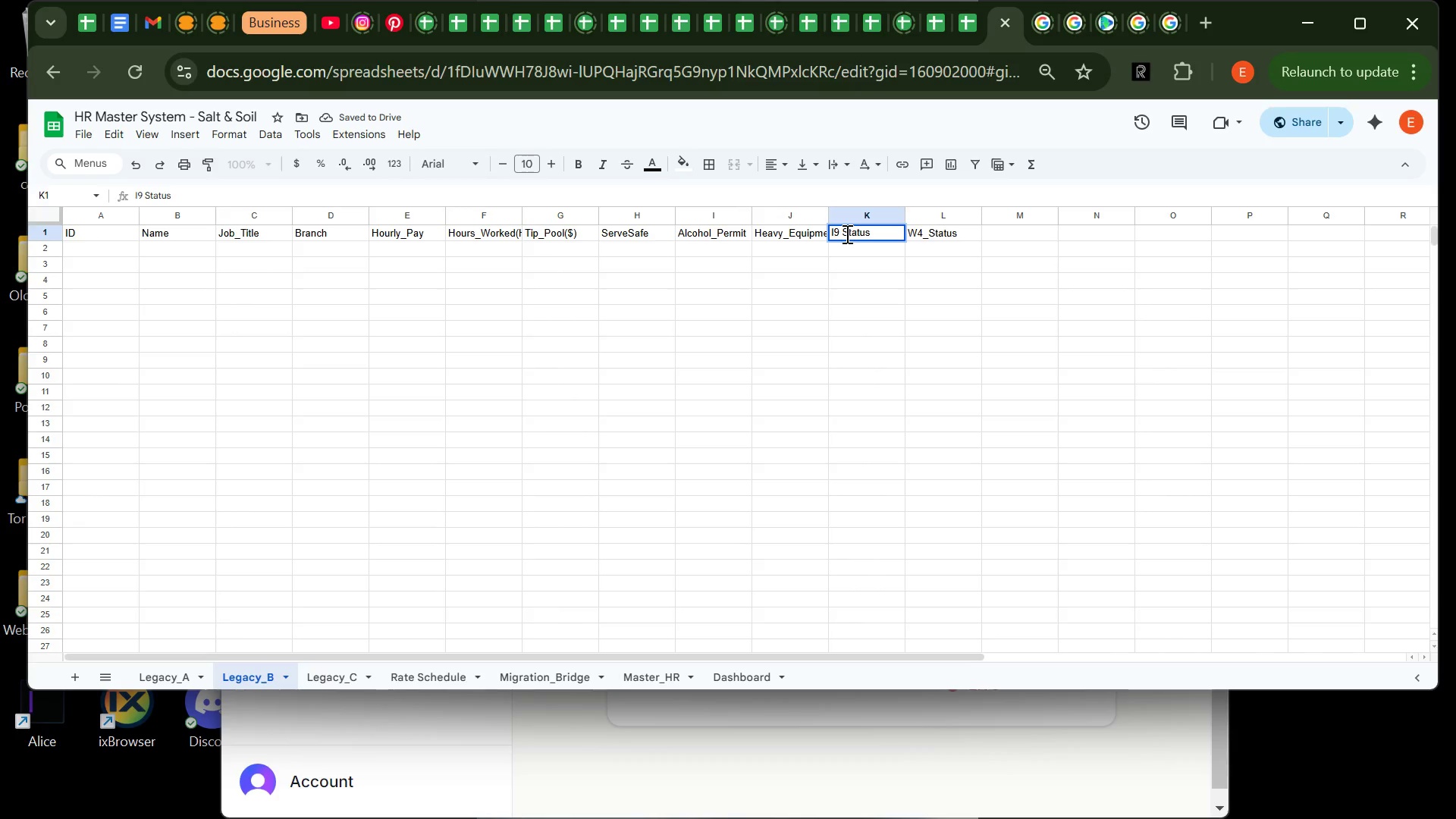 
key(ArrowLeft)
 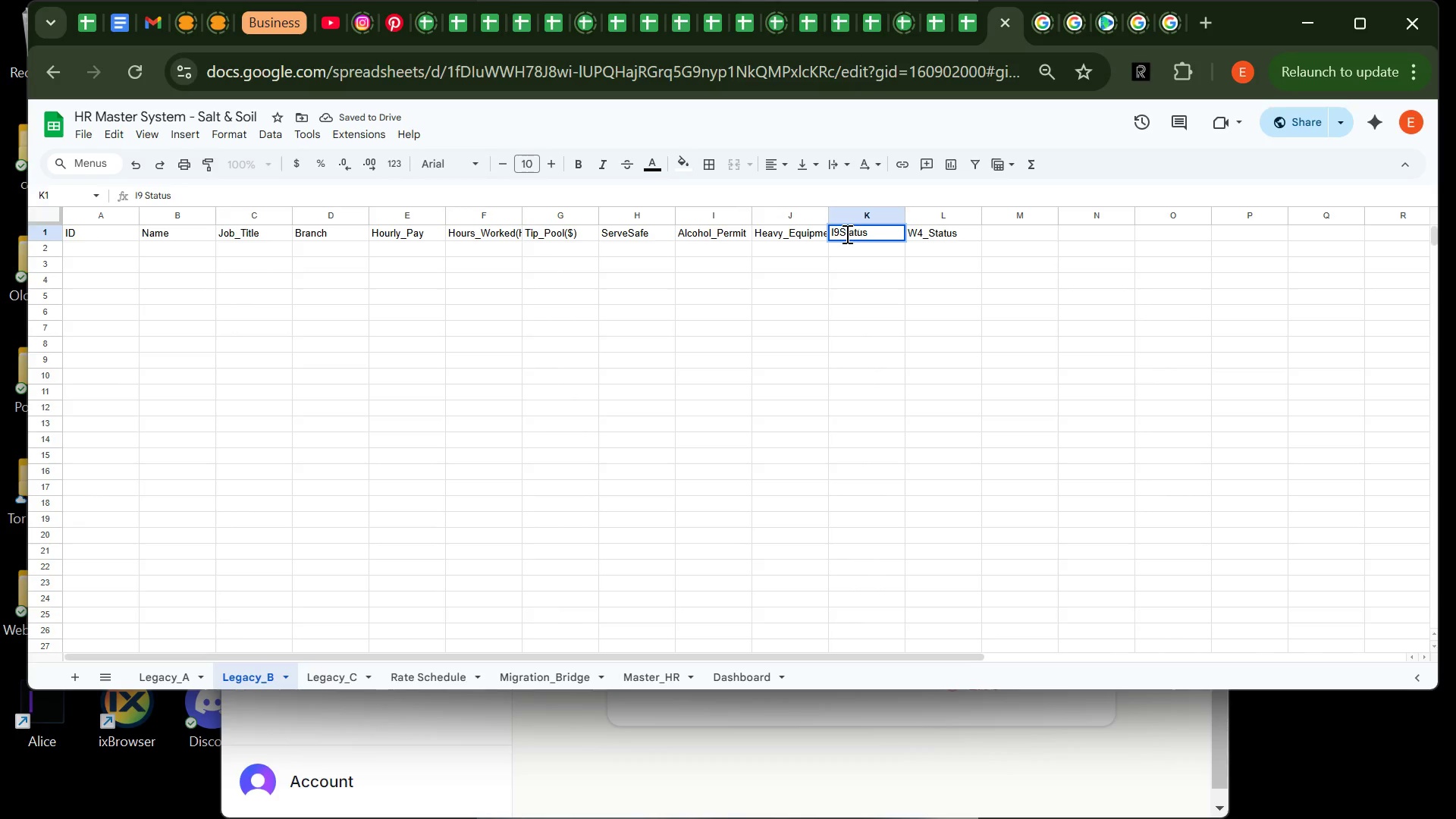 
key(Backspace)
 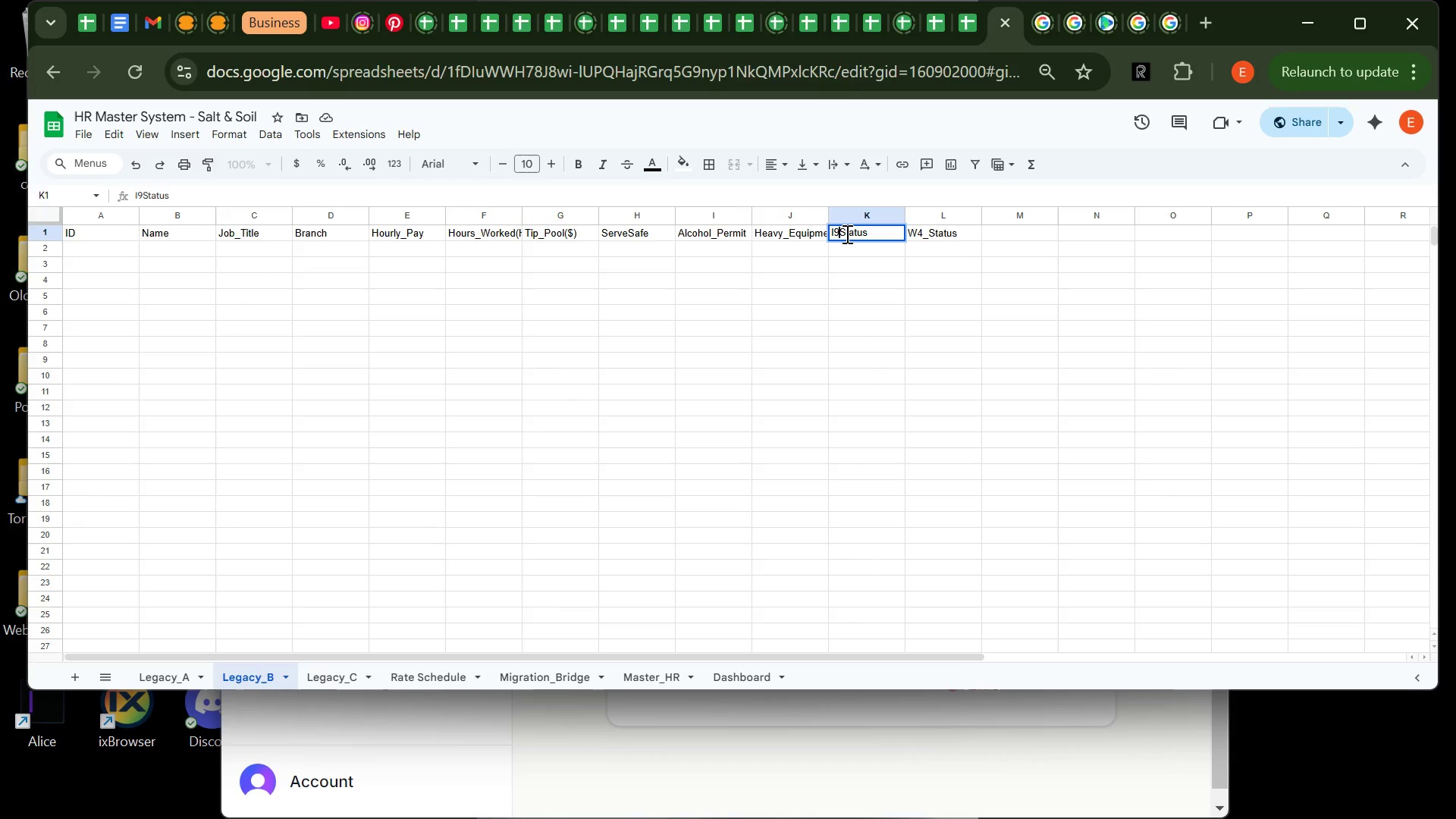 
key(Shift+Minus)
 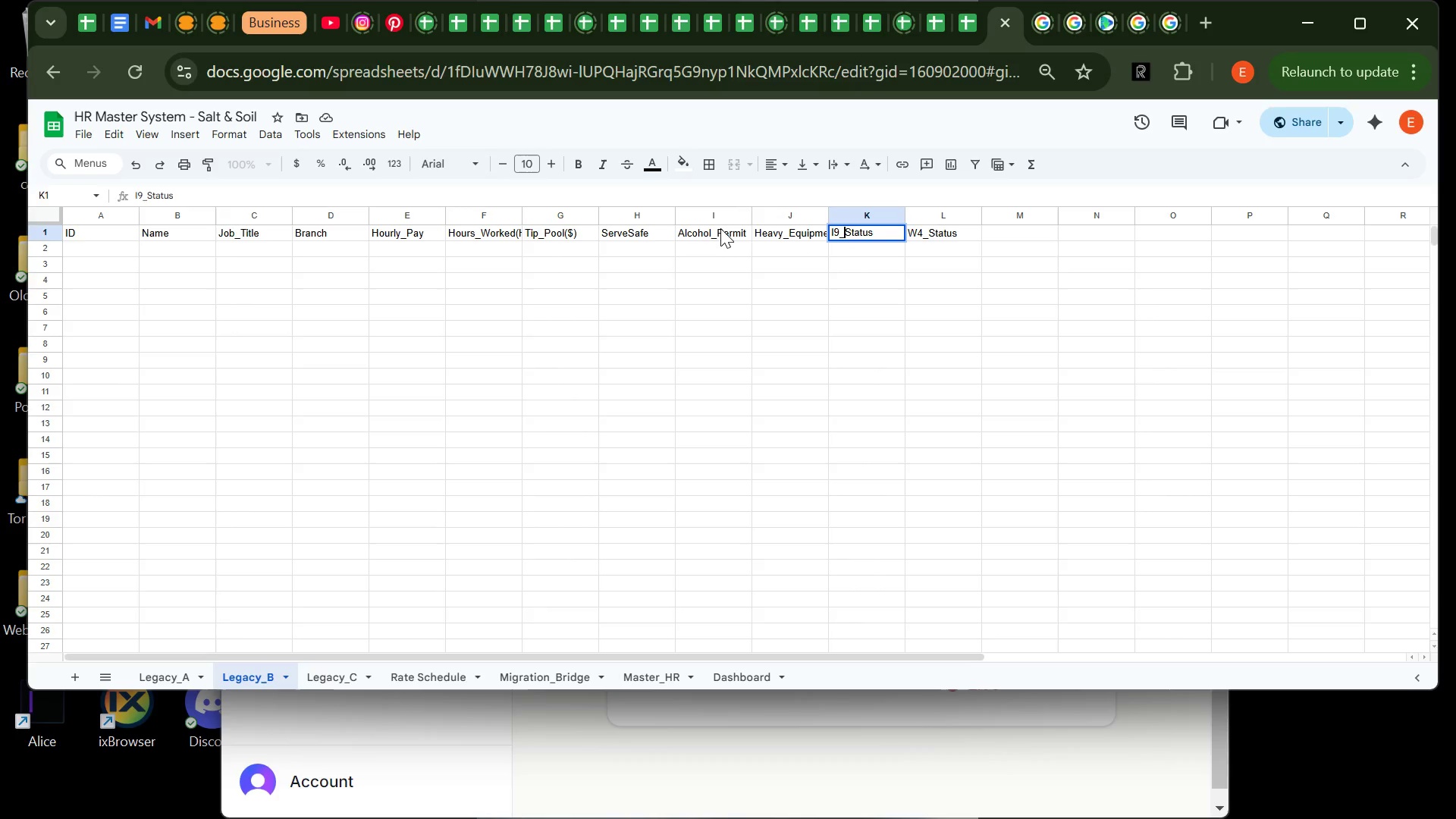 
left_click([720, 228])
 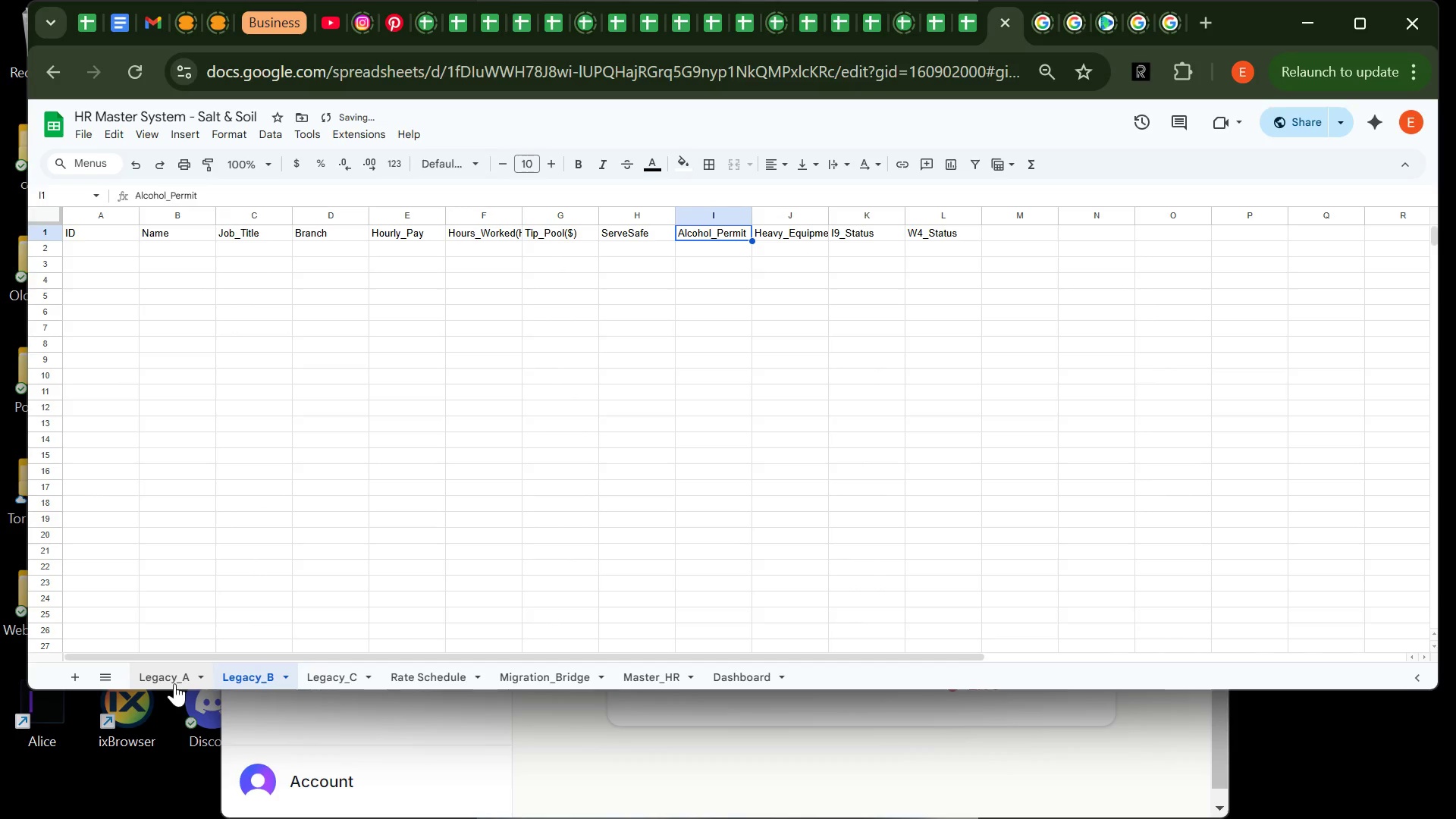 
left_click([174, 682])
 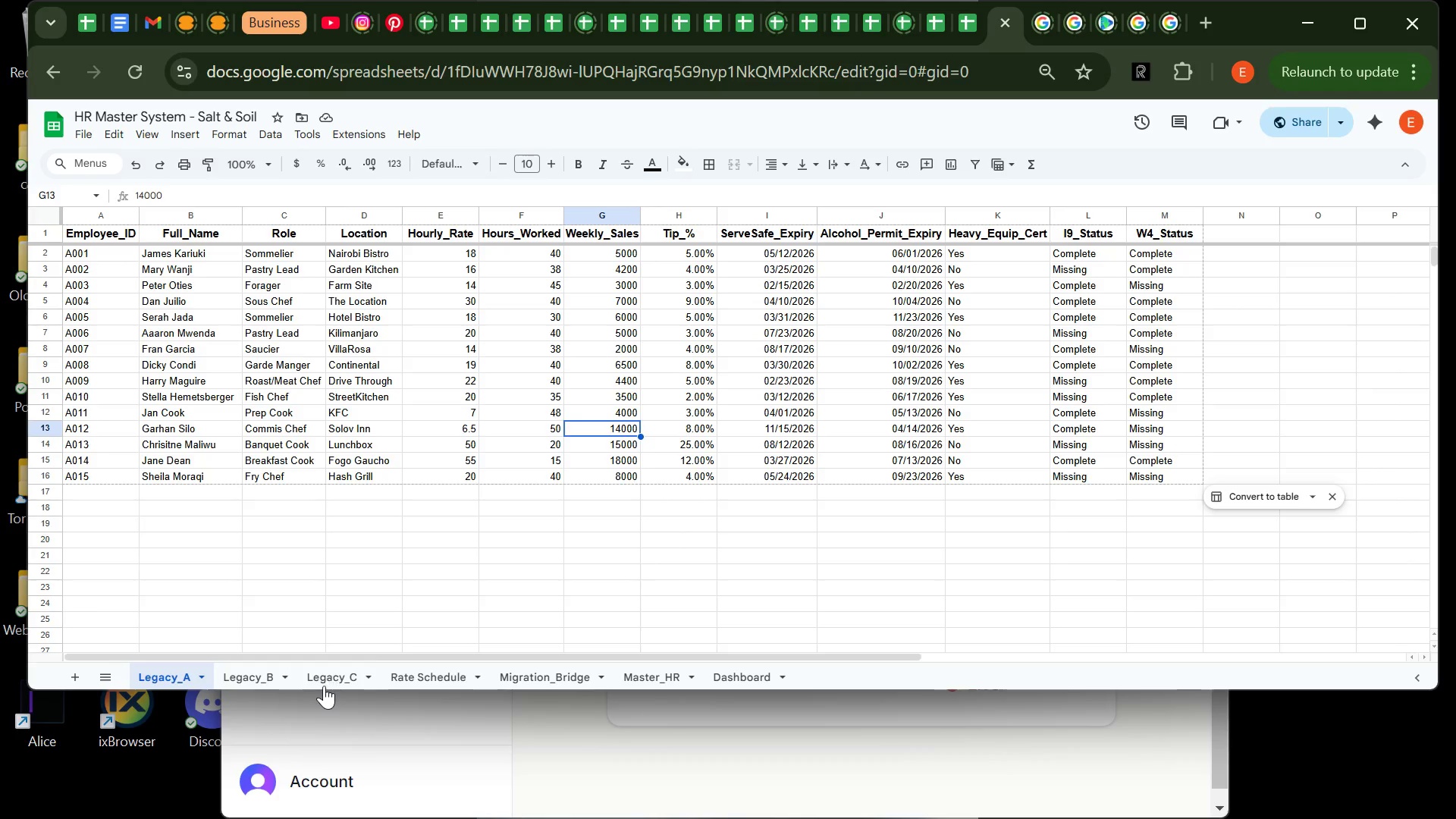 
wait(7.88)
 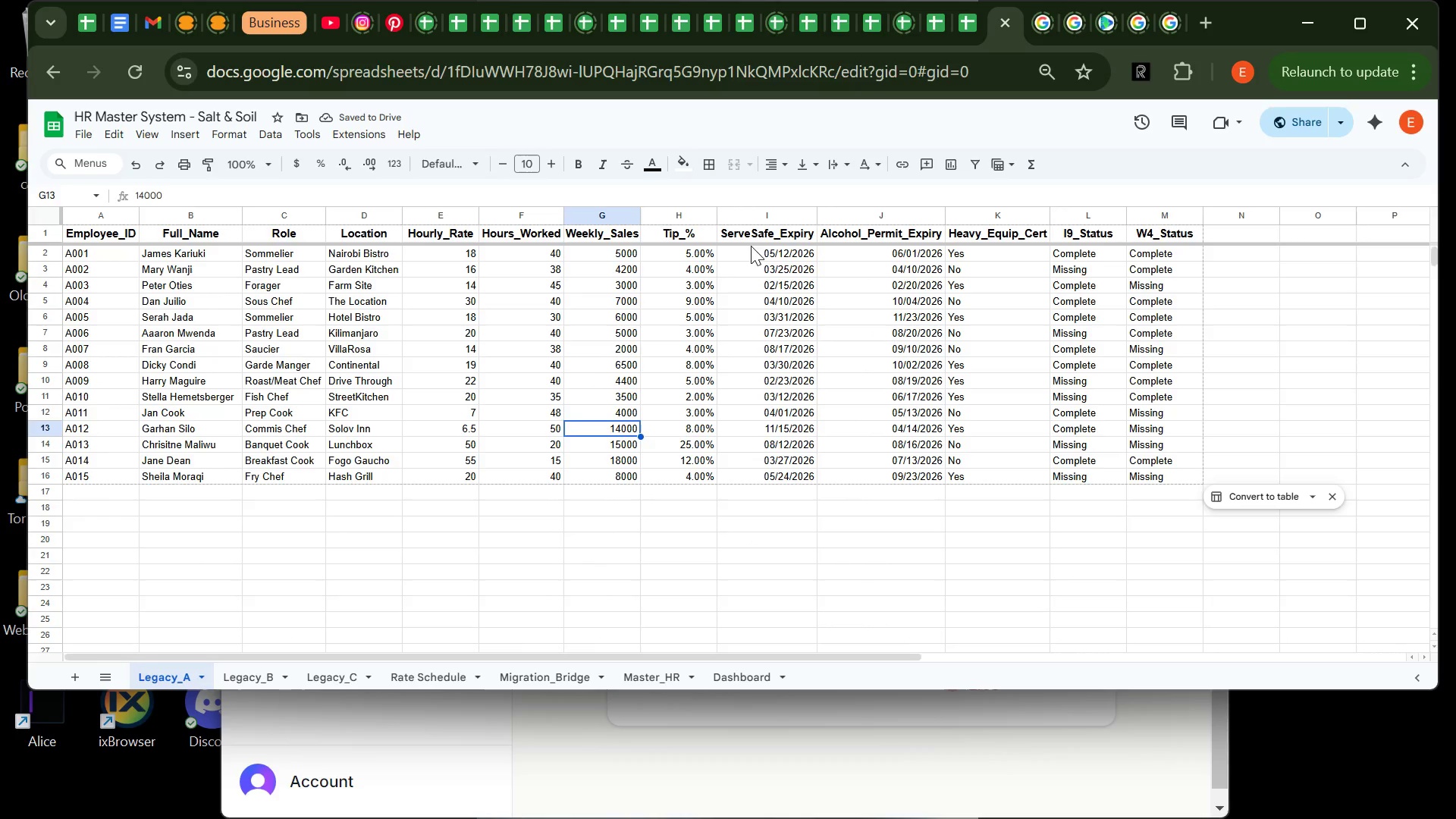 
left_click([235, 682])
 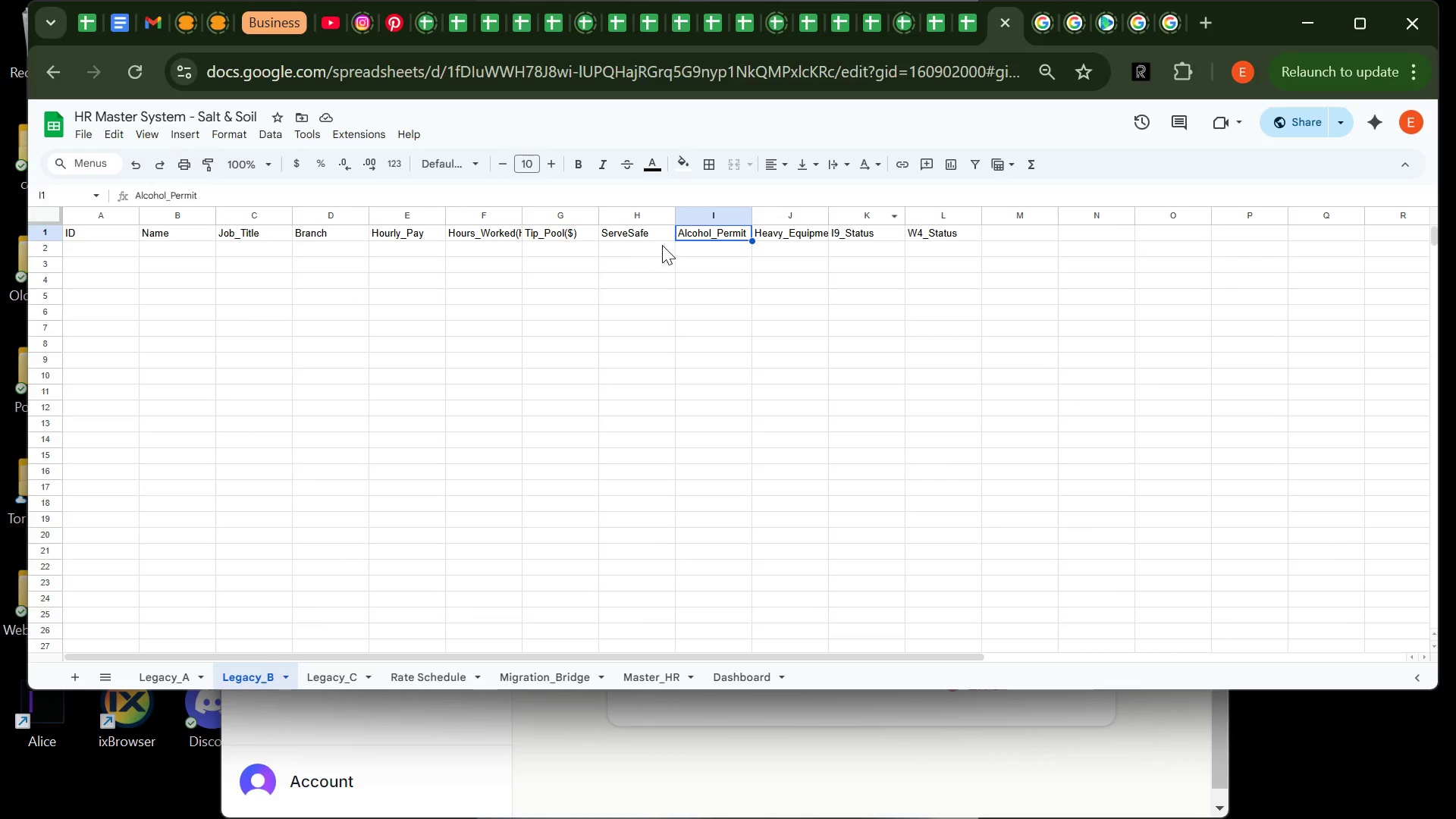 
left_click([658, 232])
 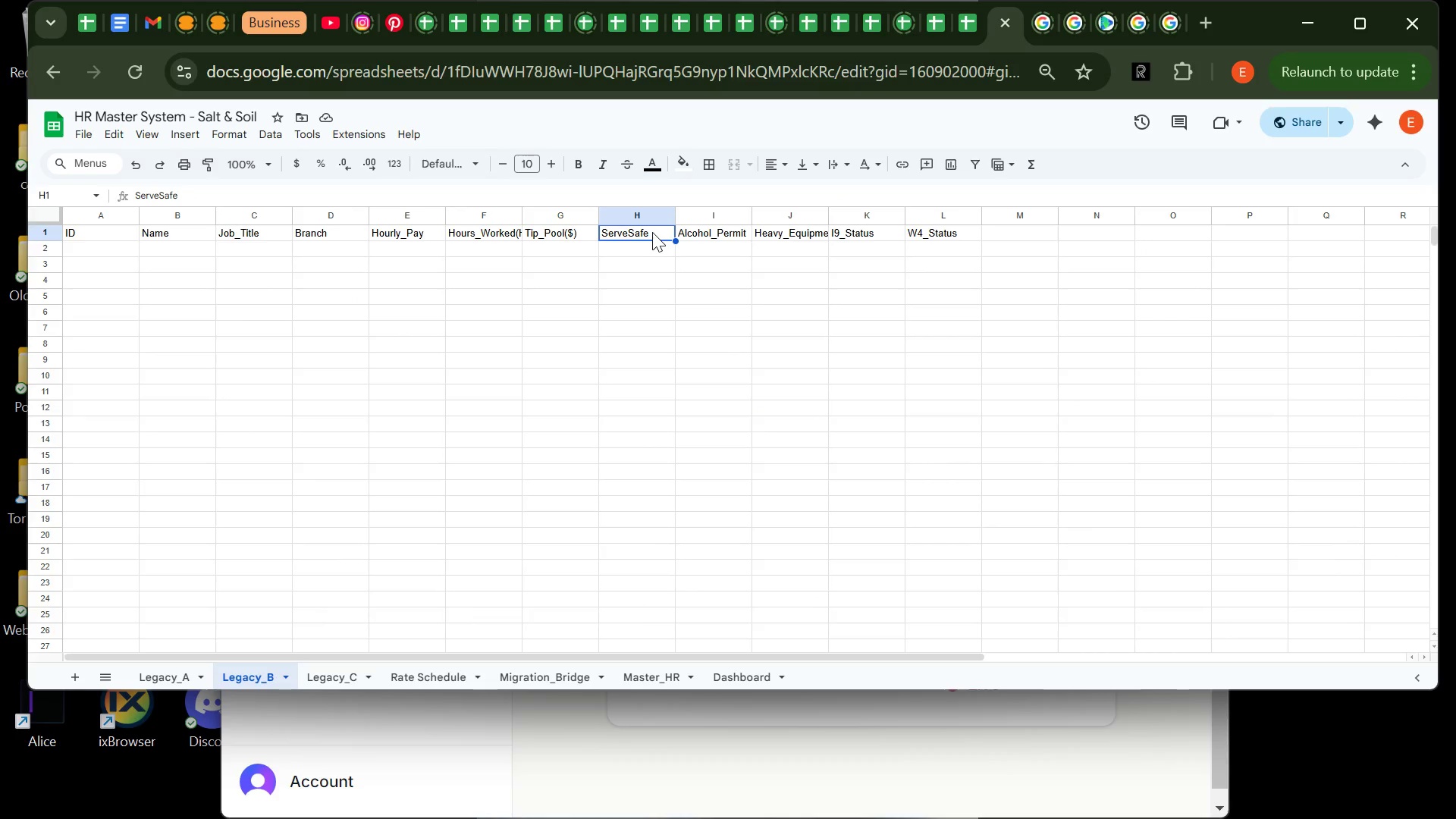 
double_click([652, 232])
 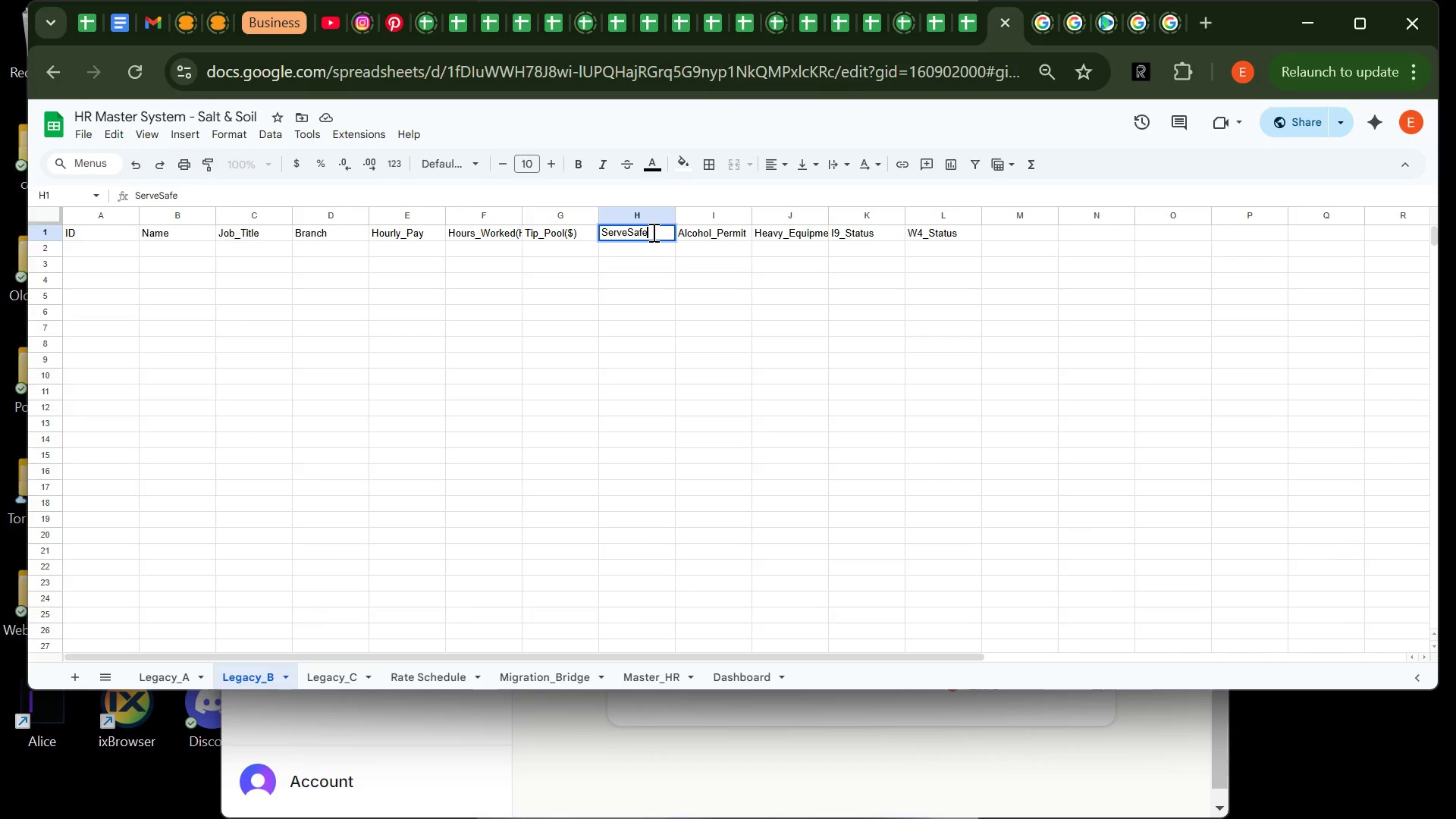 
type(_Epiry)
 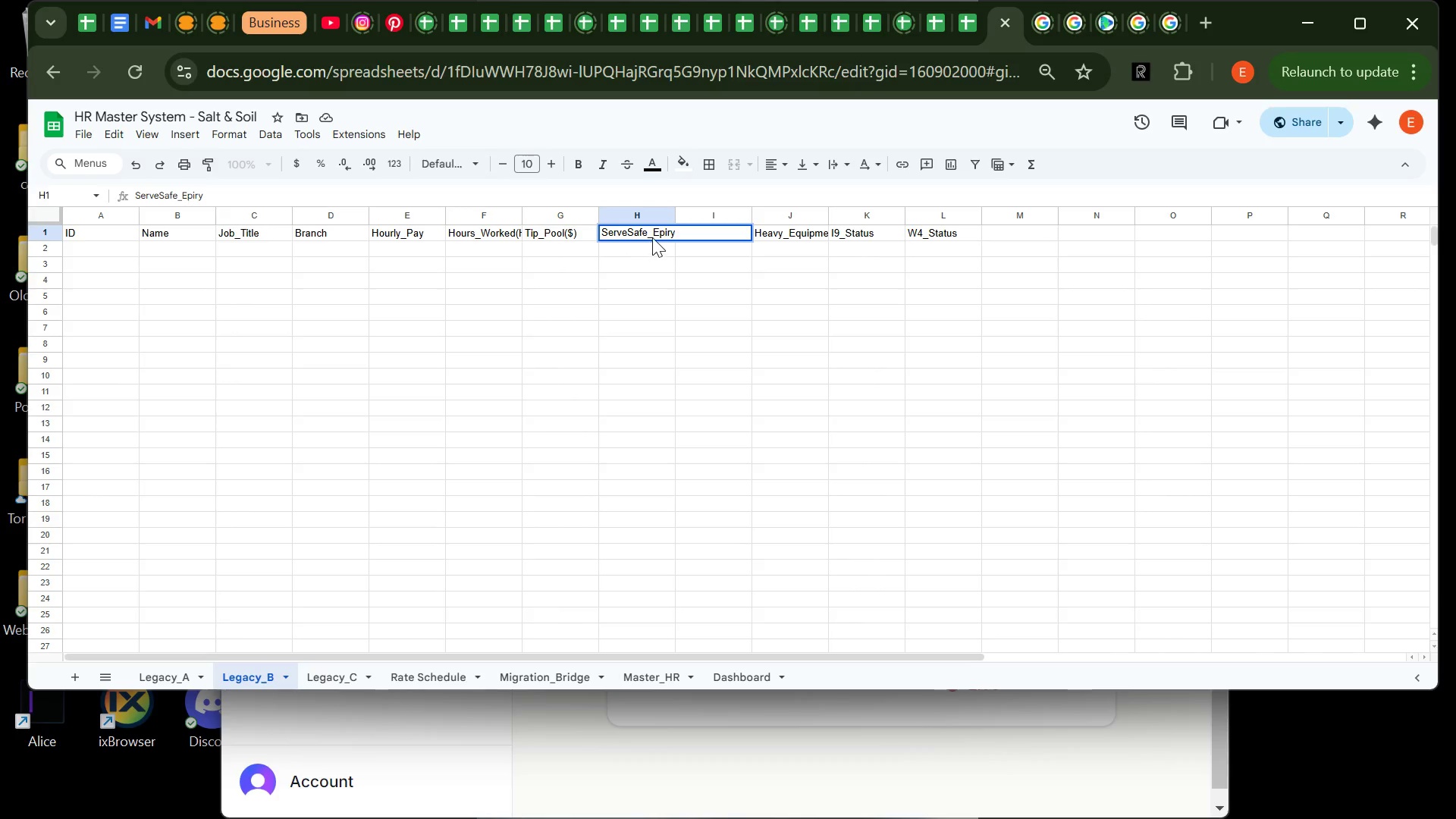 
left_click([656, 234])
 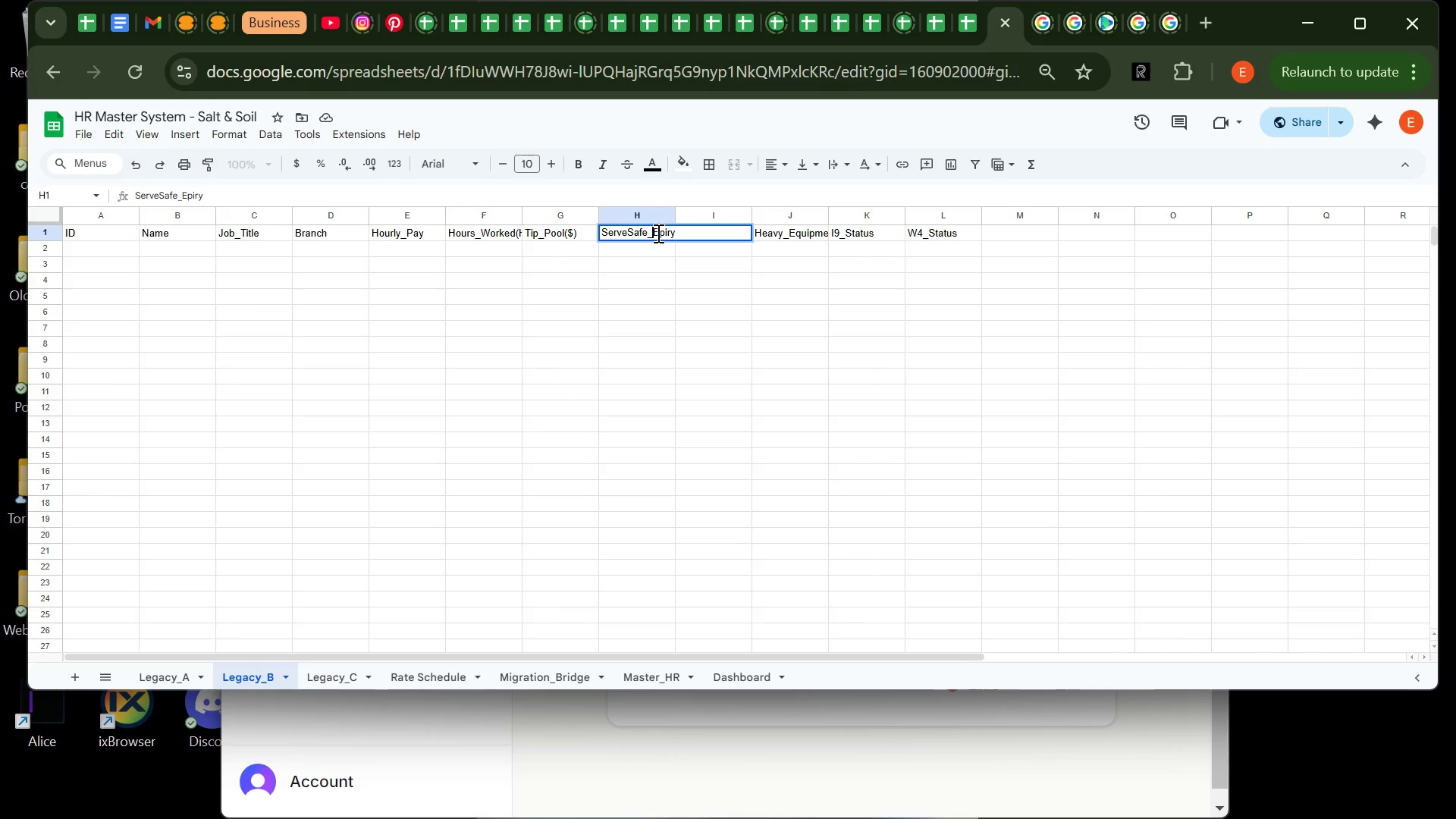 
left_click([657, 233])
 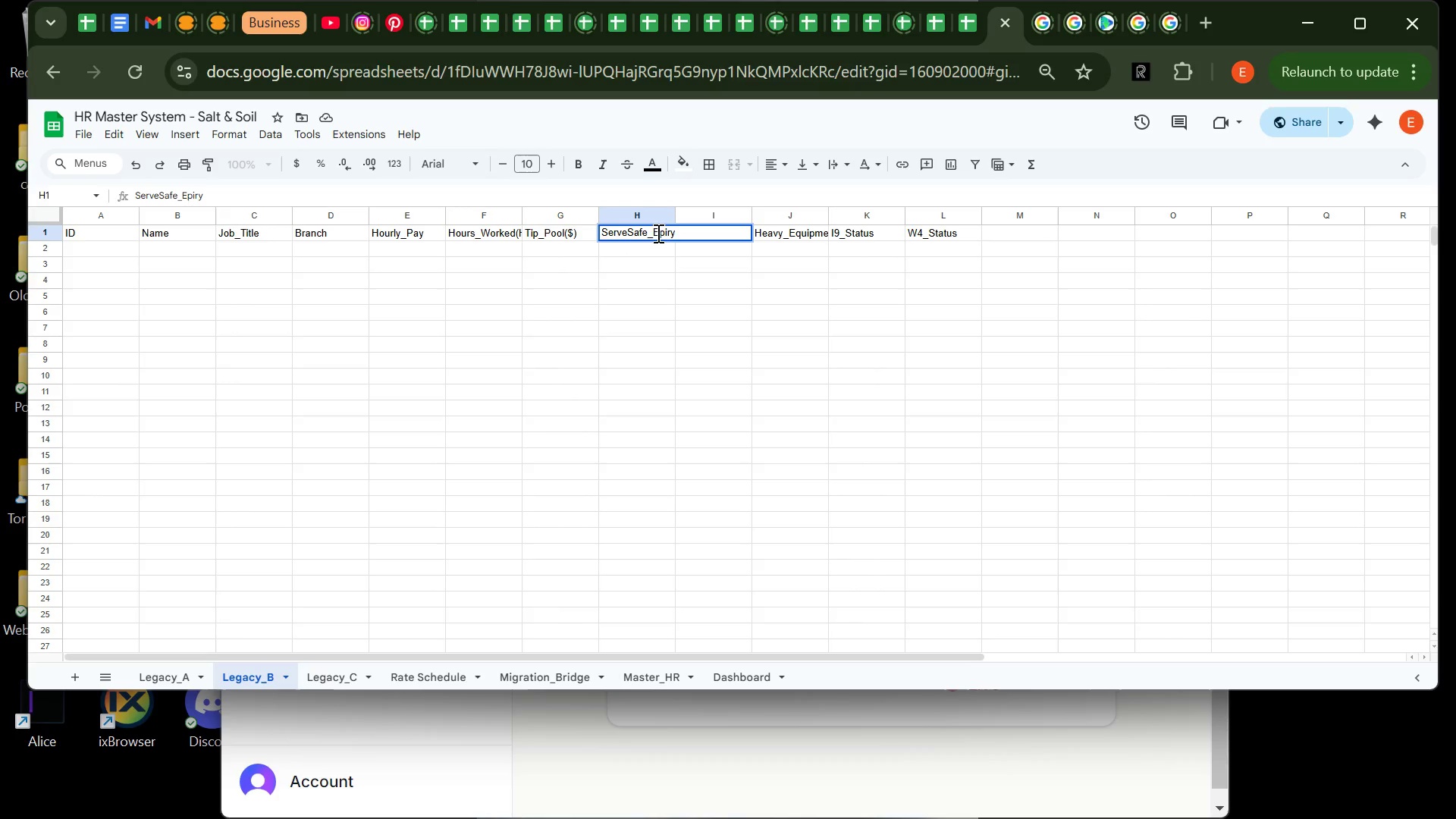 
key(X)
 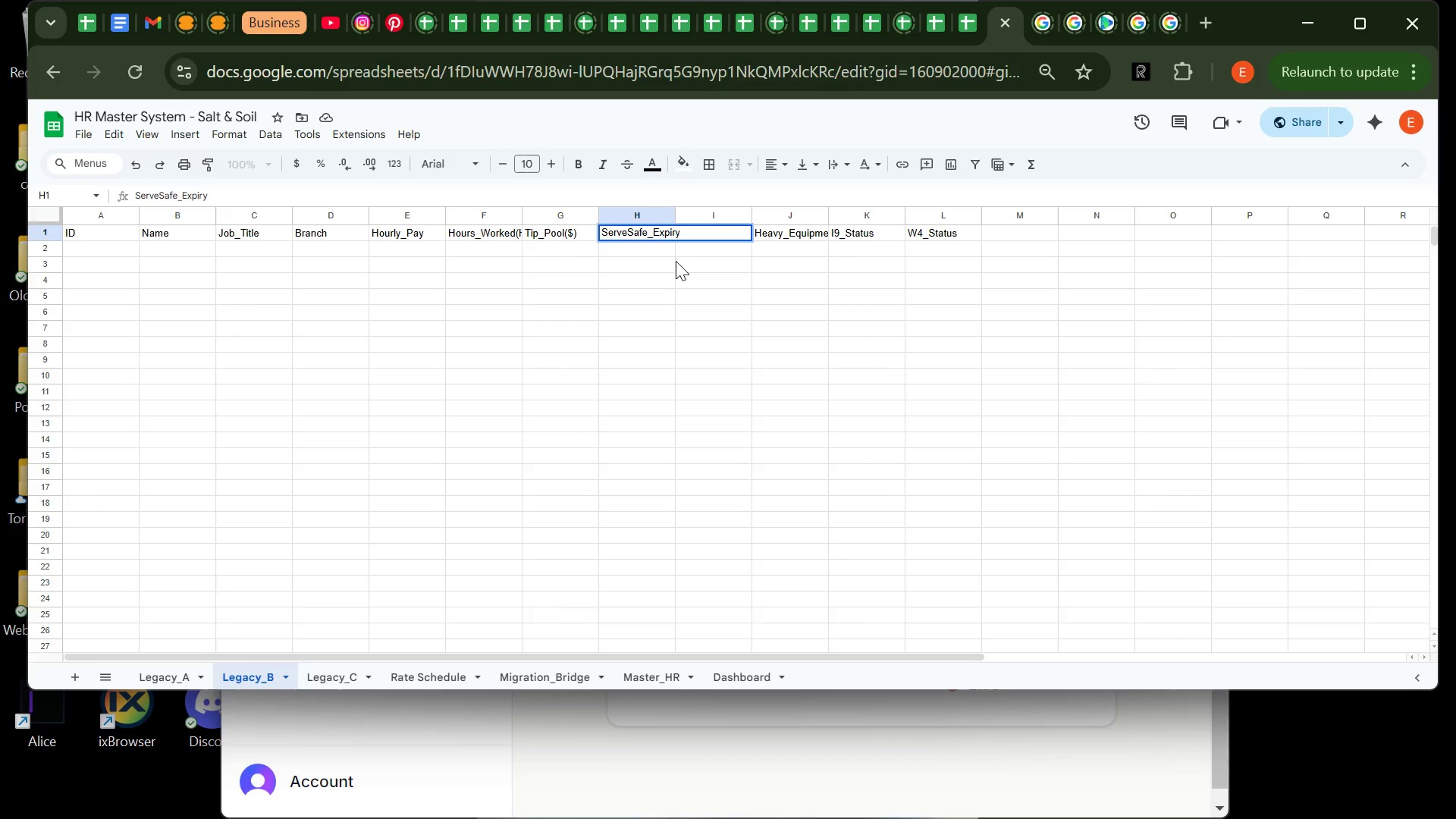 
left_click([676, 261])
 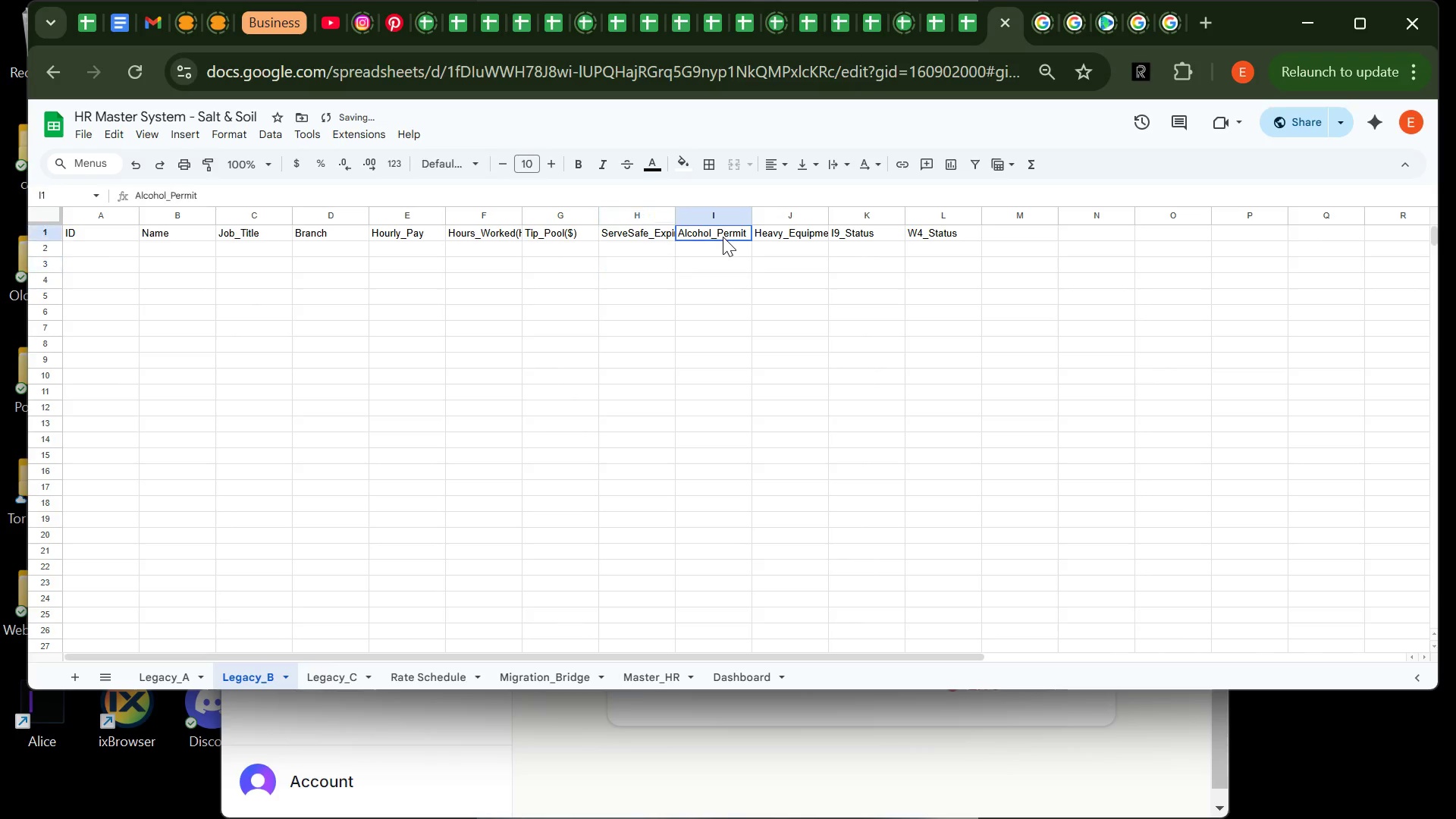 
double_click([723, 237])
 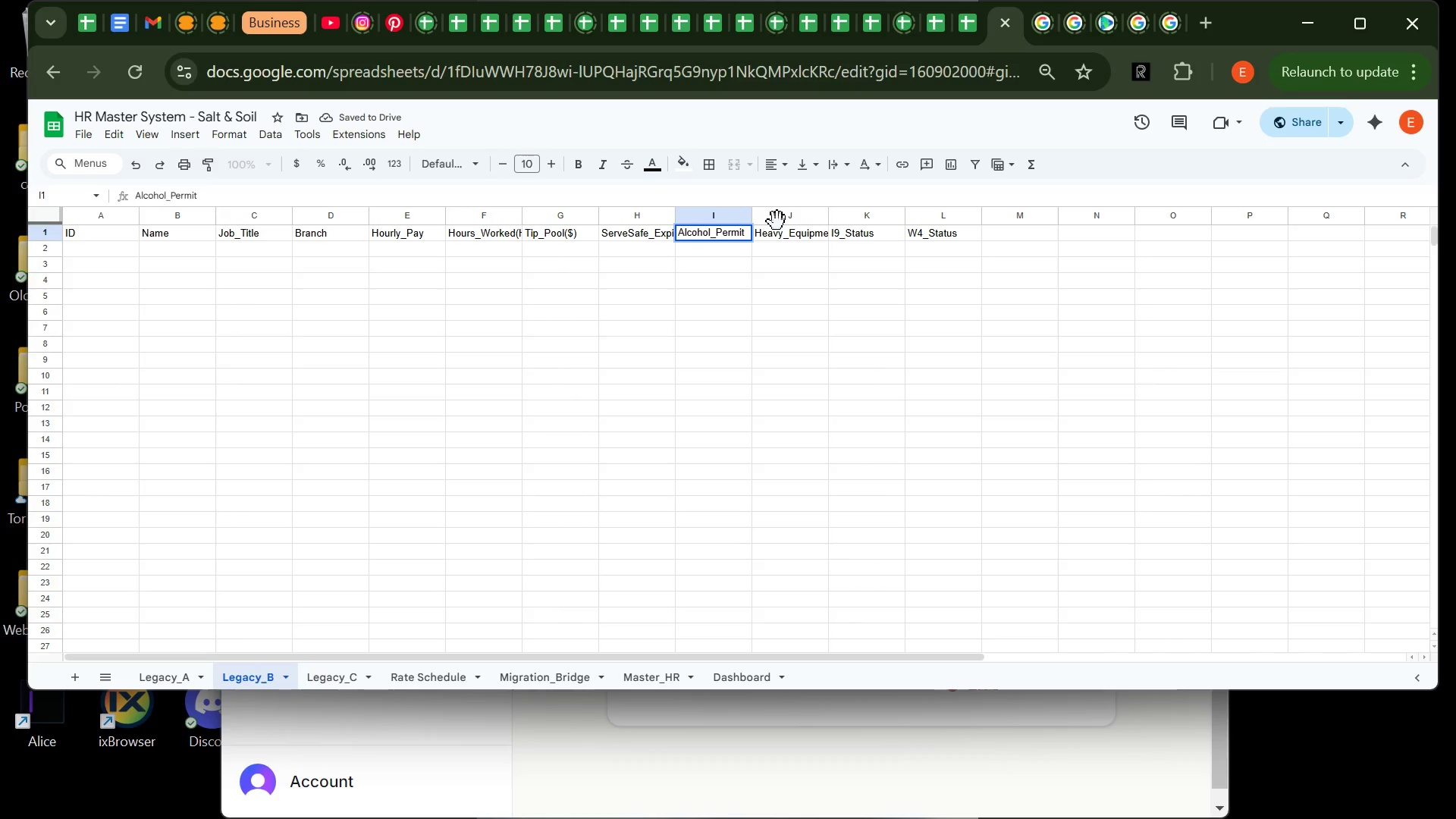 
type( Expiry)
 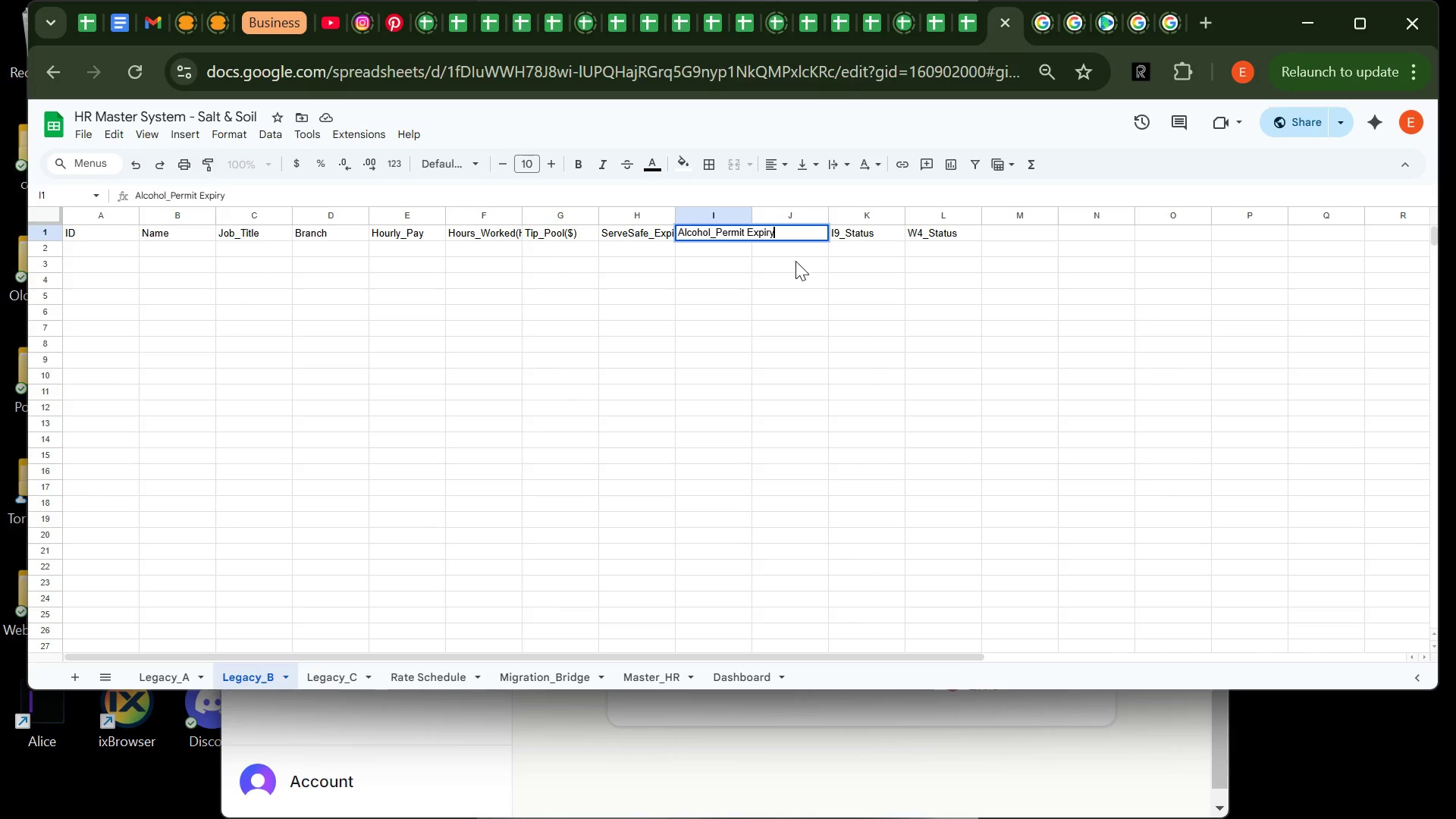 
left_click([795, 261])
 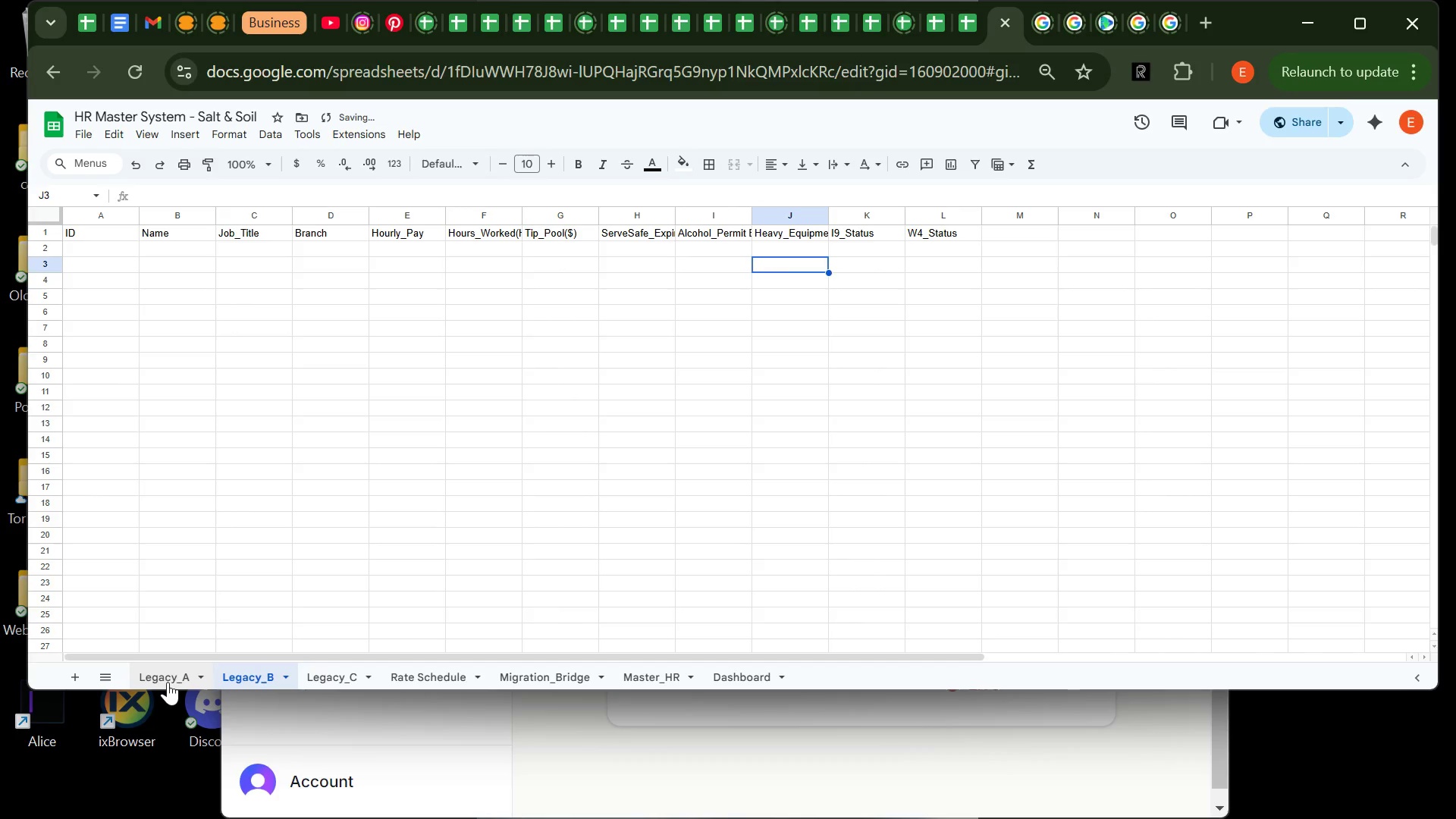 
left_click([174, 661])
 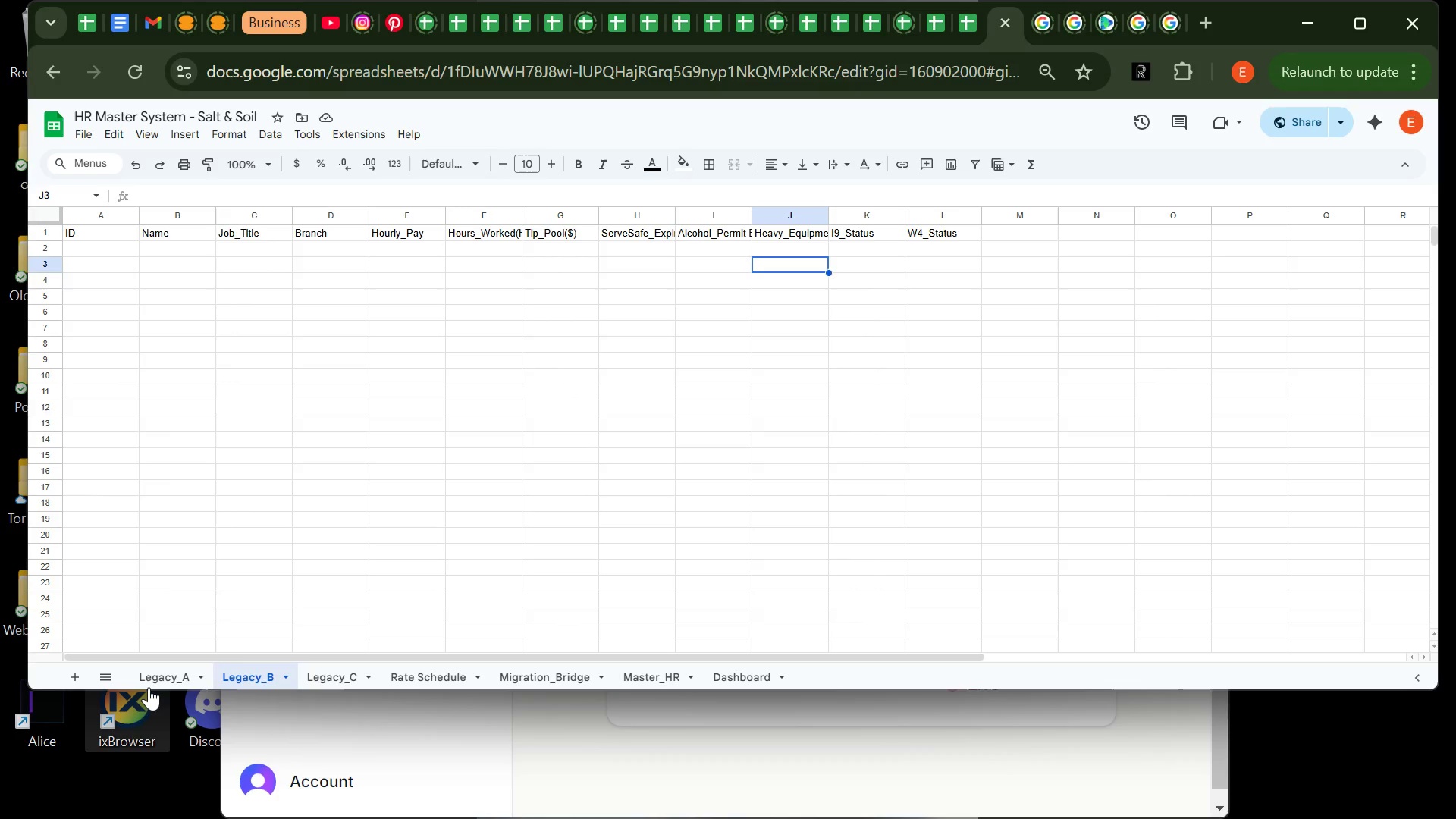 
left_click([158, 683])
 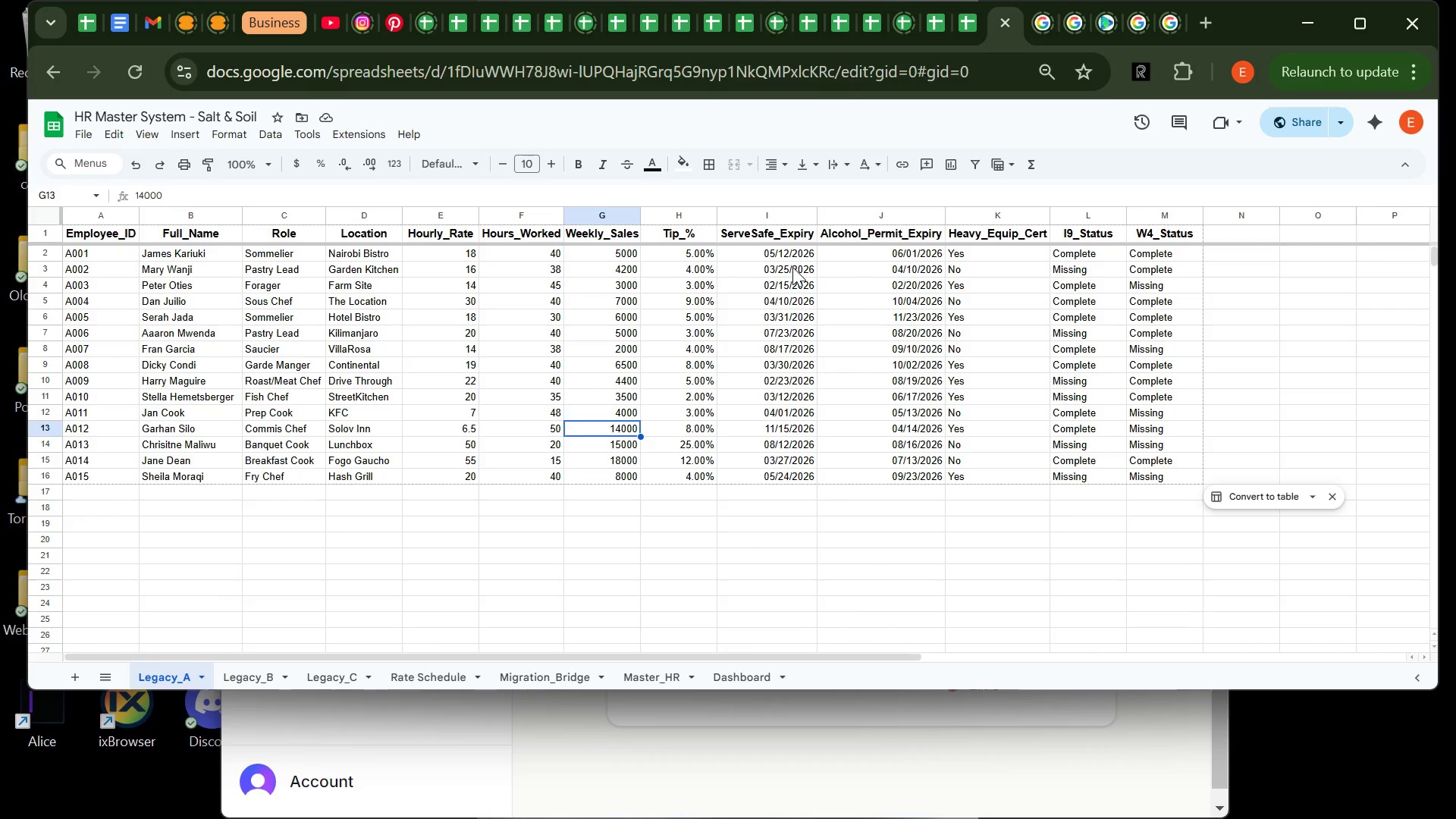 
wait(11.06)
 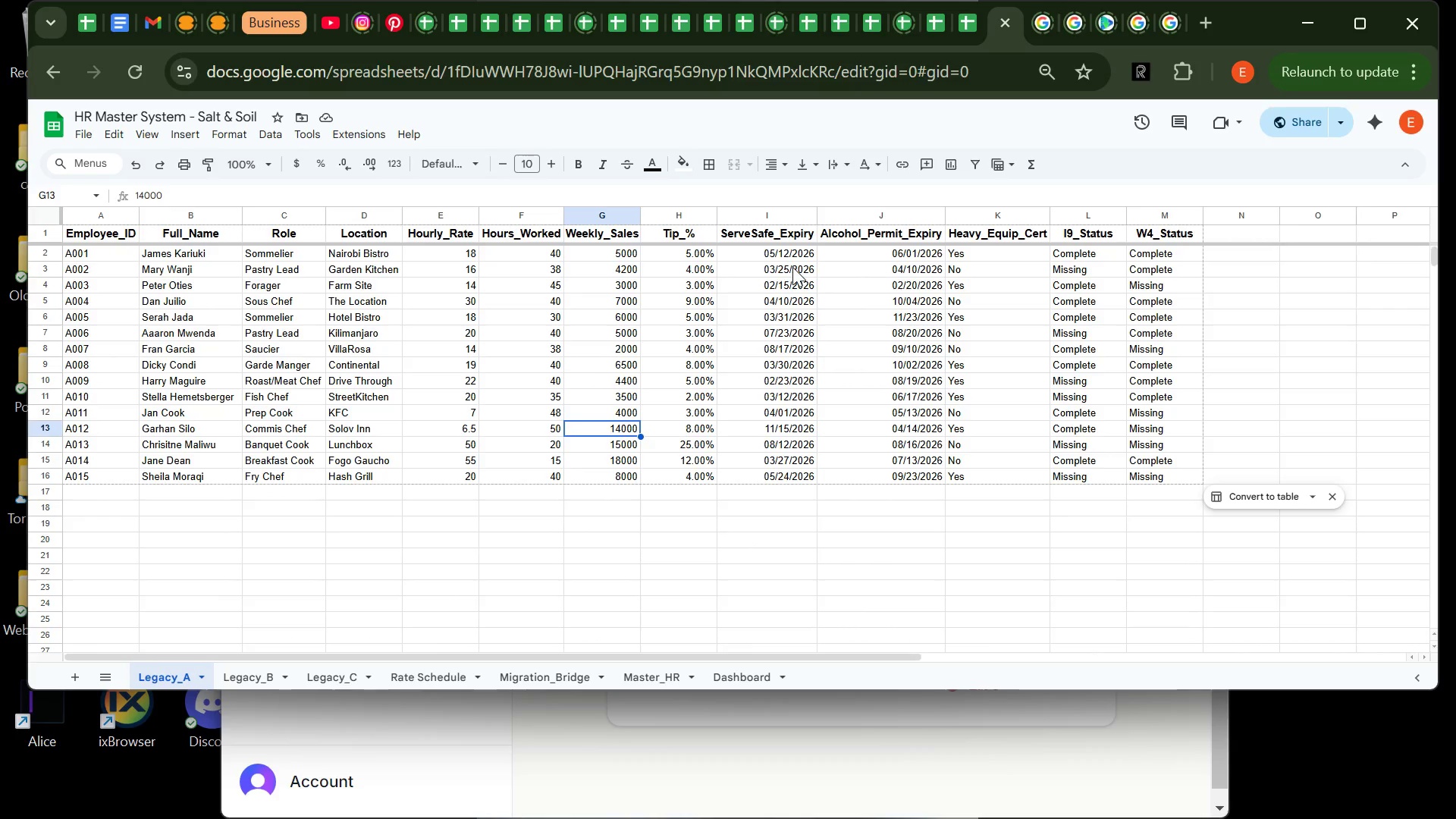 
left_click([243, 673])
 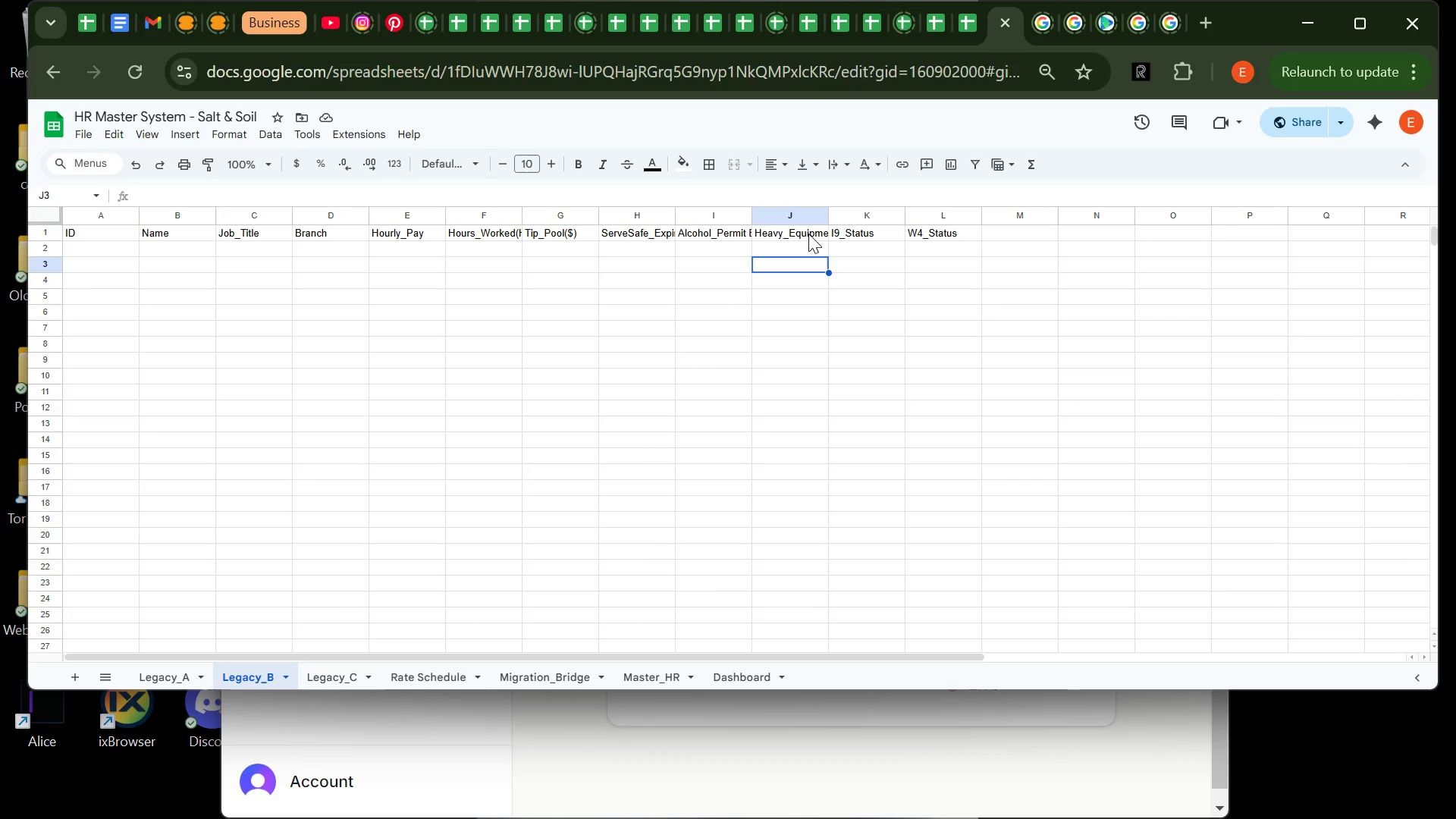 
double_click([808, 234])
 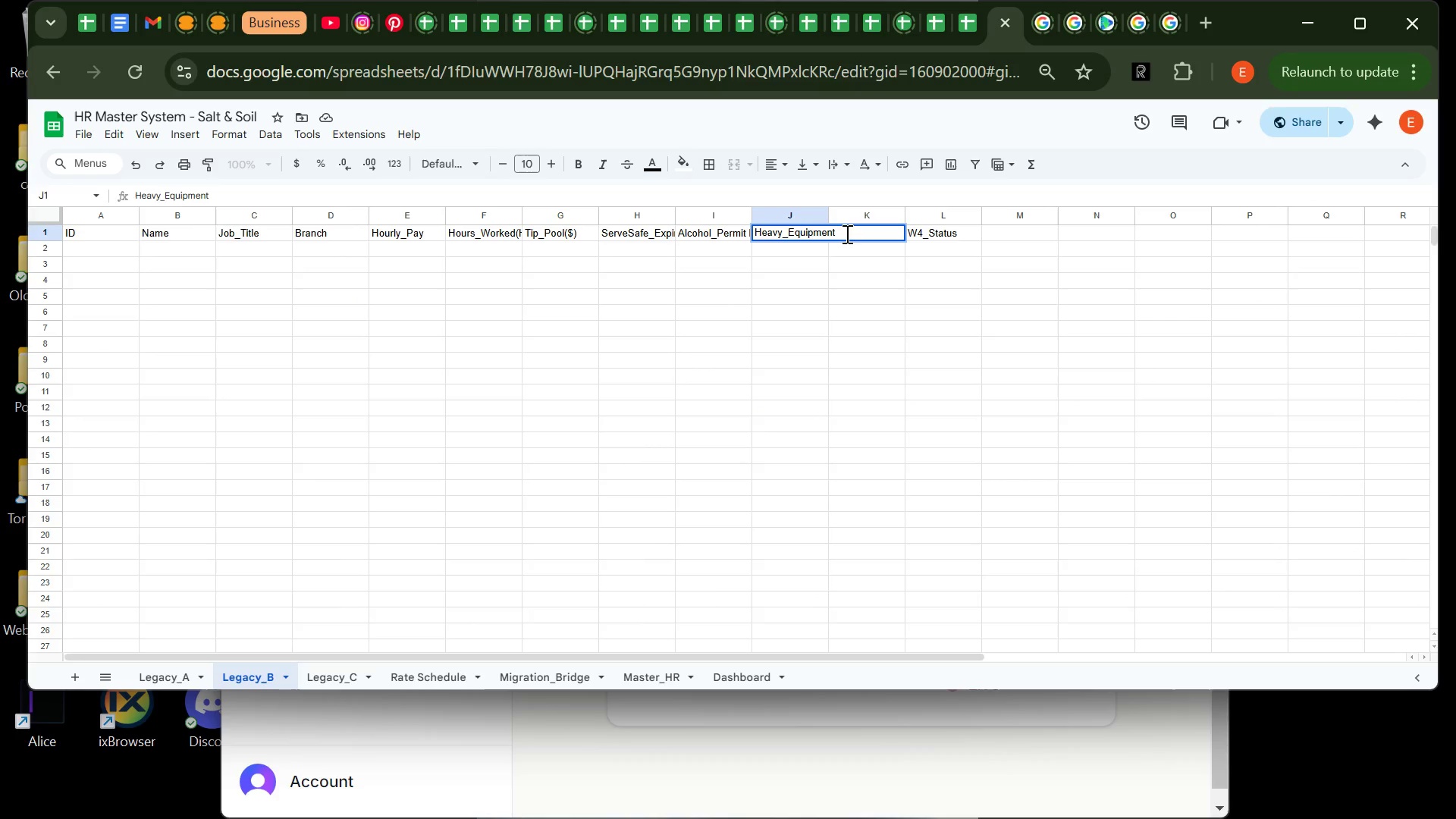 
wait(5.92)
 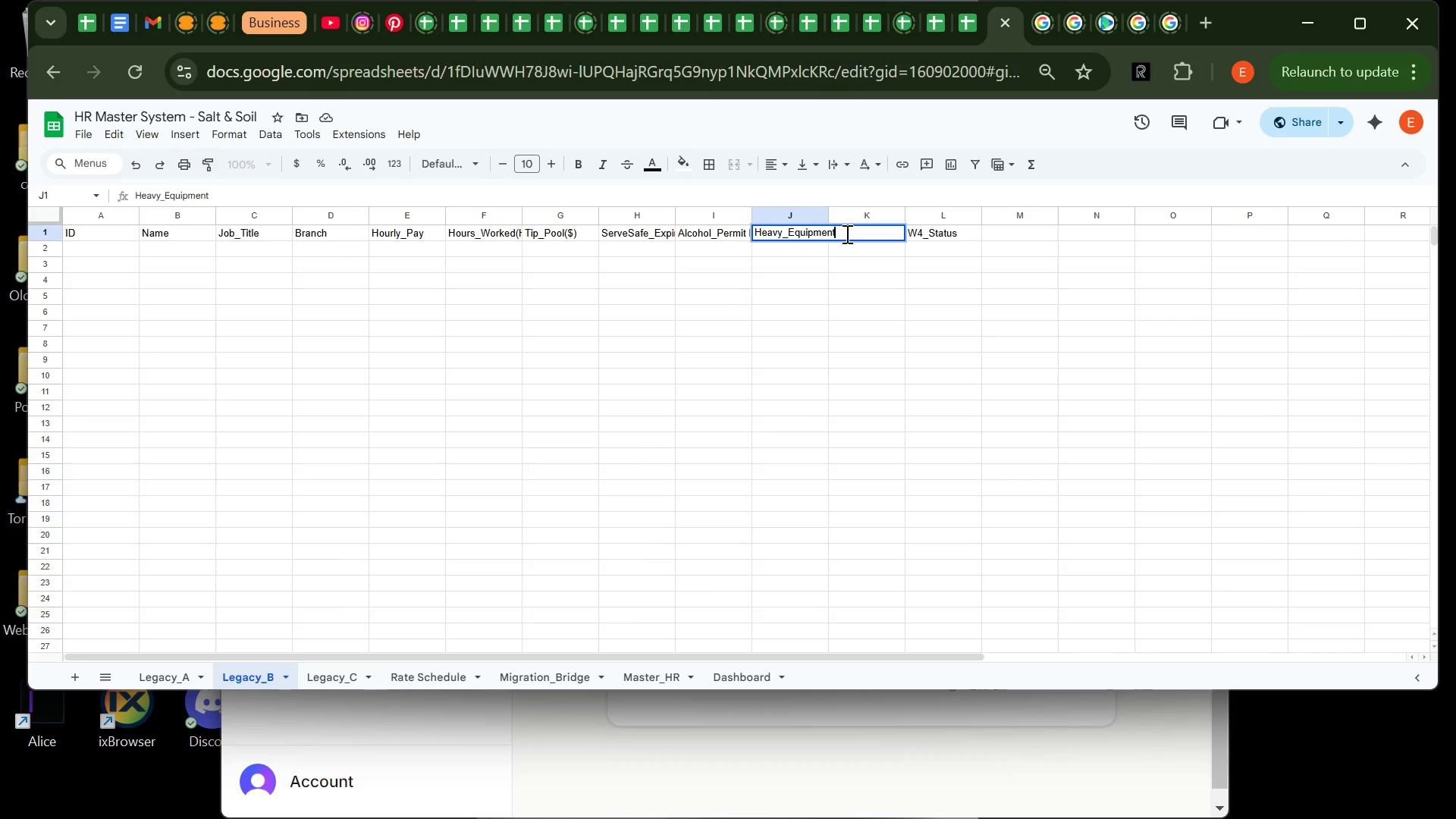 
type(_Cert)
 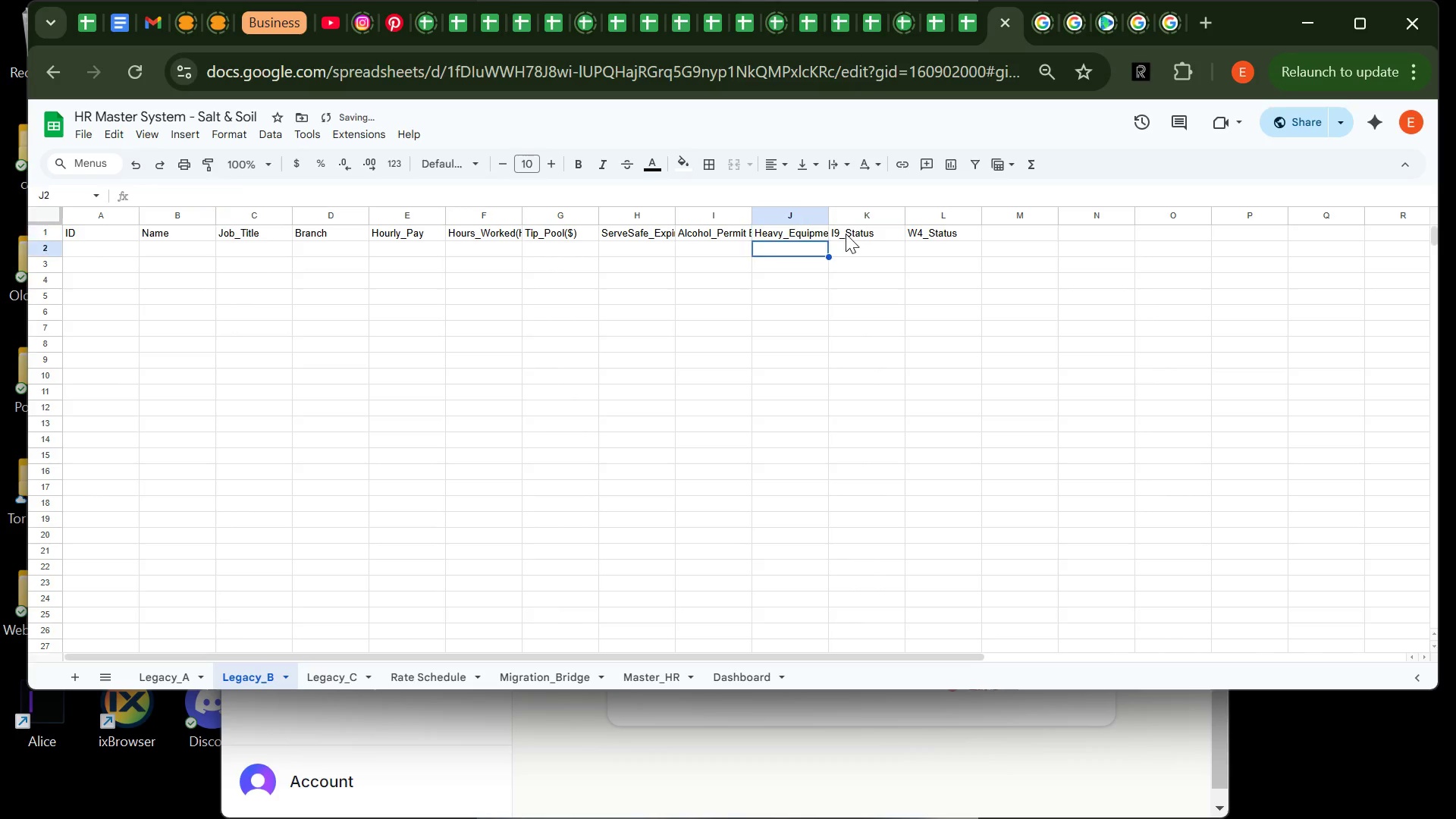 
key(Enter)
 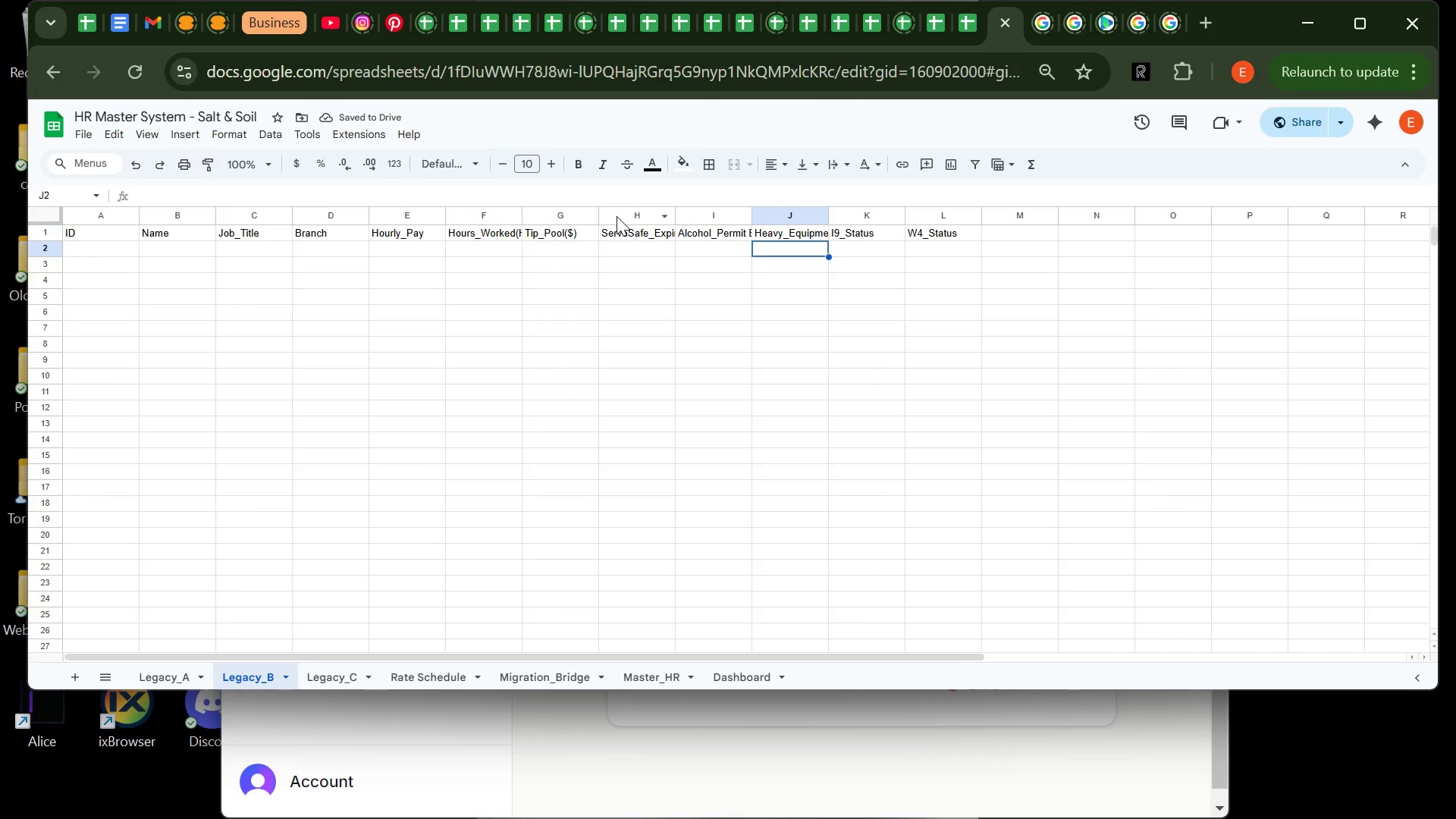 
wait(5.23)
 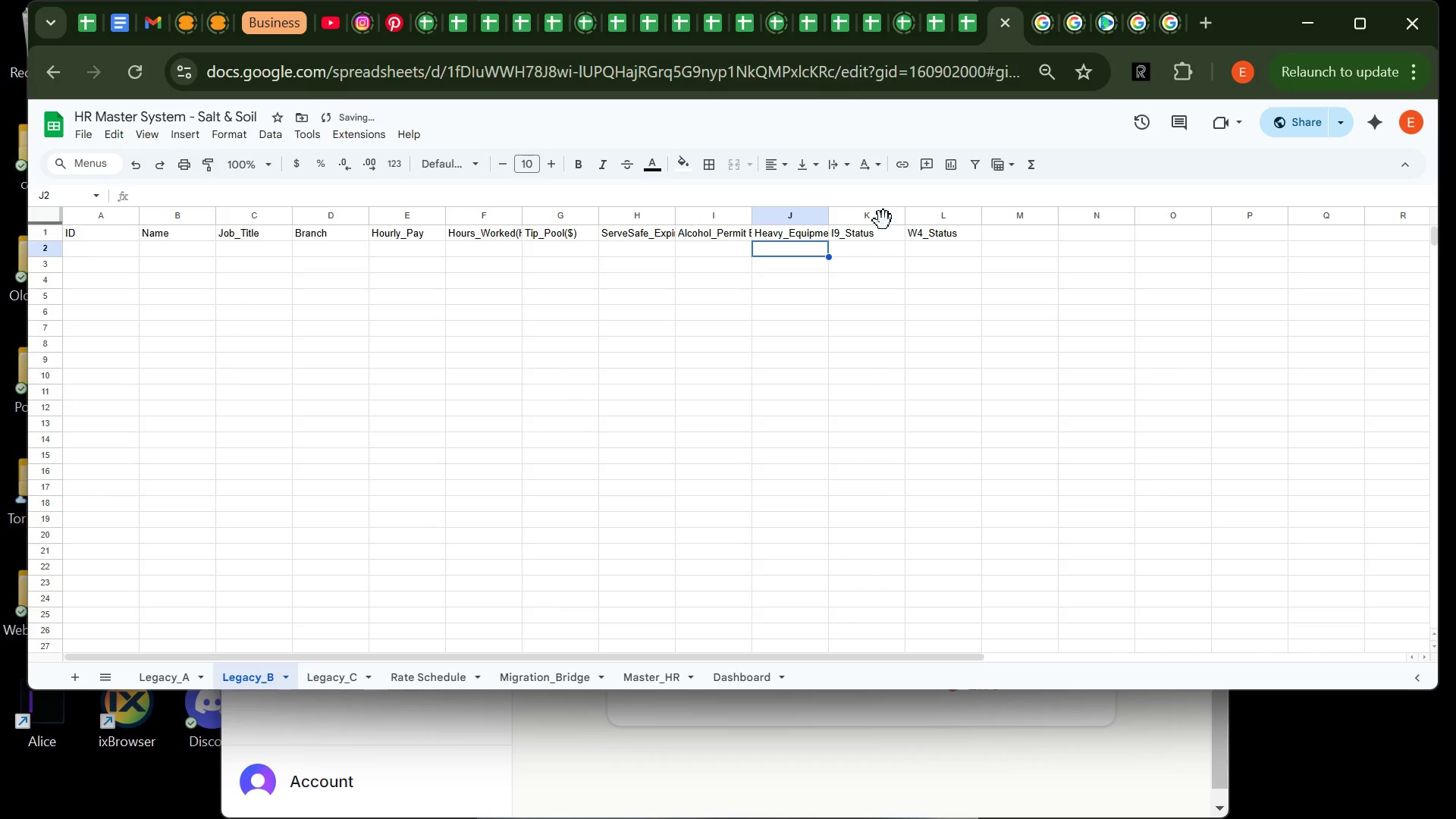 
left_click([525, 190])
 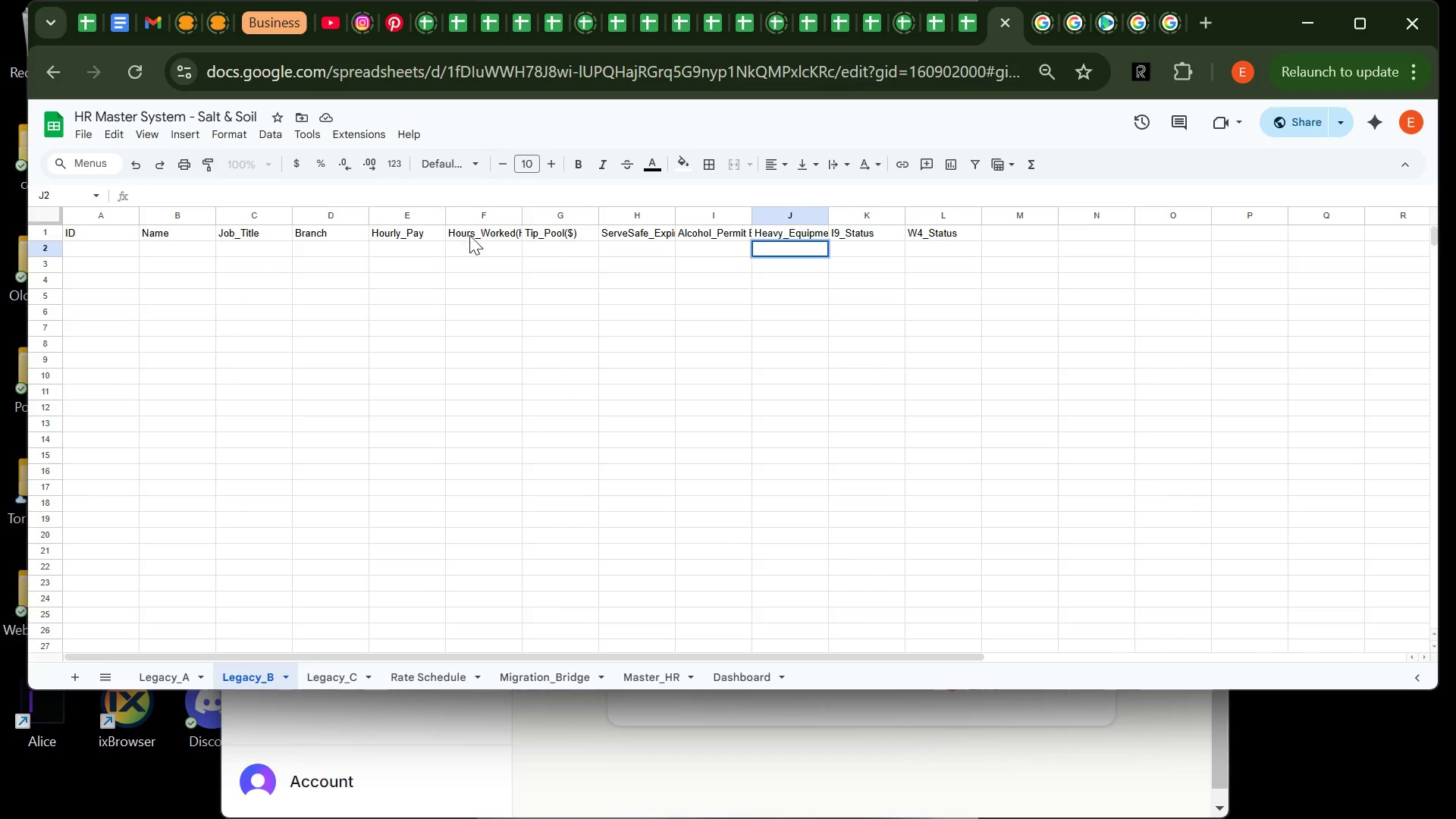 
left_click([472, 237])
 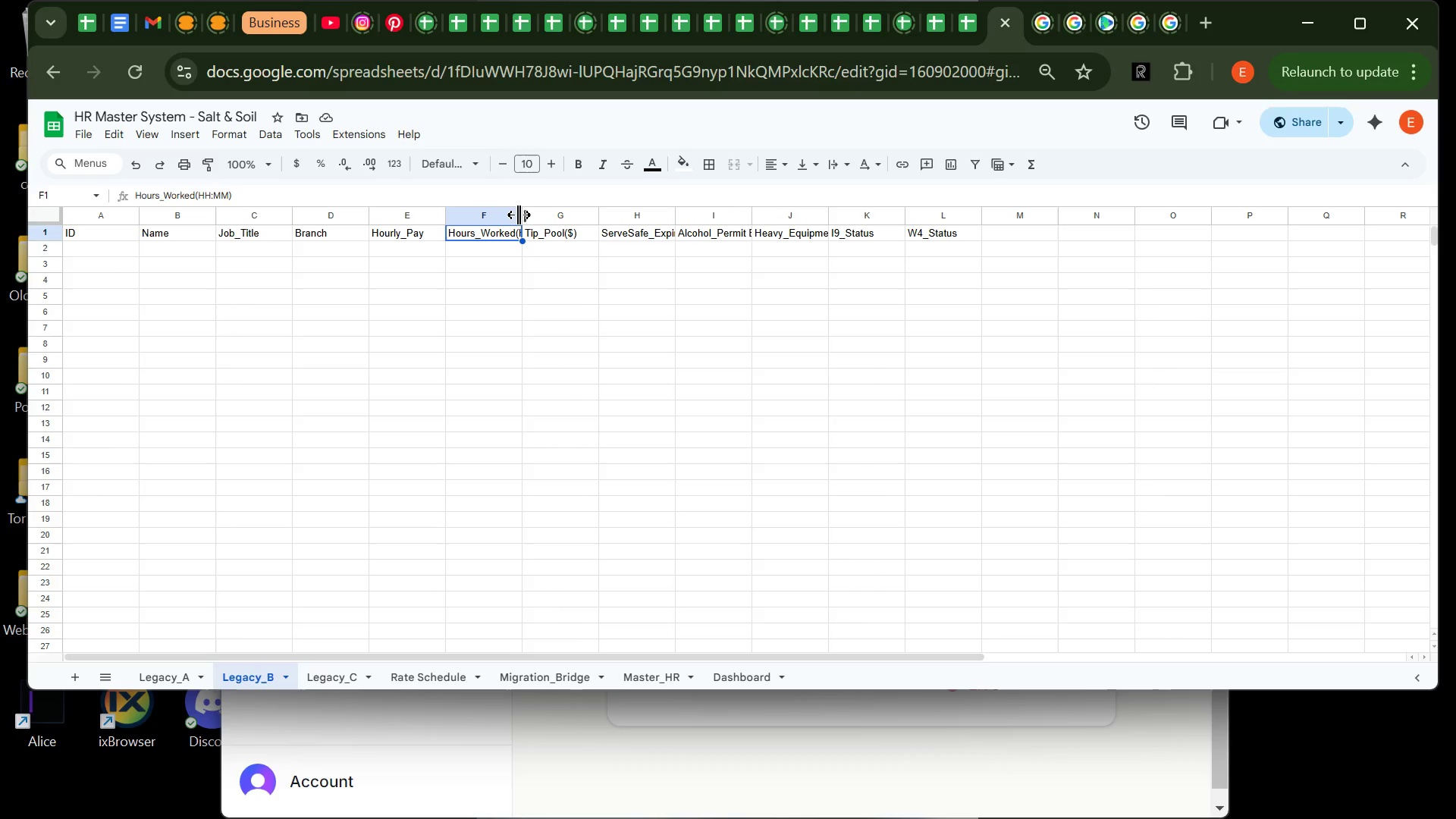 
double_click([519, 215])
 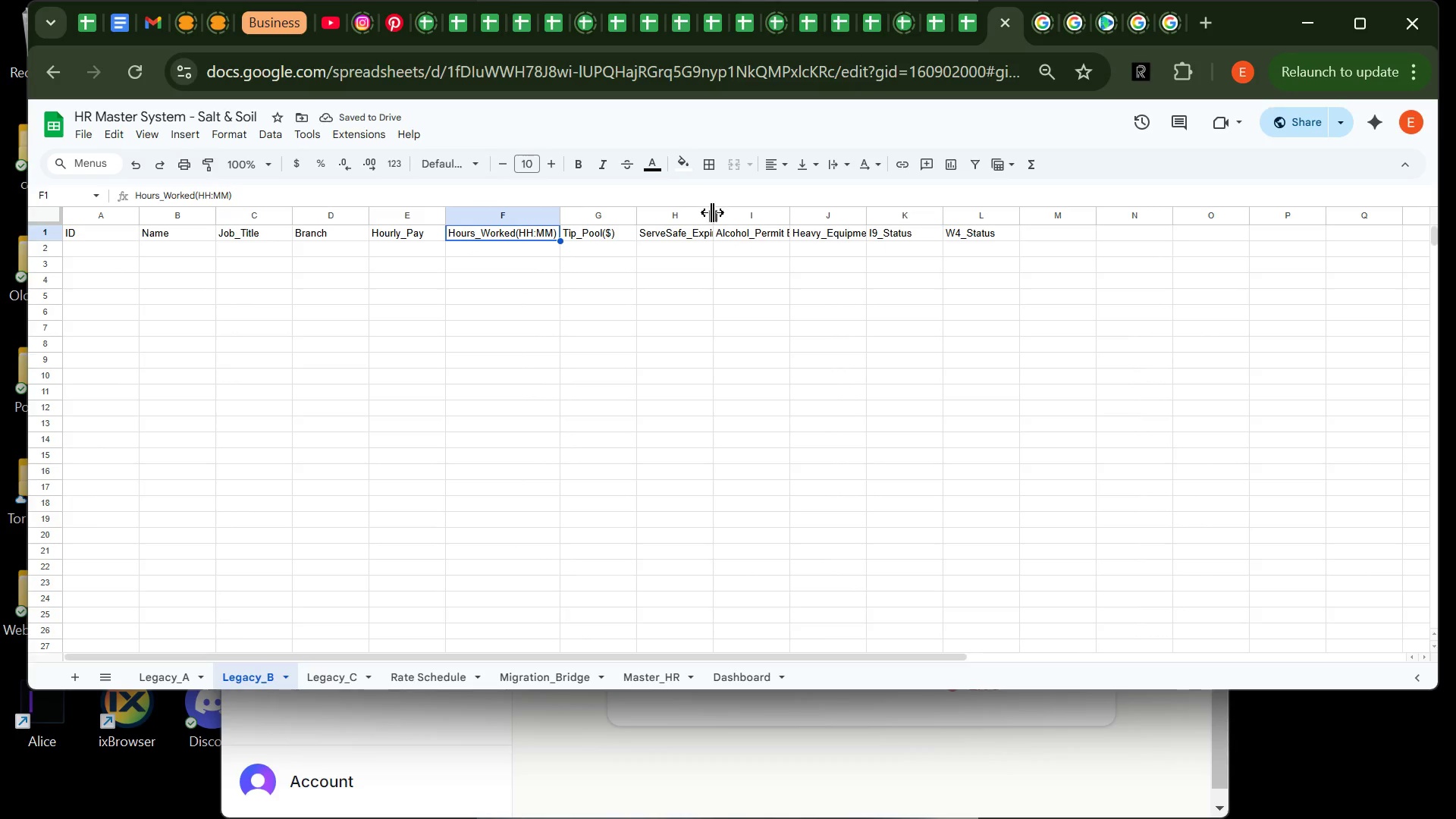 
double_click([714, 212])
 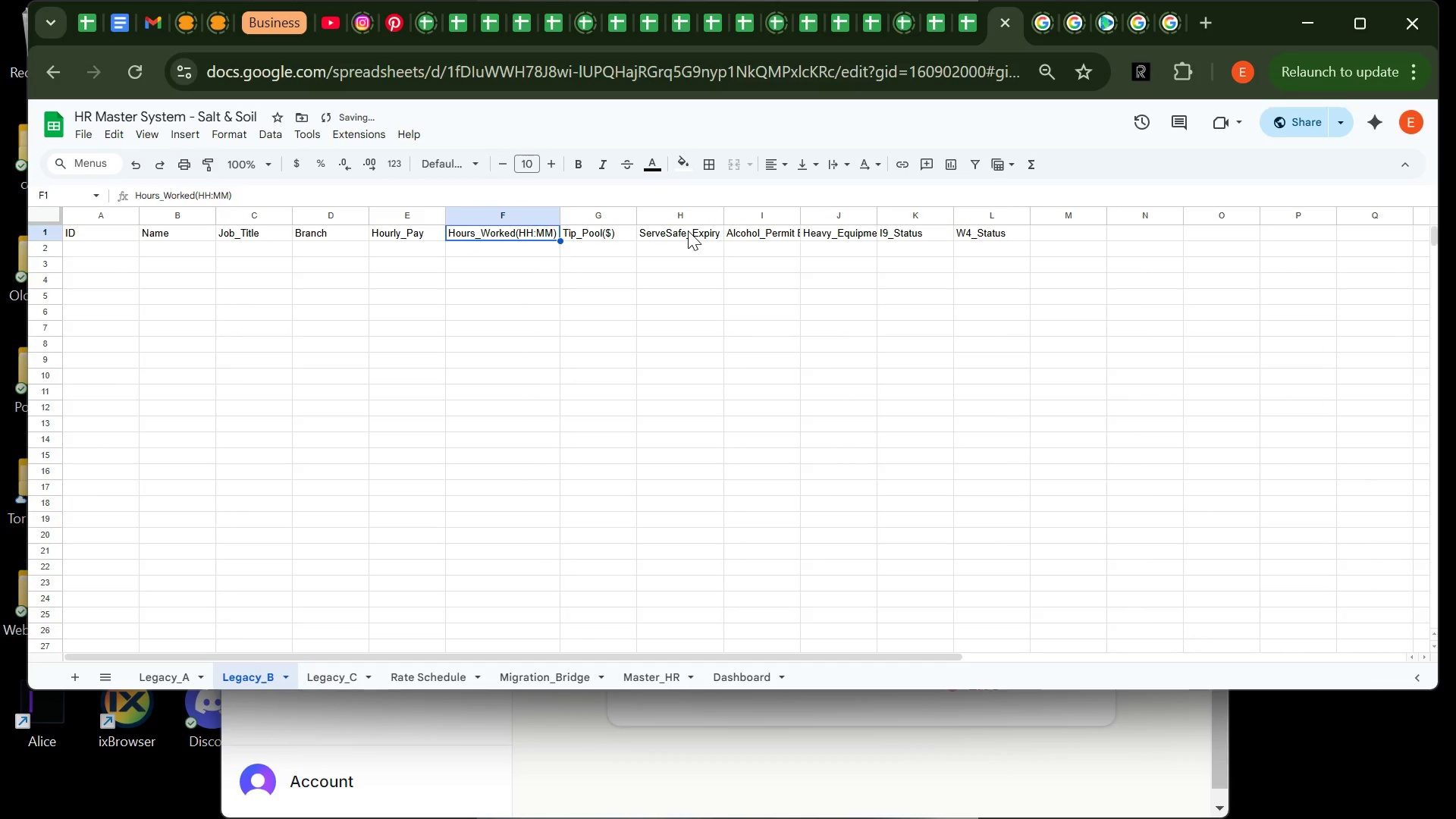 
double_click([688, 231])
 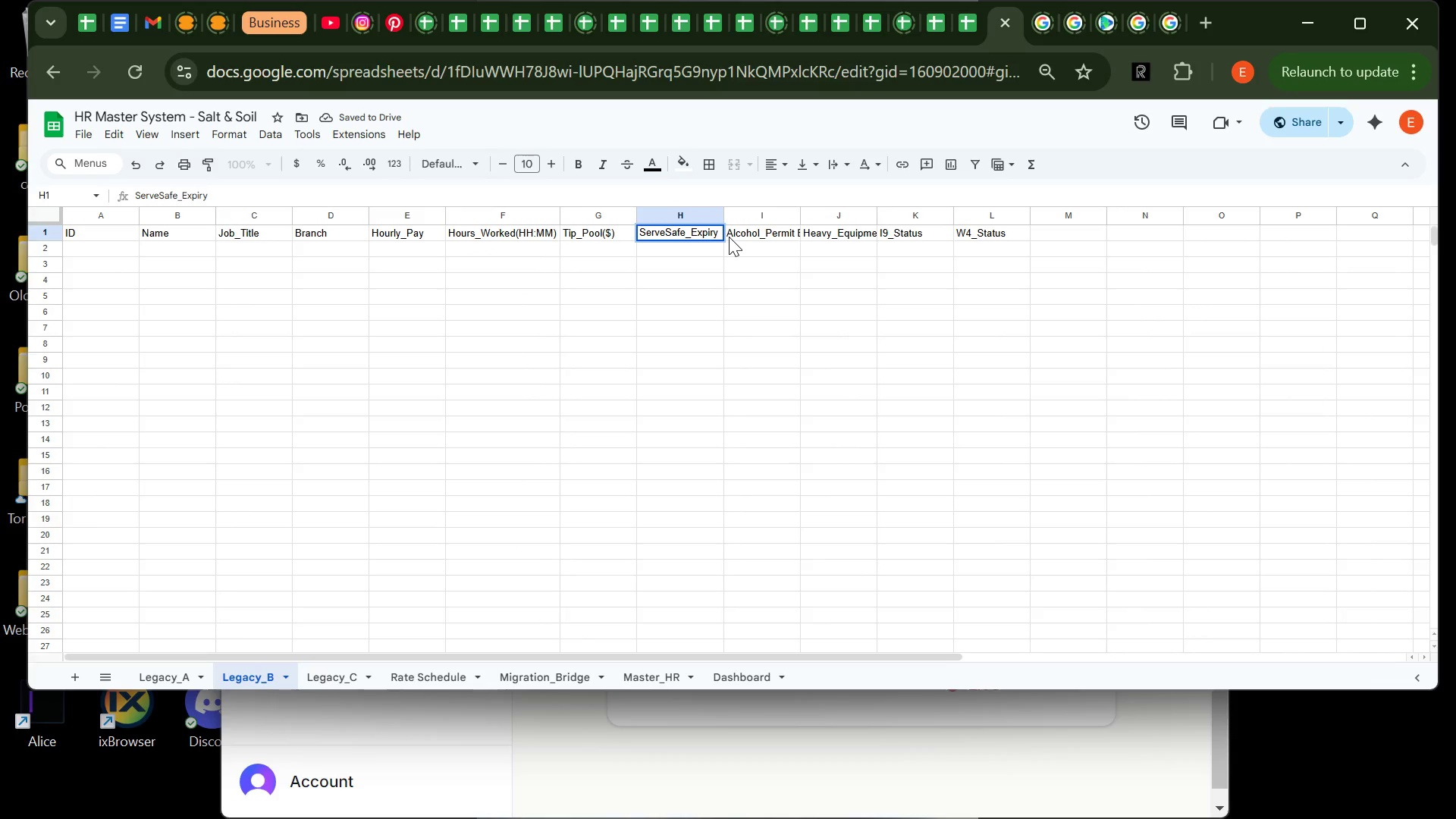 
key(Backspace)
 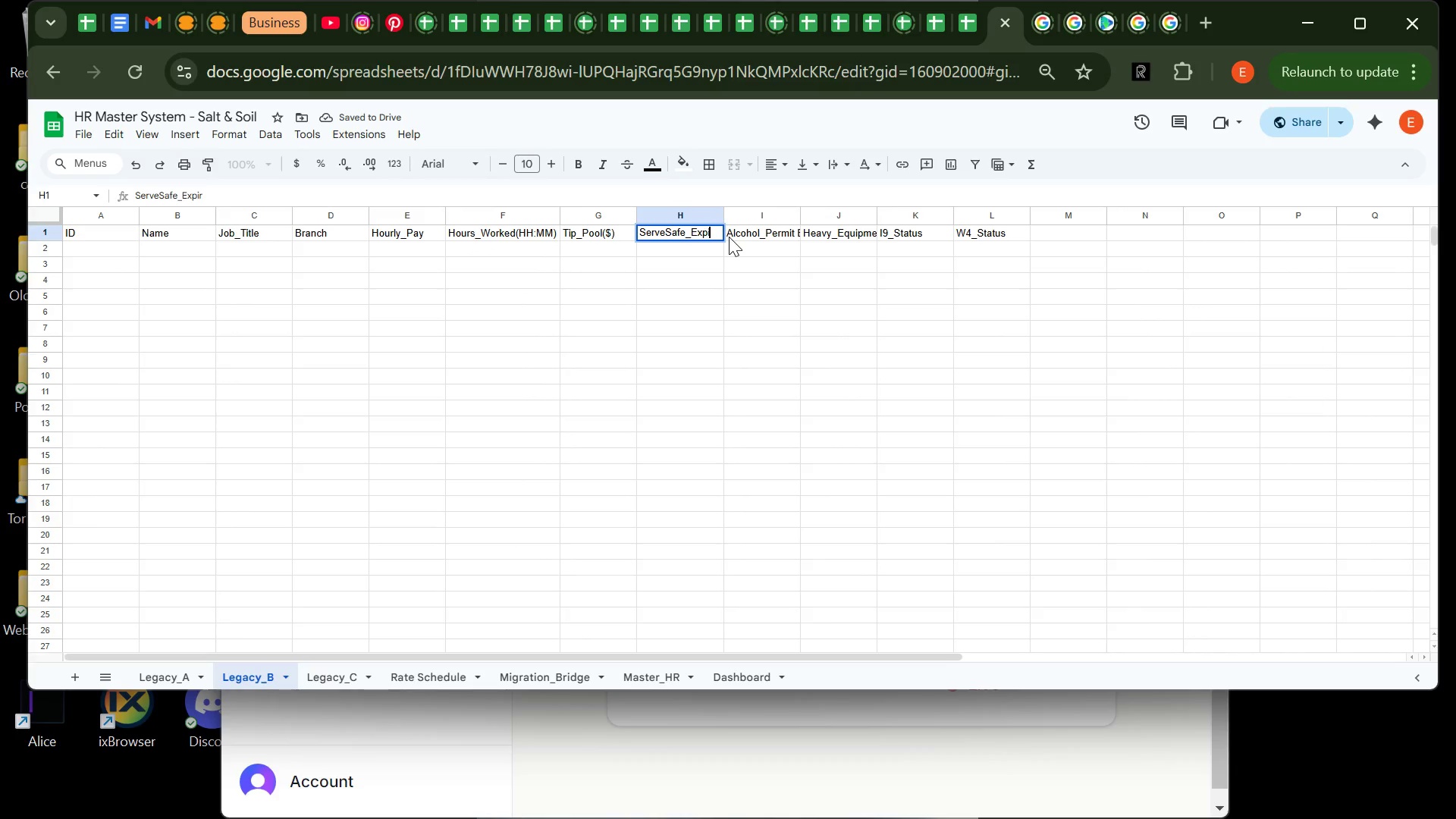 
key(Backspace)
 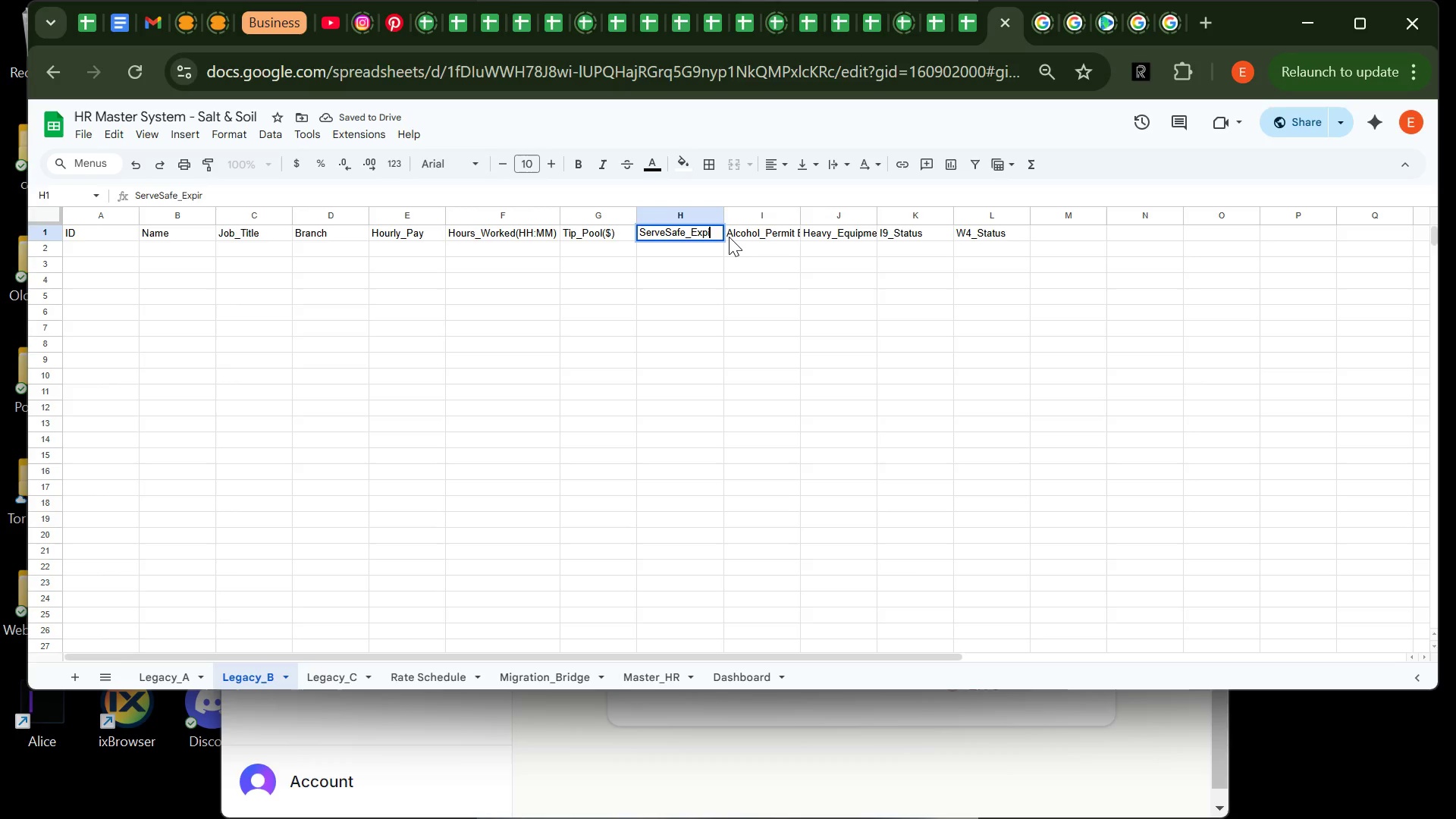 
key(Backspace)
 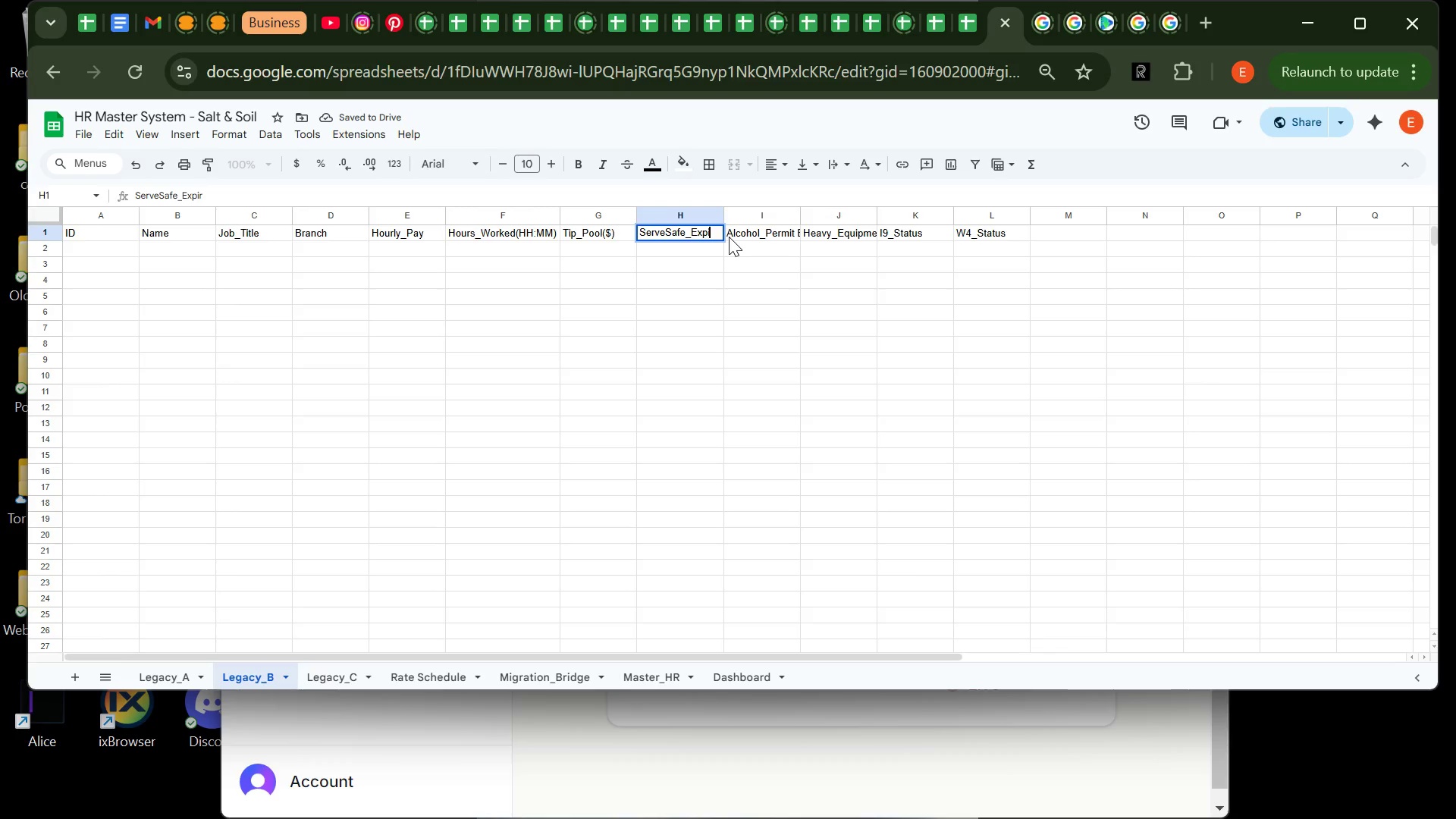 
key(Backspace)
 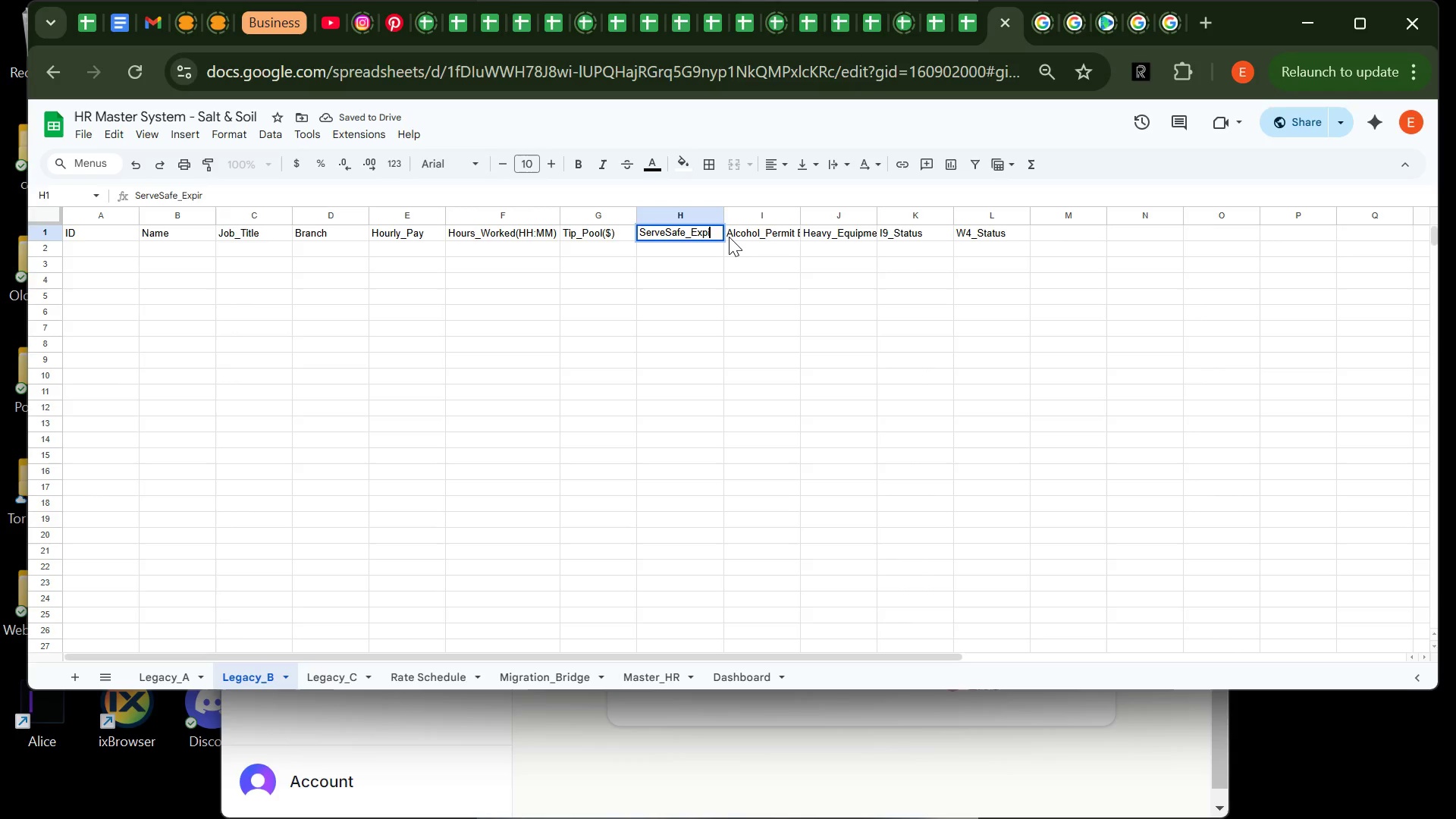 
key(Backspace)
 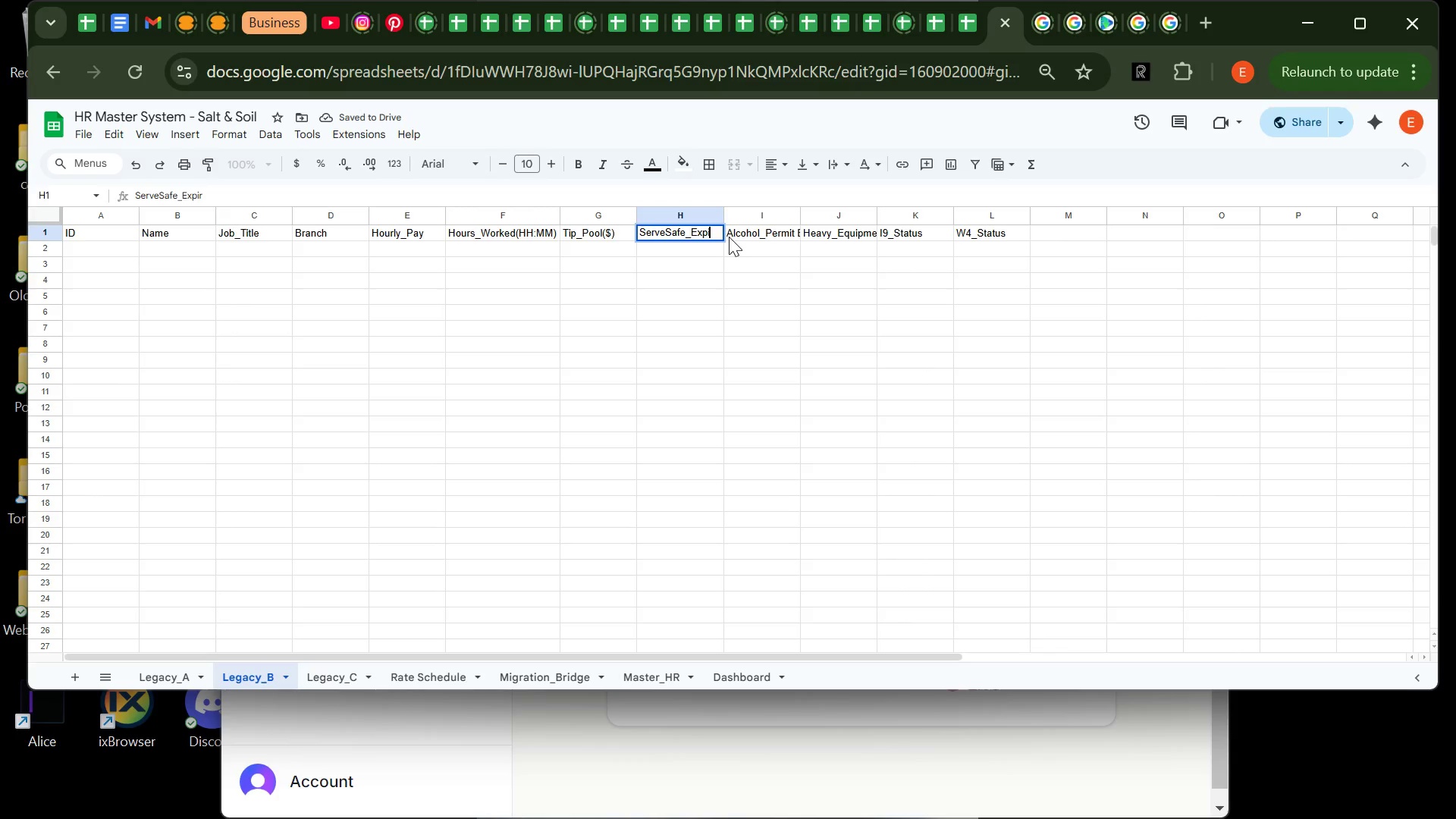 
key(Backspace)
 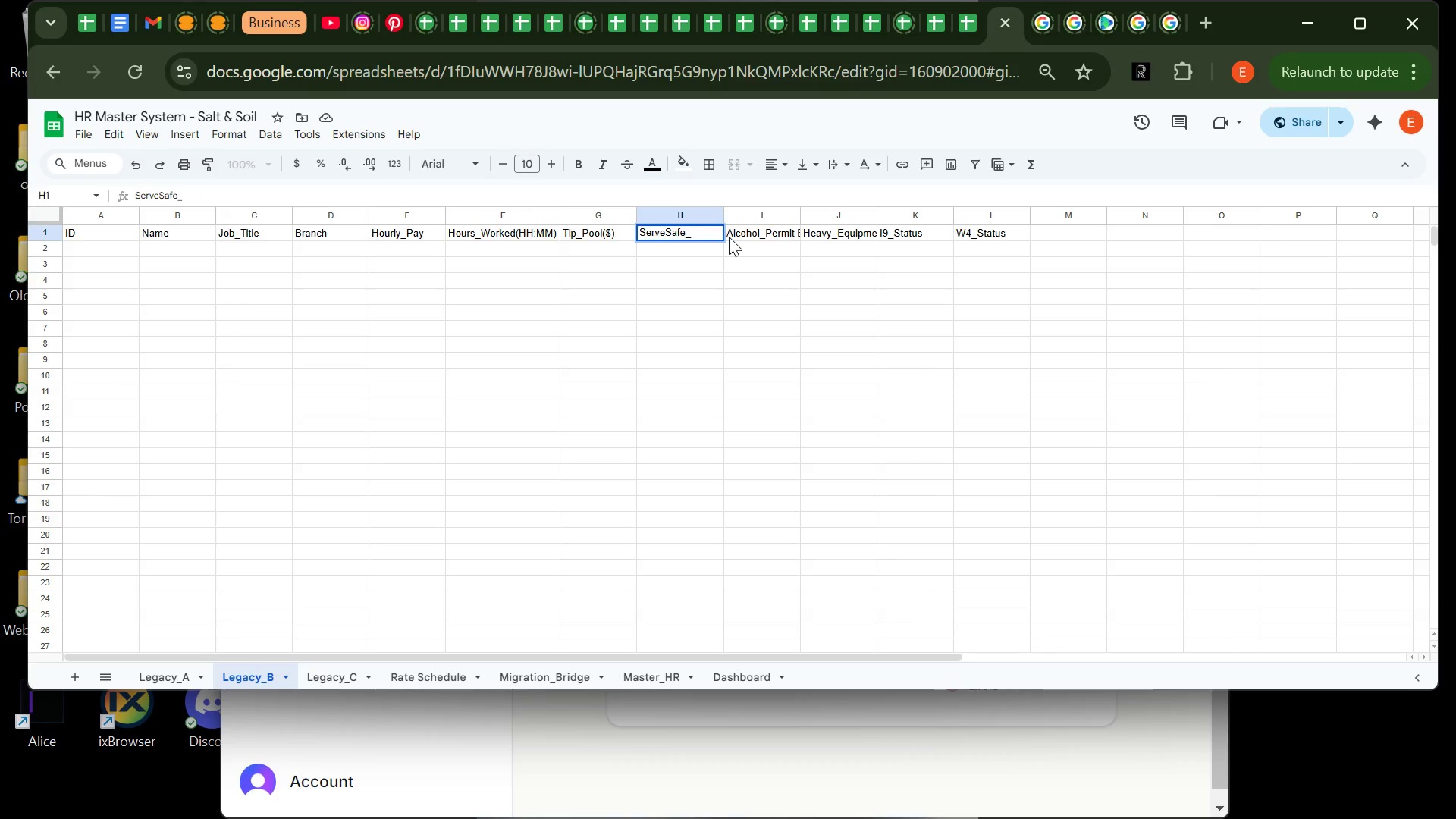 
key(Backspace)
 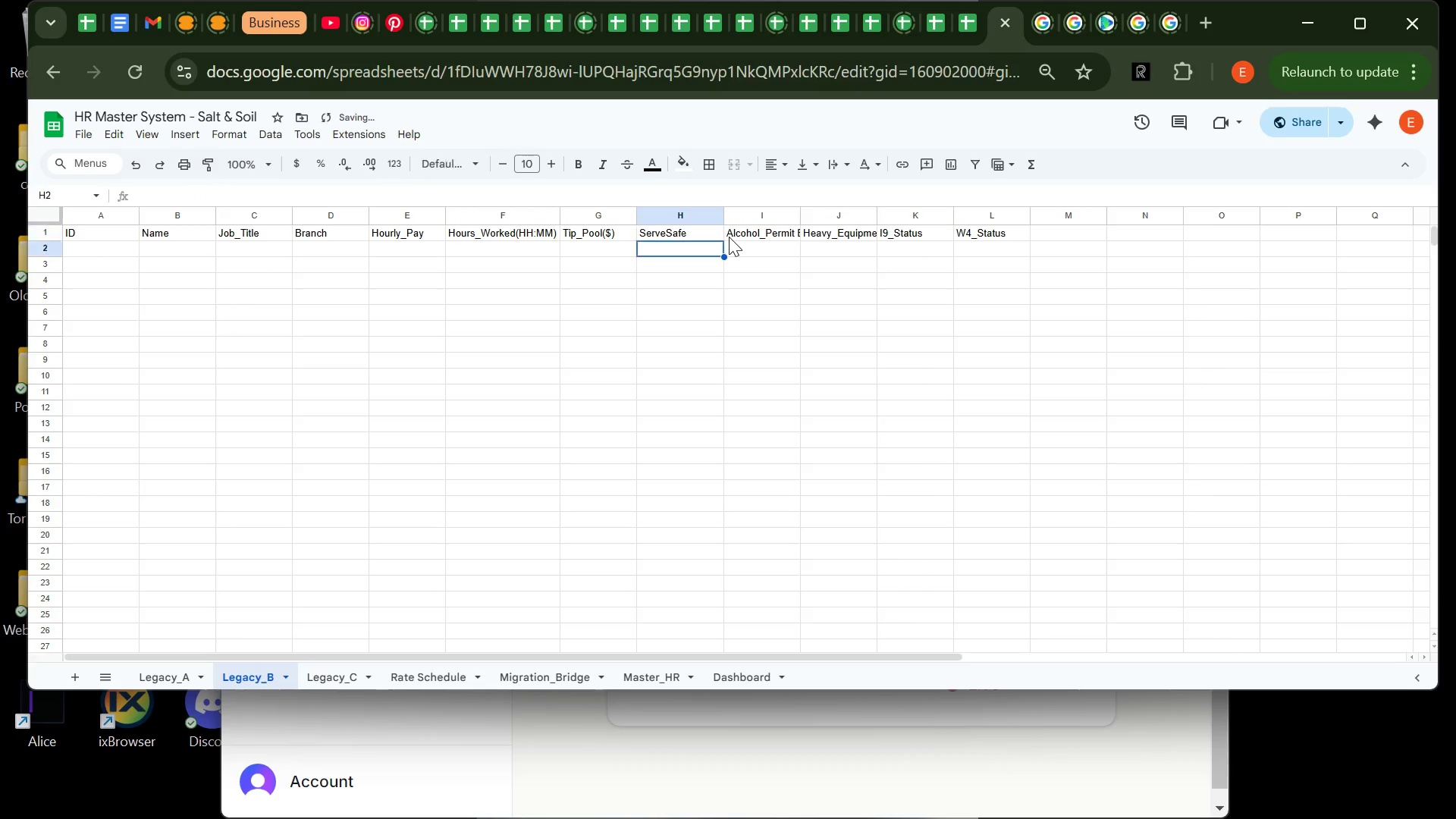 
key(Enter)
 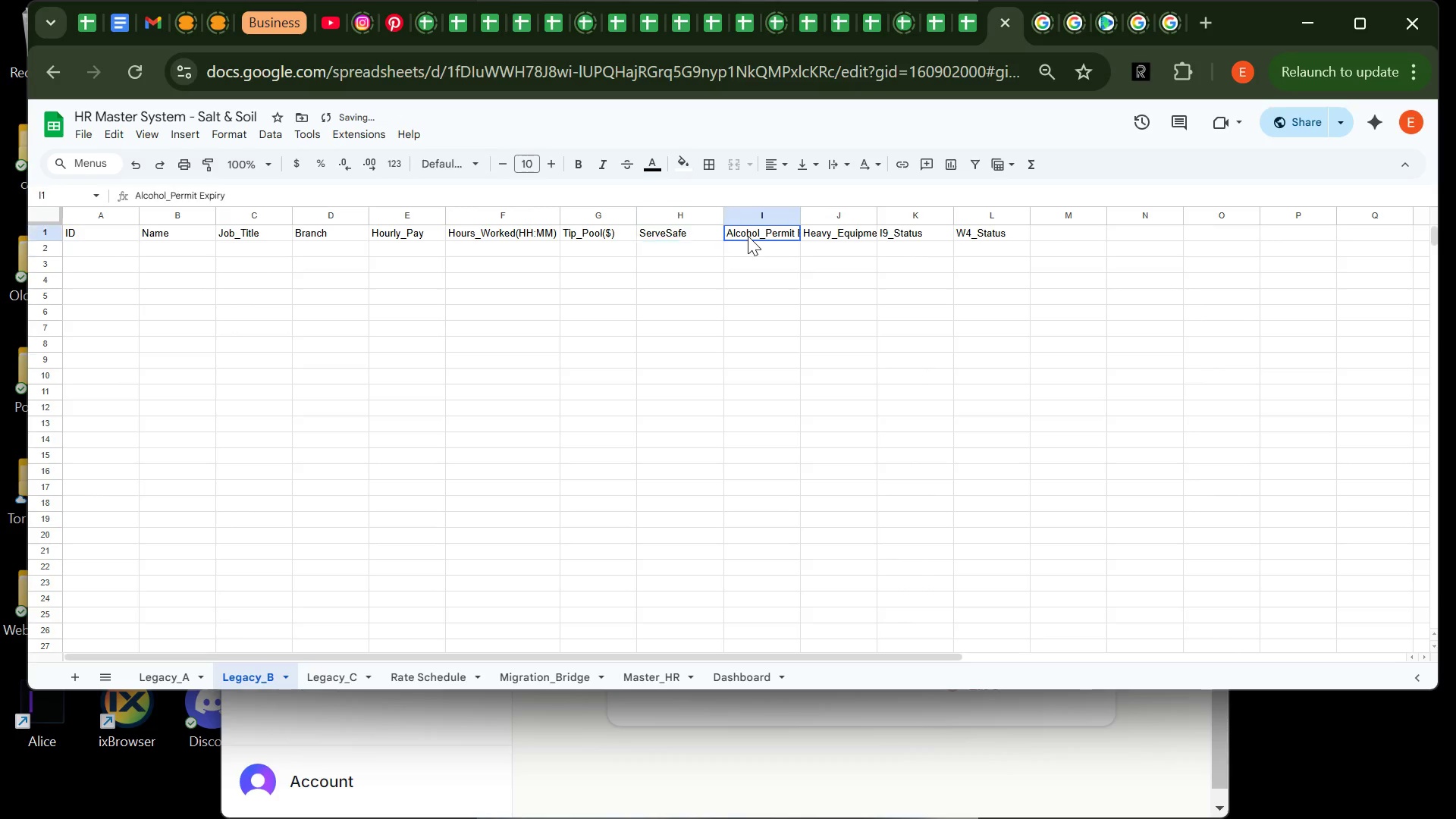 
double_click([748, 236])
 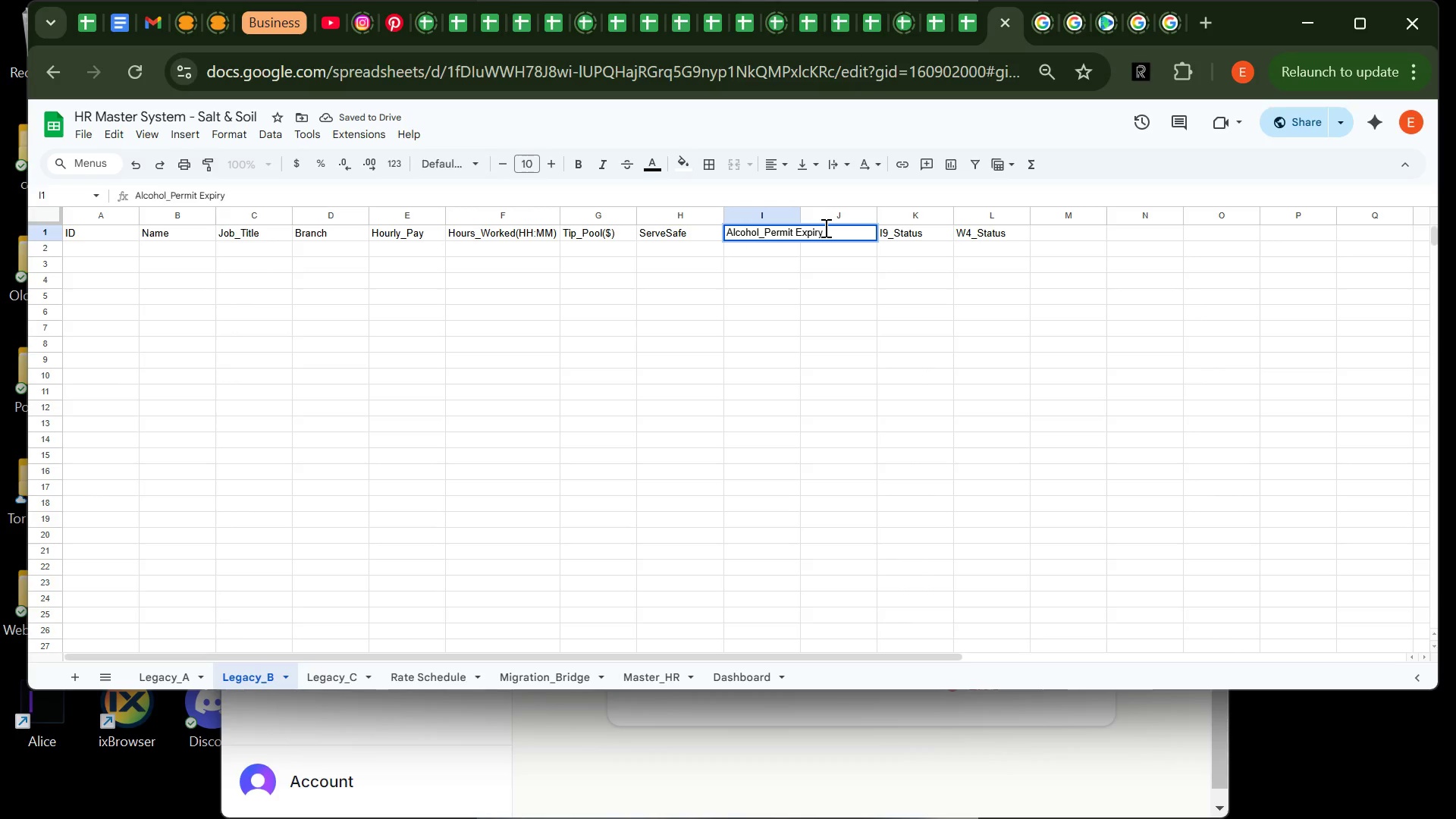 
key(Backspace)
 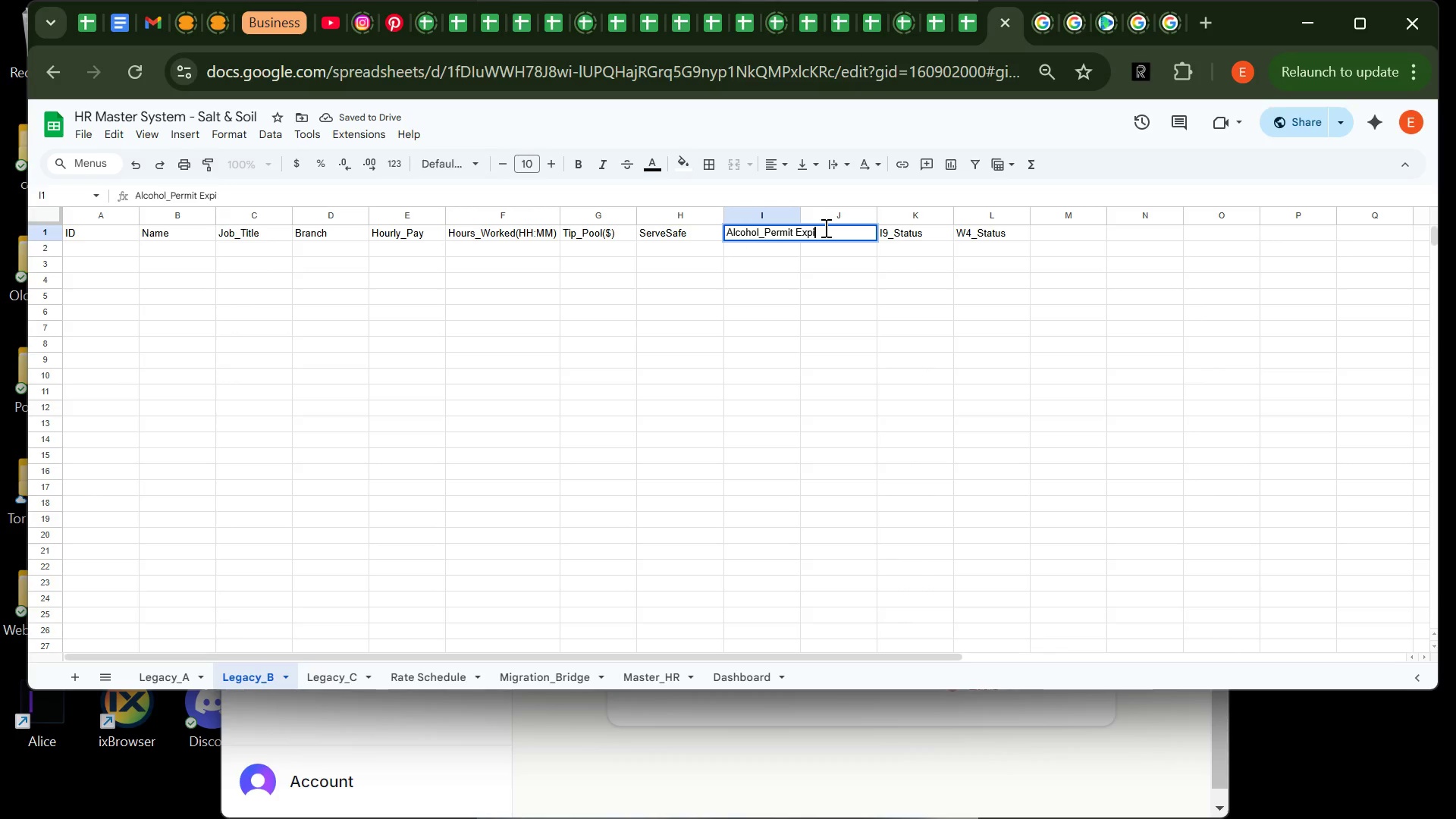 
key(Backspace)
 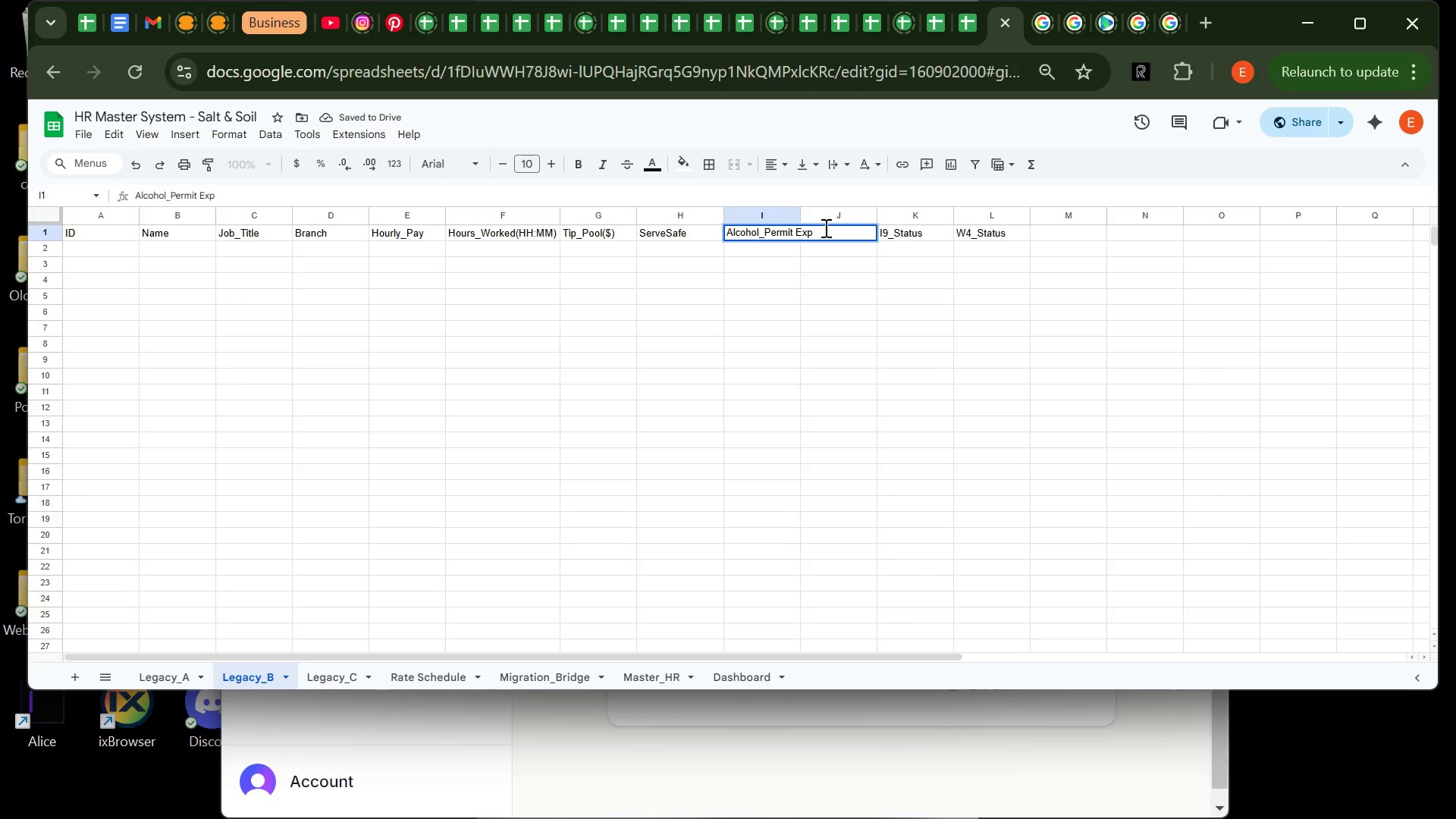 
key(Backspace)
 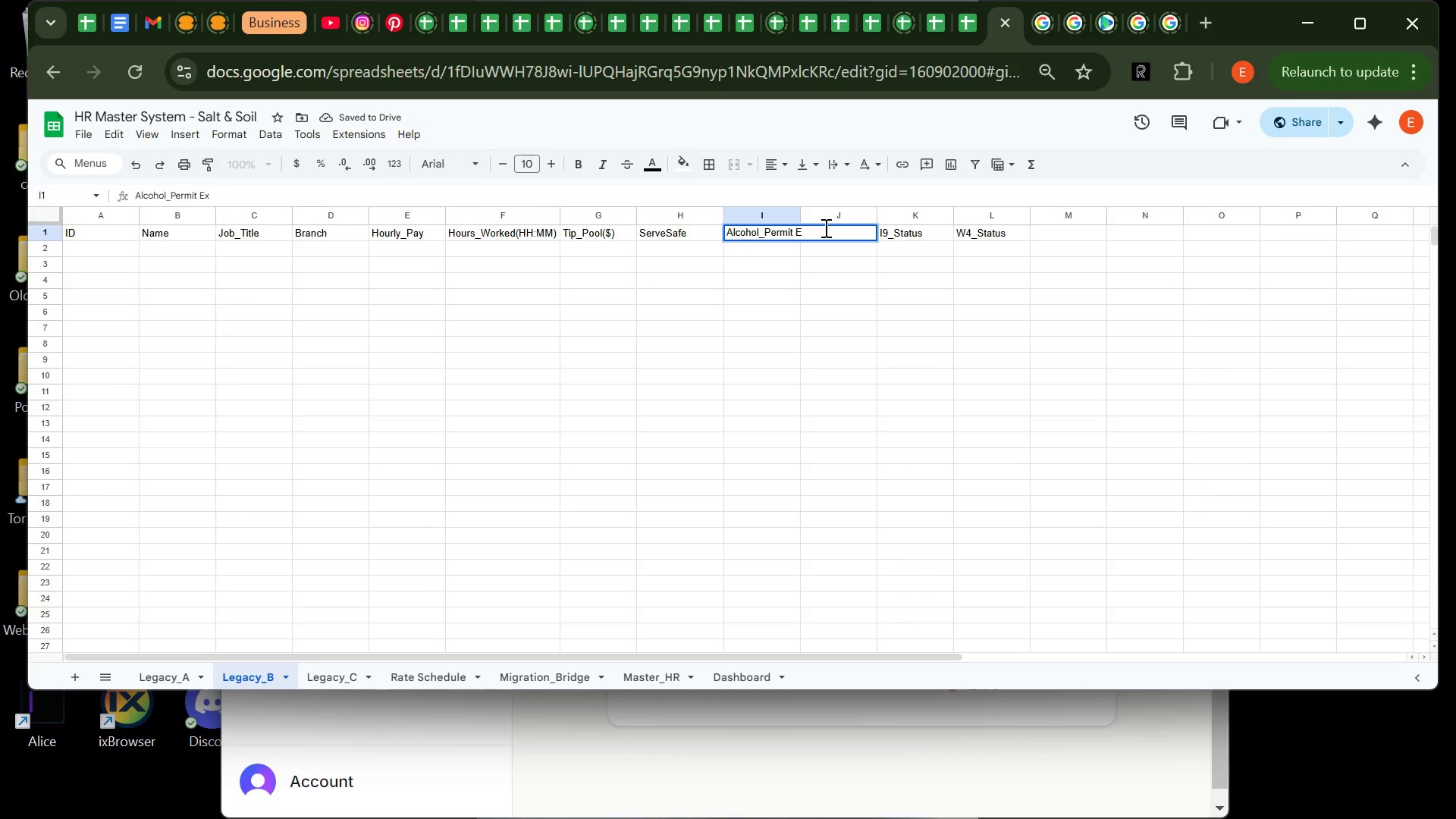 
key(Backspace)
 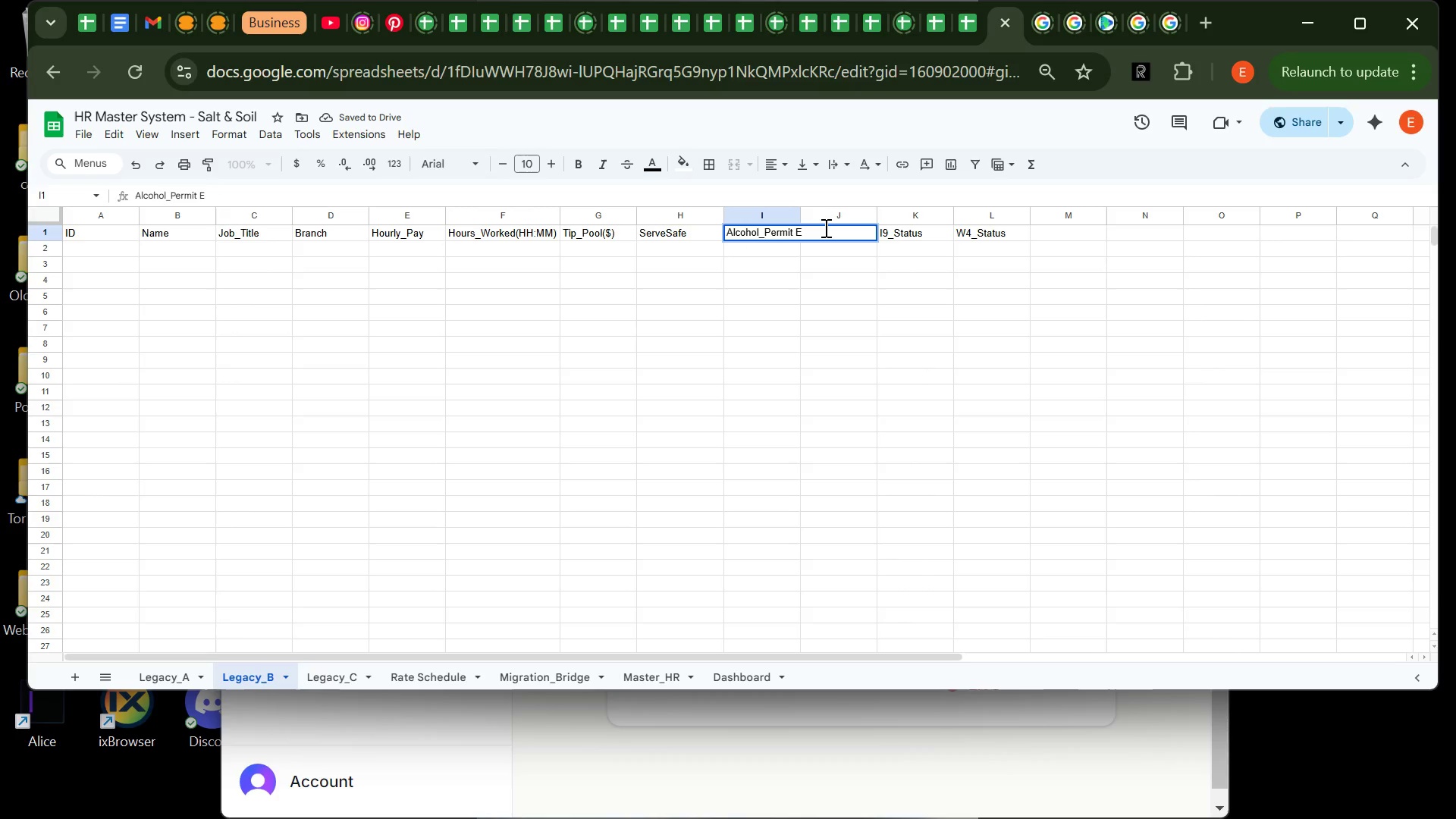 
key(Backspace)
 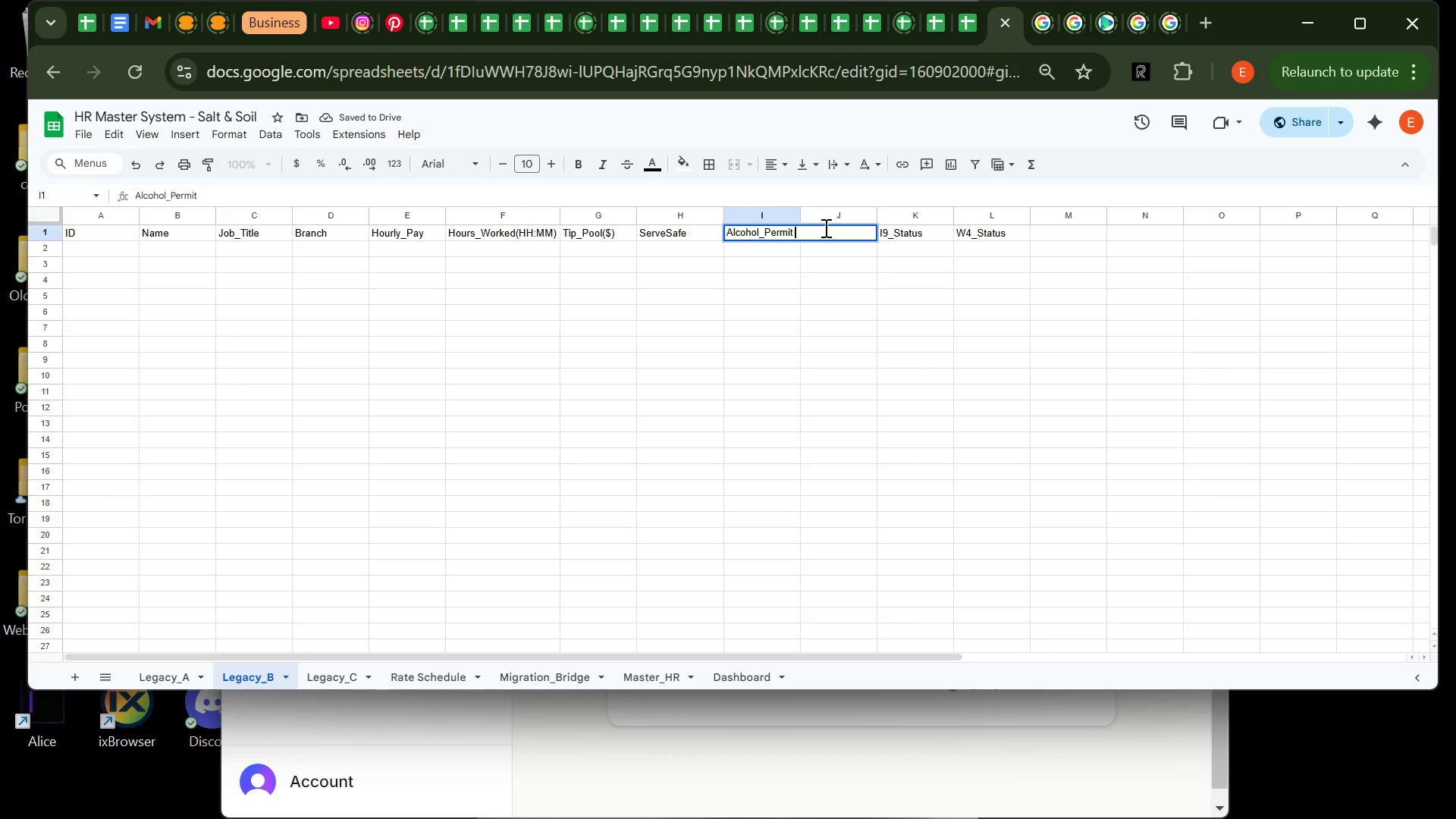 
key(Backspace)
 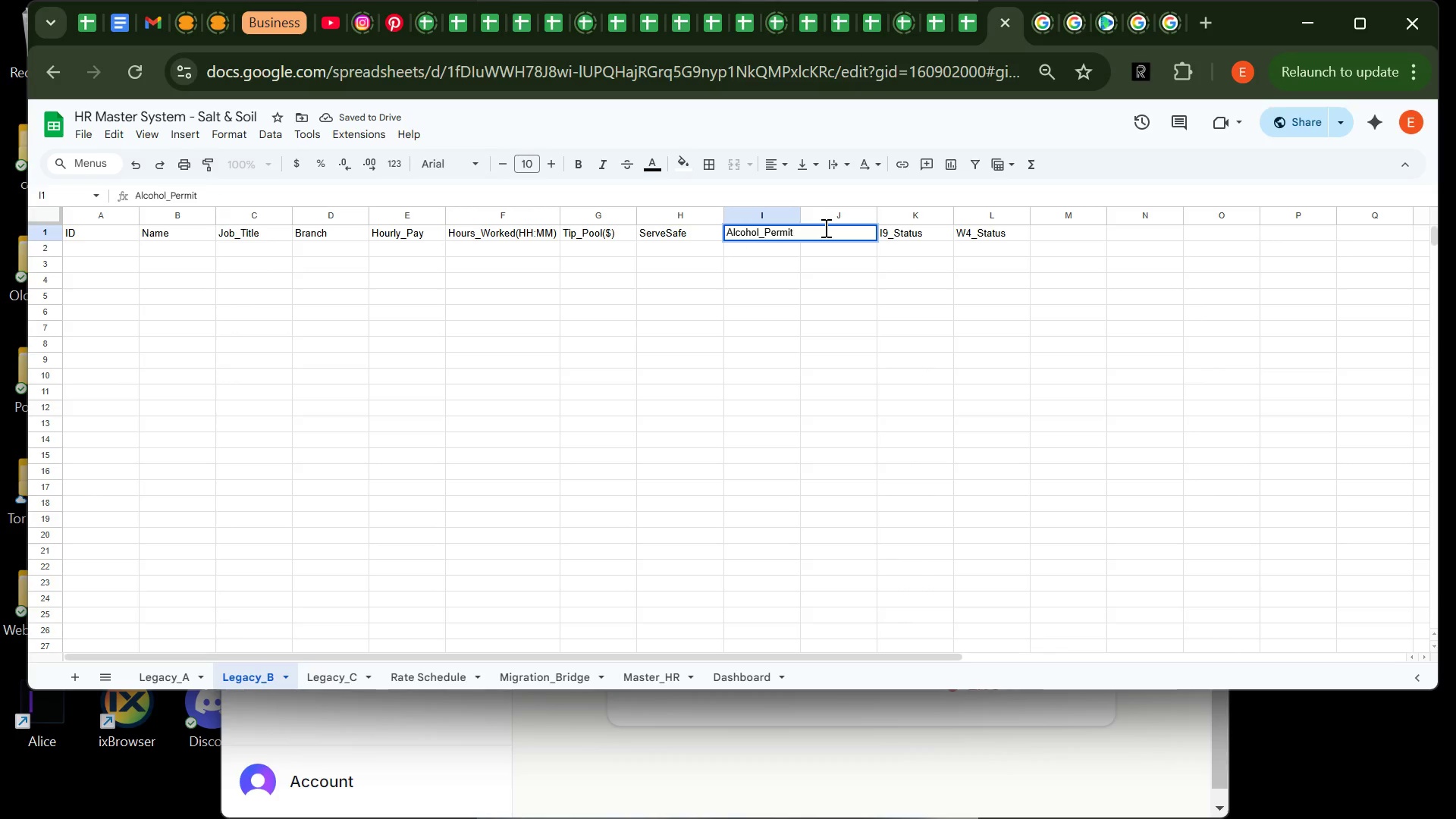 
key(Backspace)
 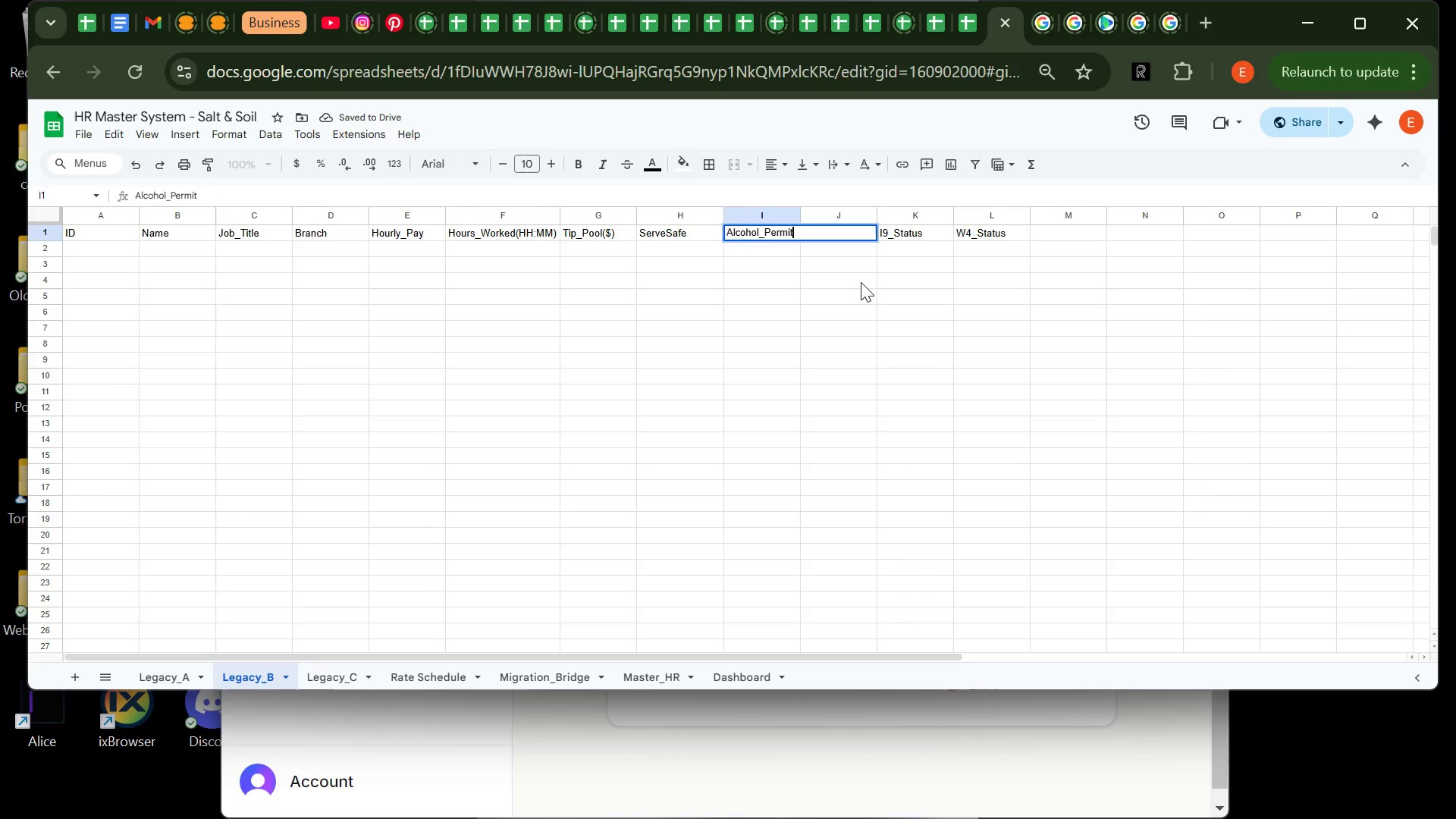 
left_click([861, 282])
 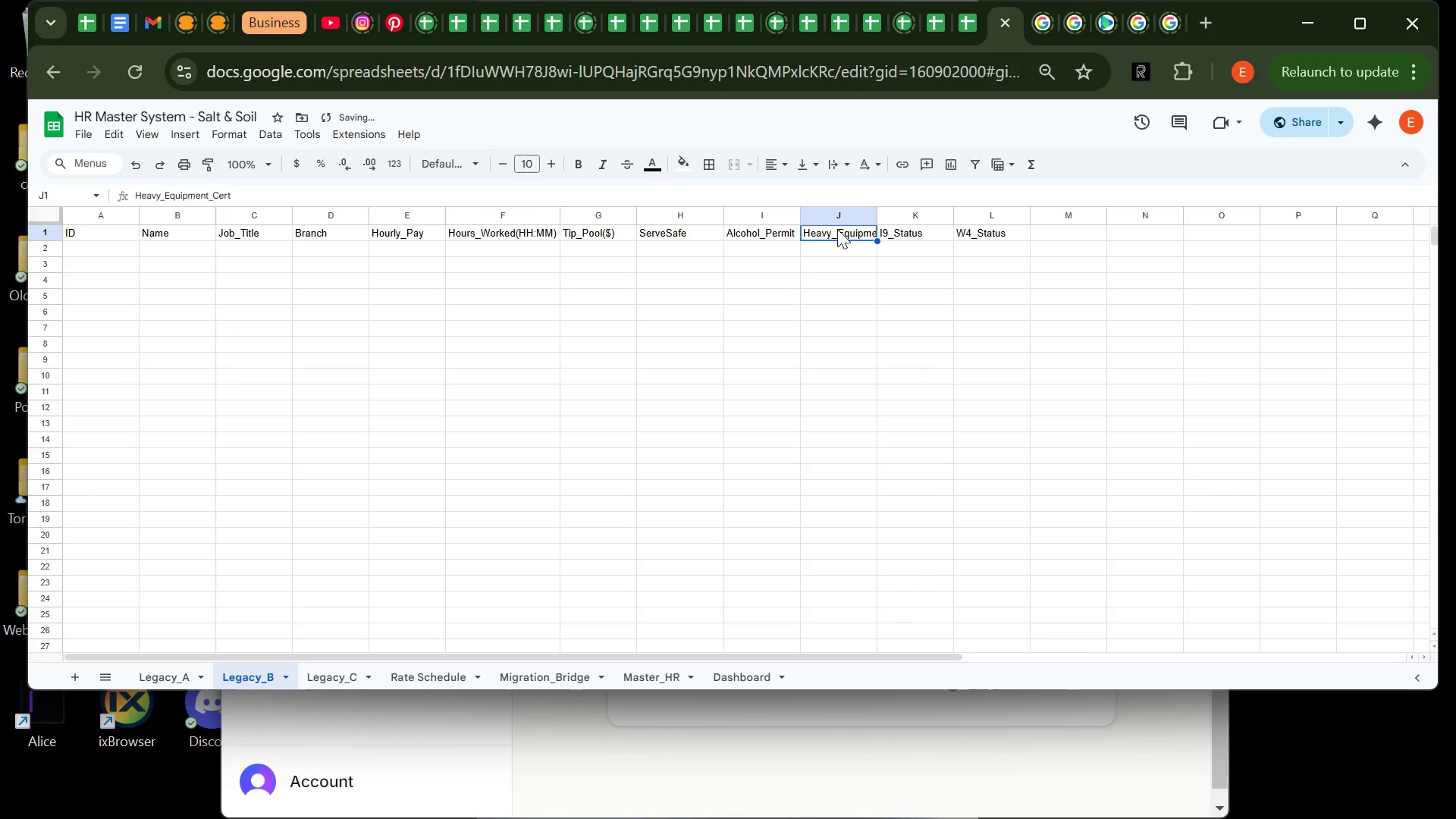 
double_click([837, 229])
 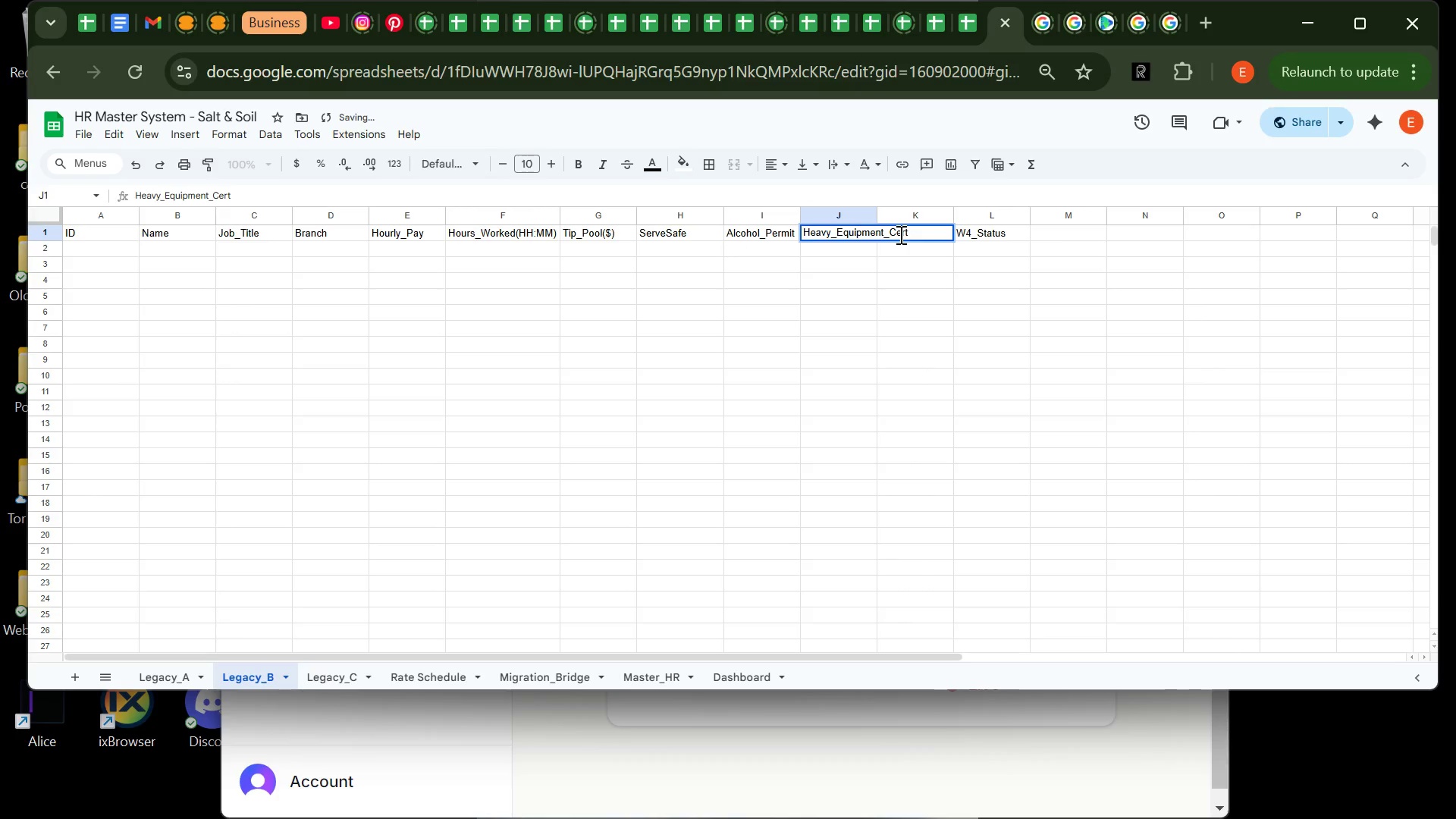 
key(Backspace)
 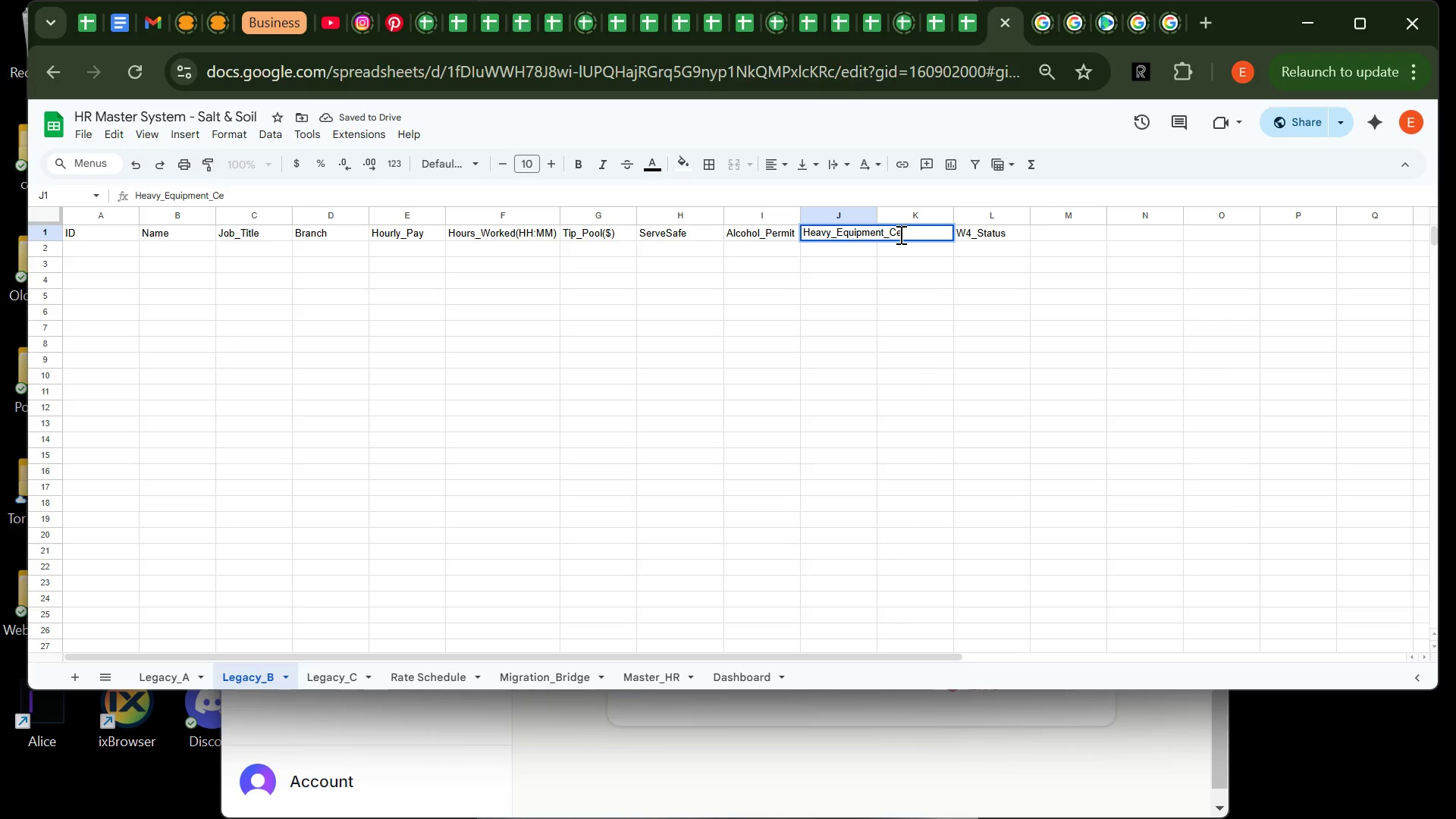 
key(Backspace)
 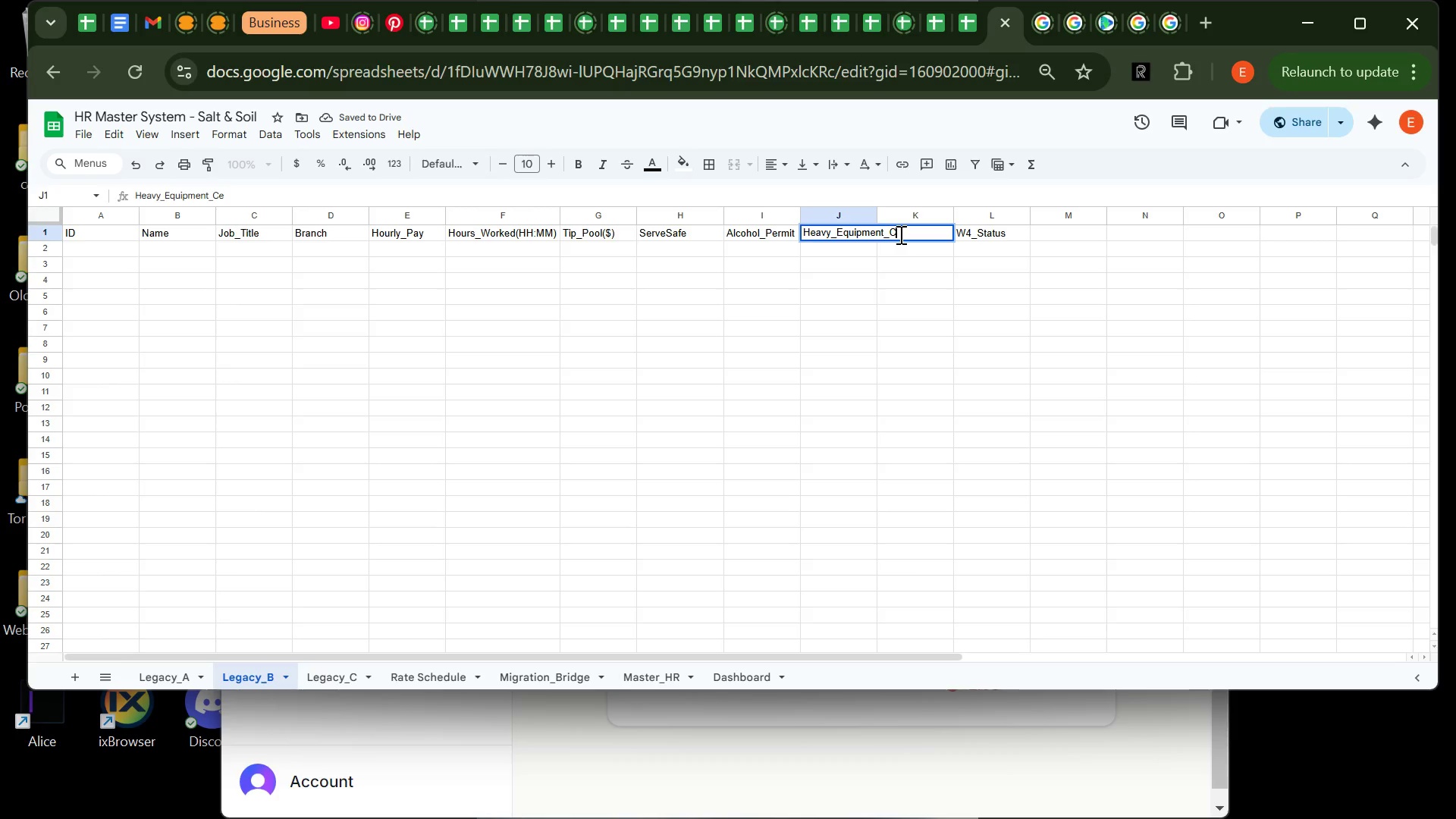 
key(Backspace)
 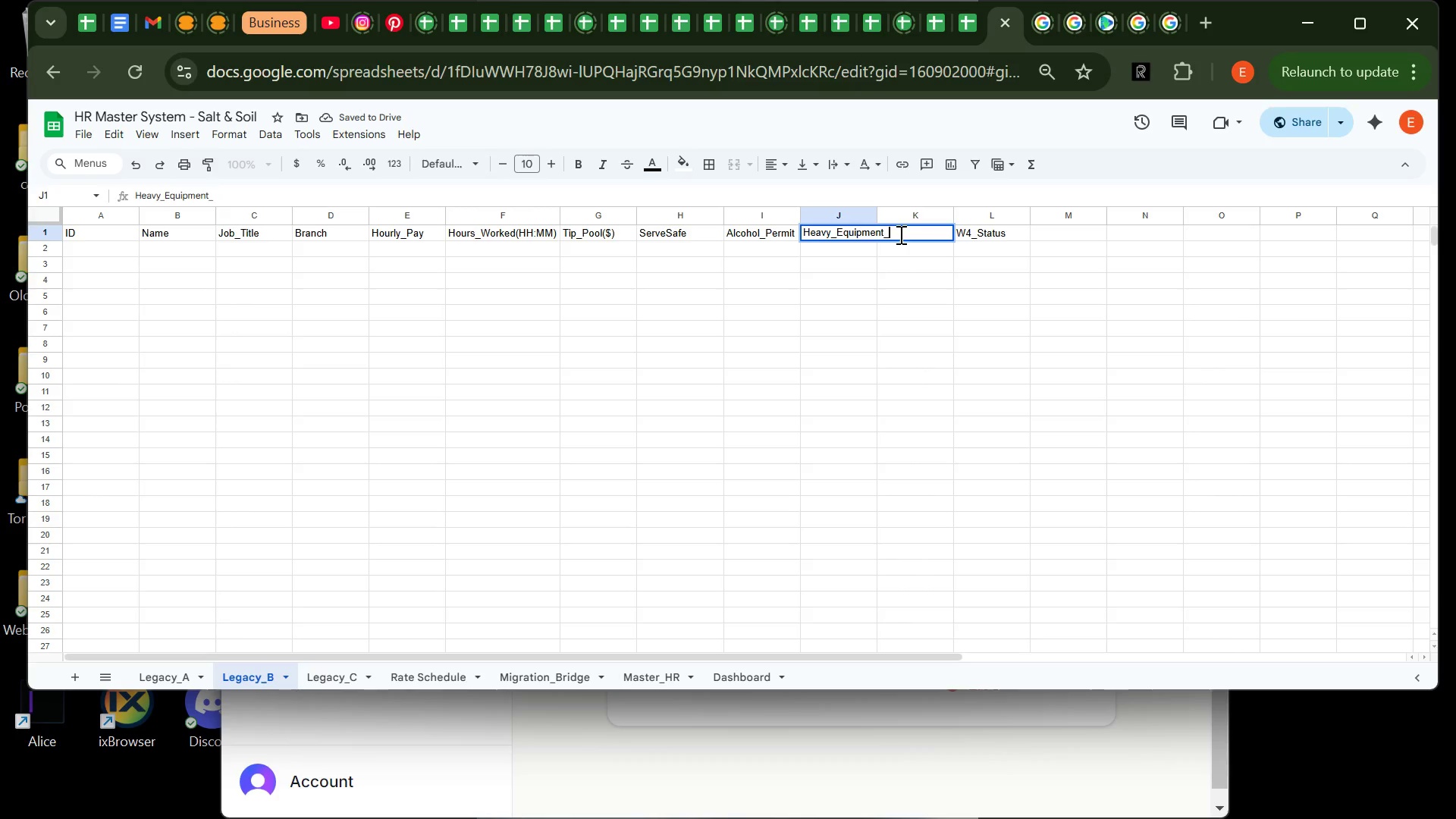 
key(Backspace)
 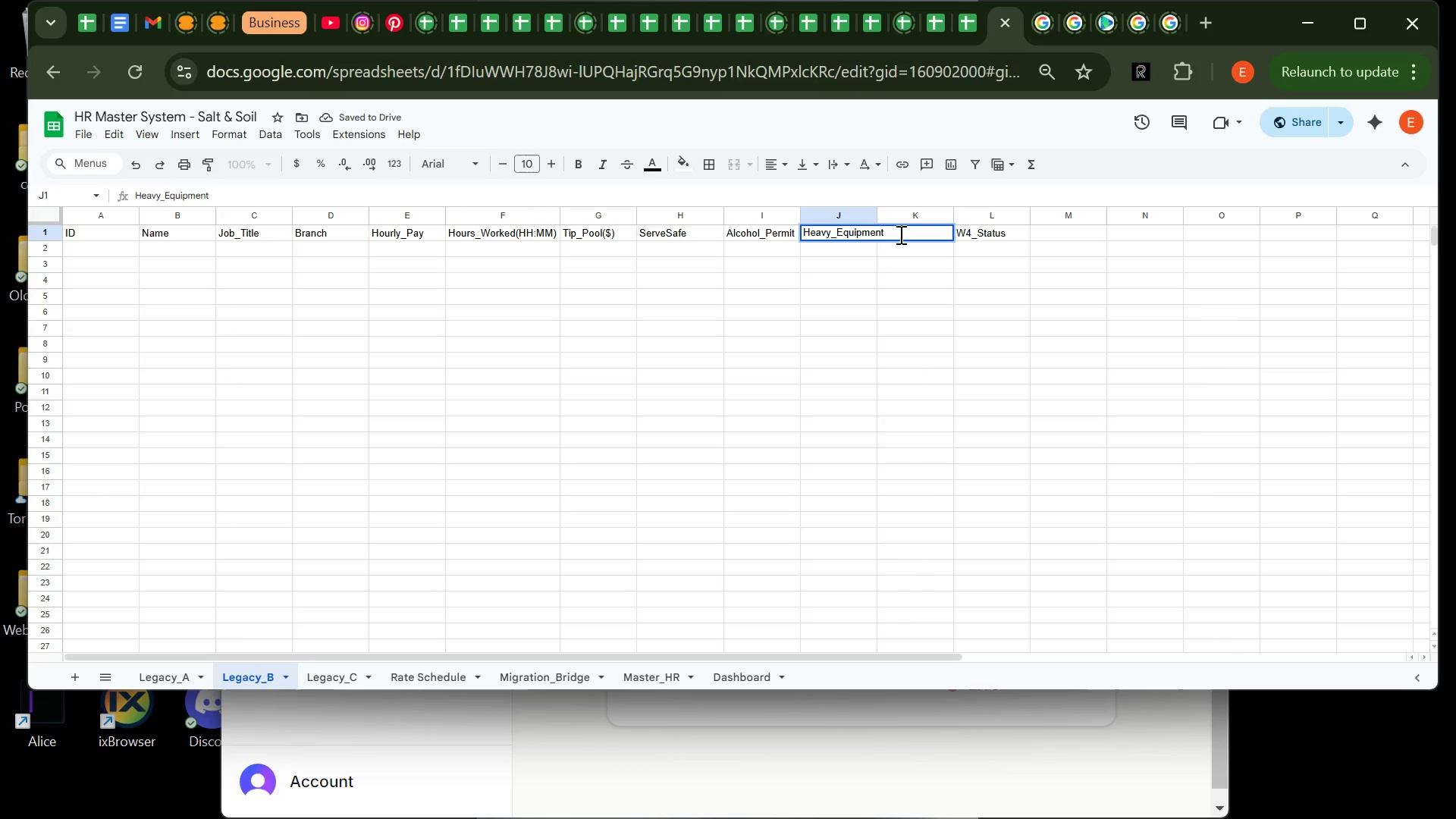 
key(Backspace)
 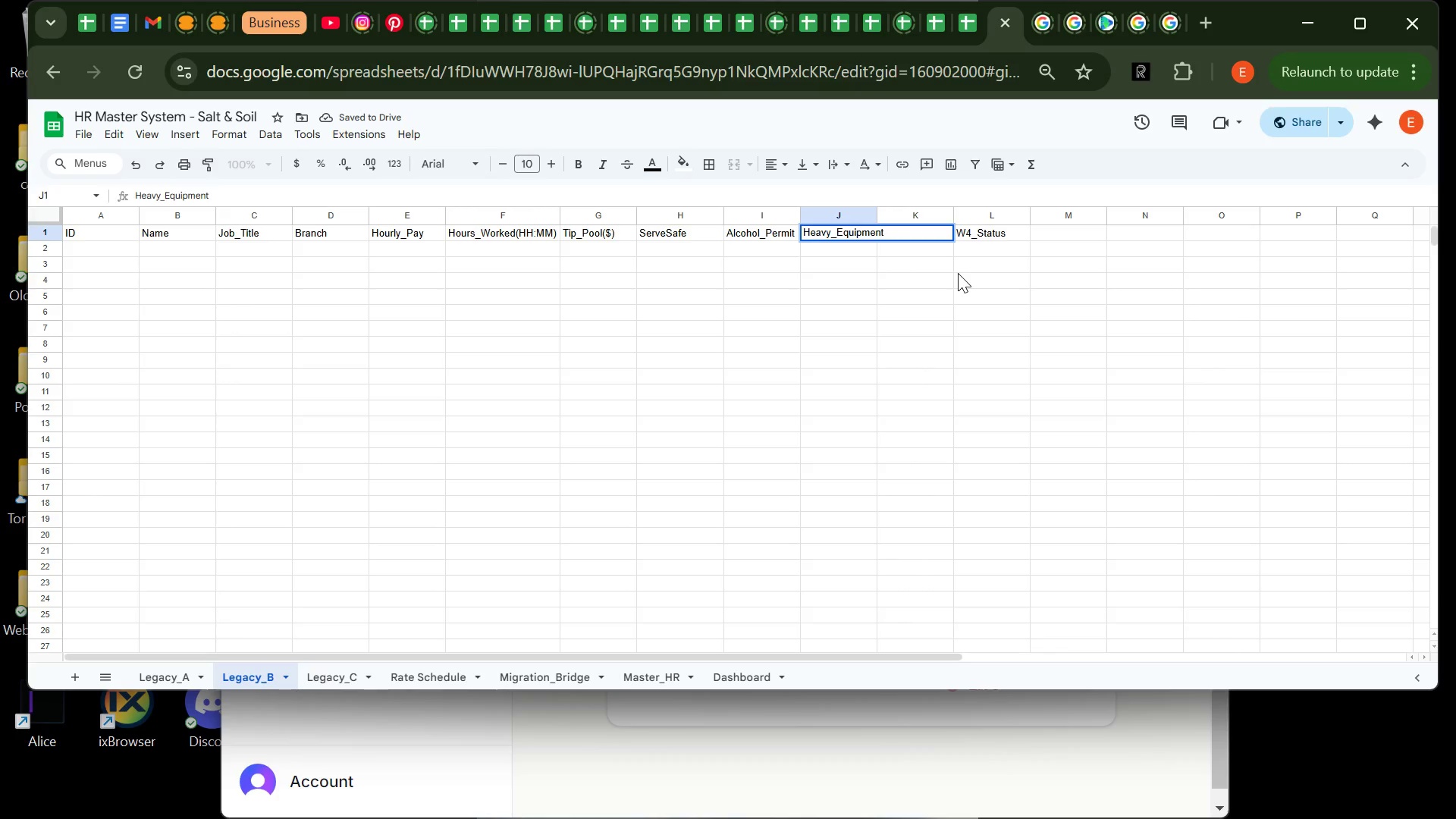 
left_click([958, 273])
 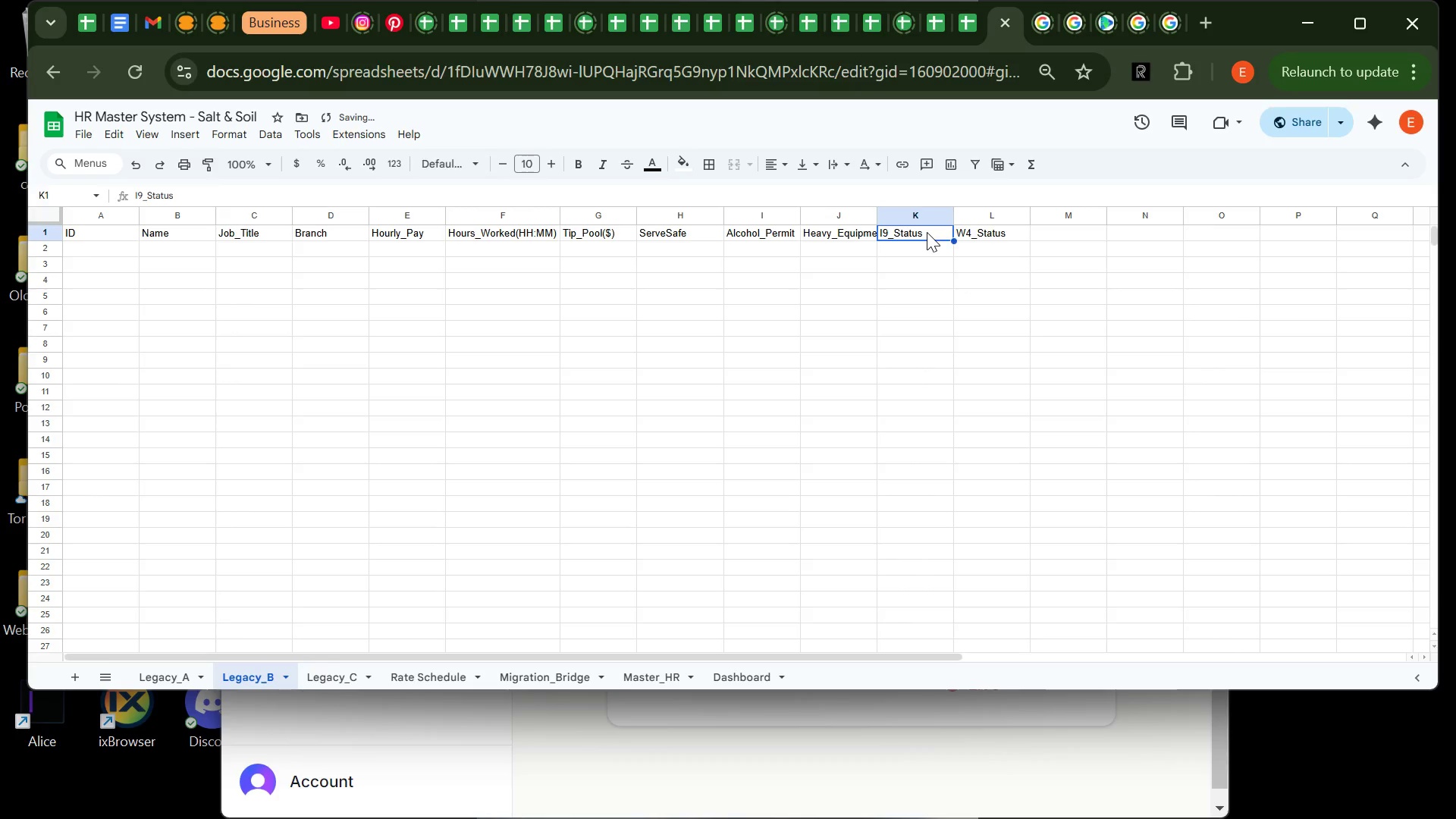 
double_click([927, 232])
 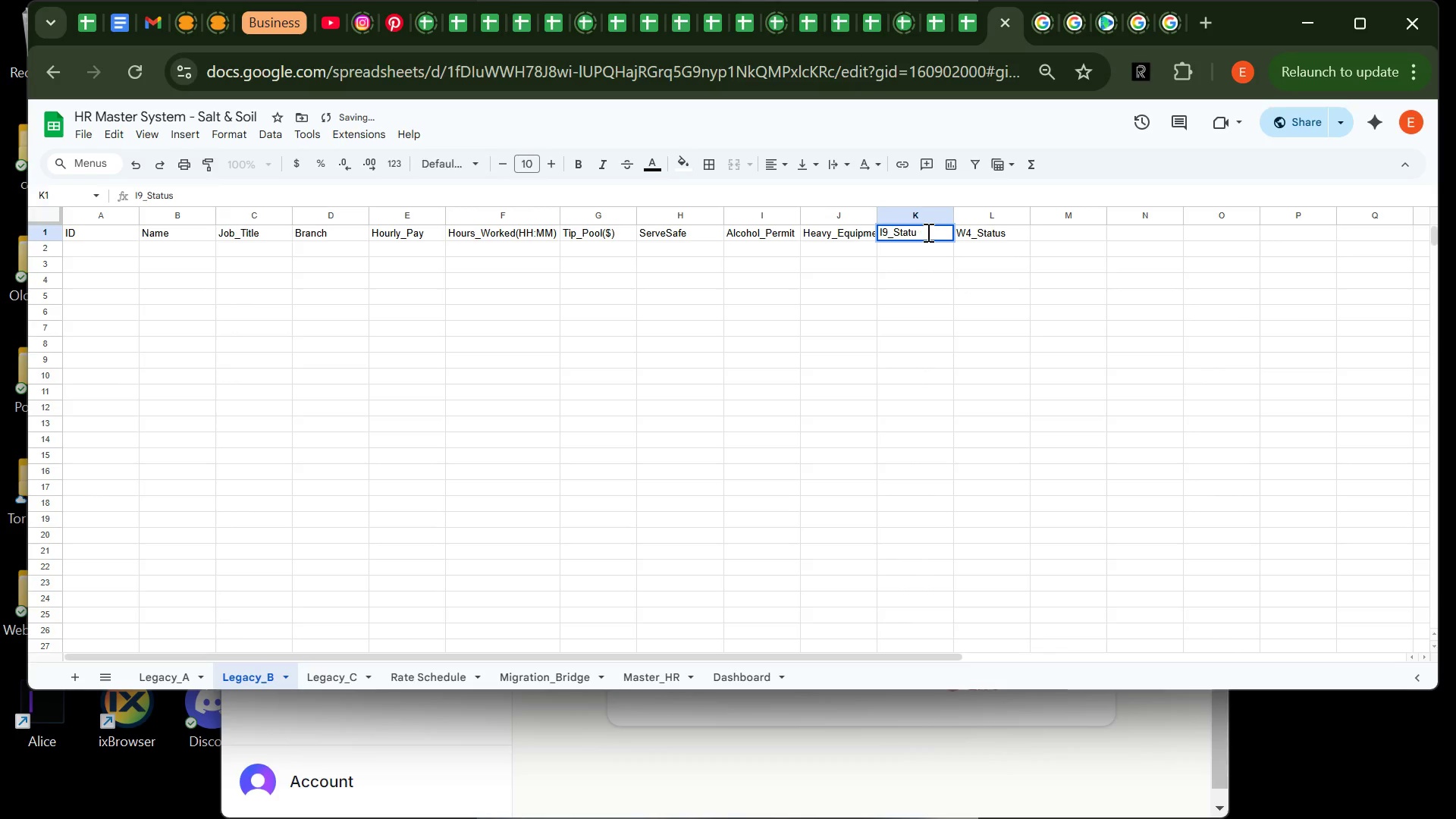 
key(Backspace)
 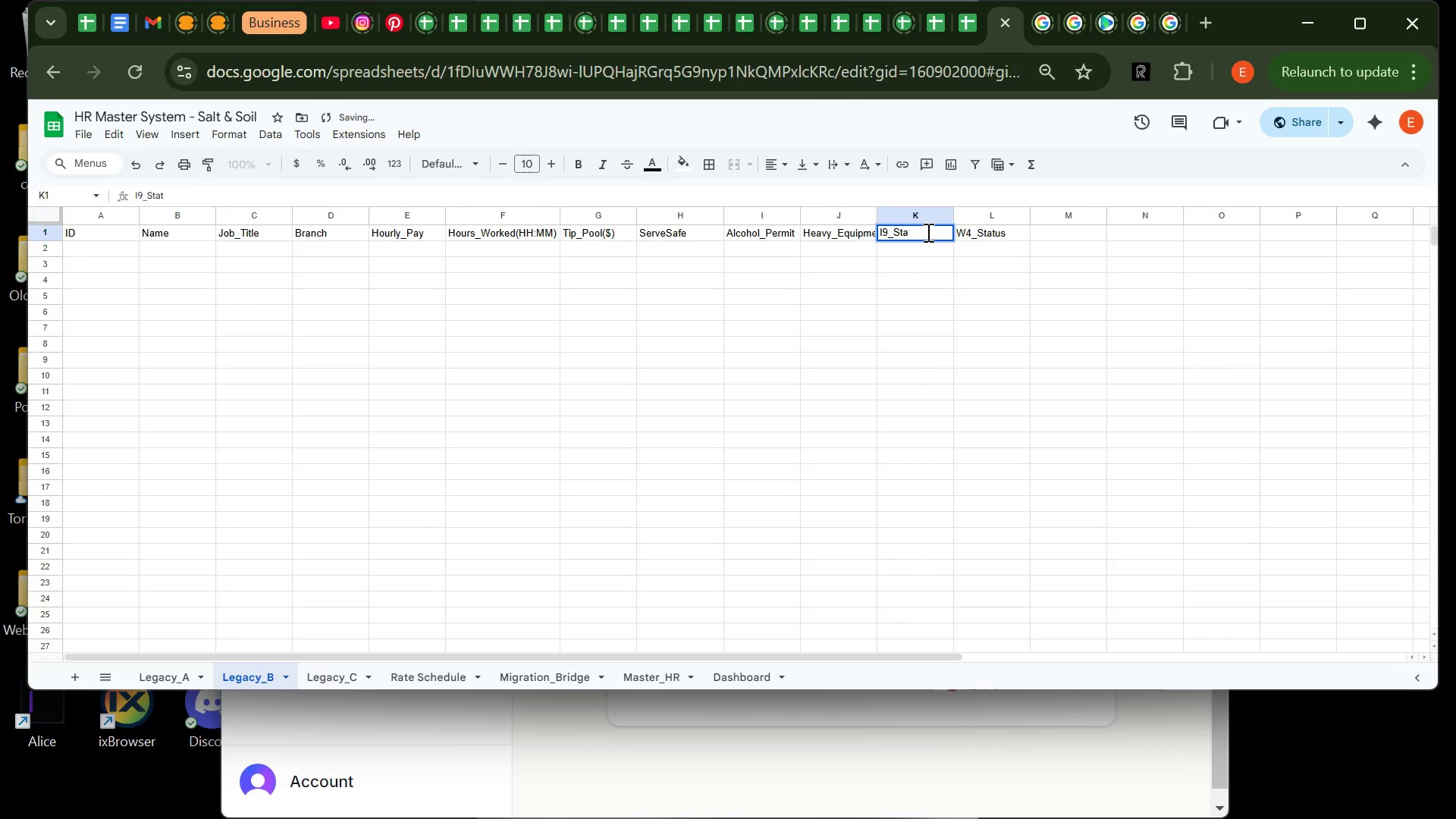 
key(Backspace)
 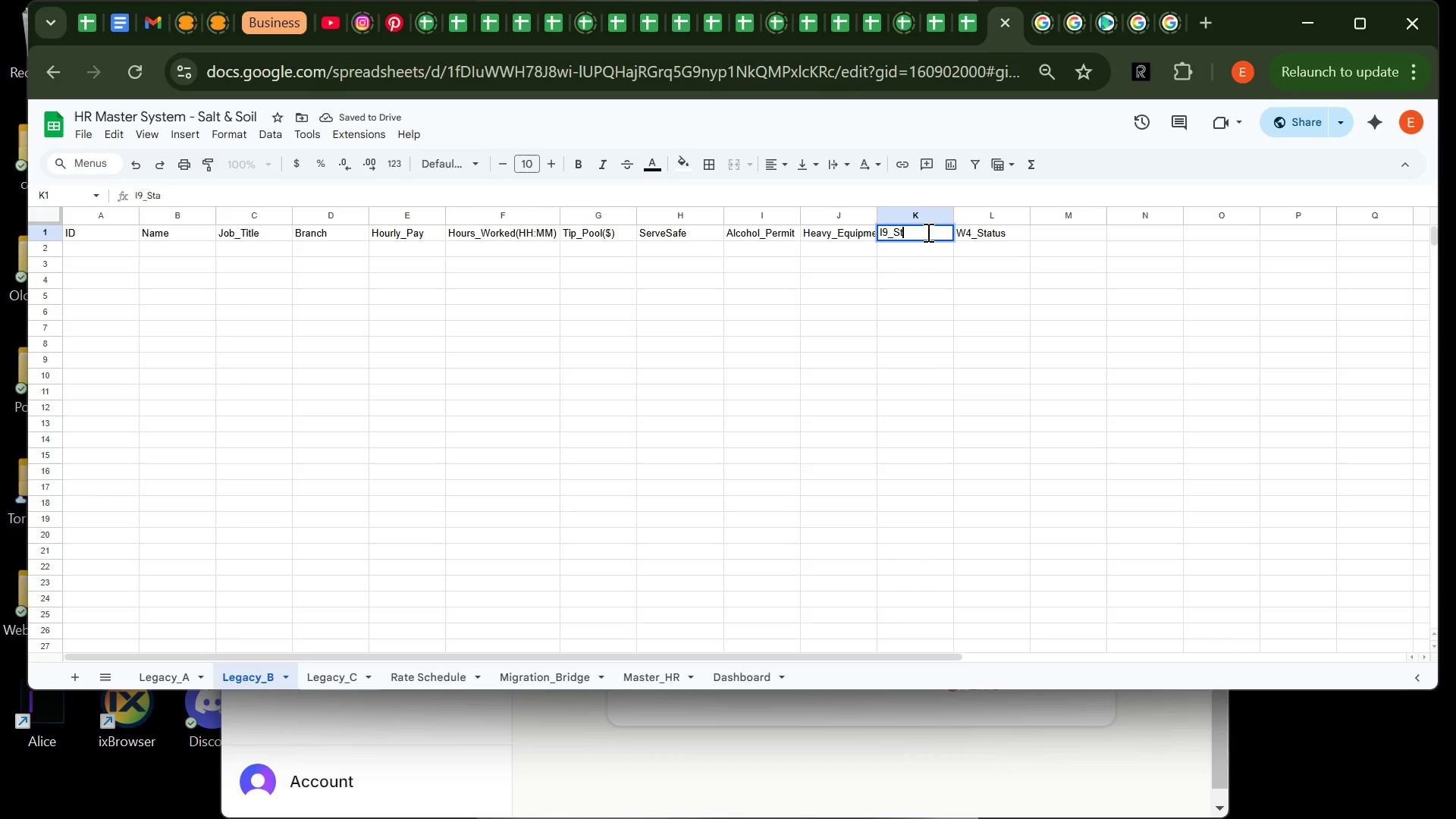 
key(Backspace)
 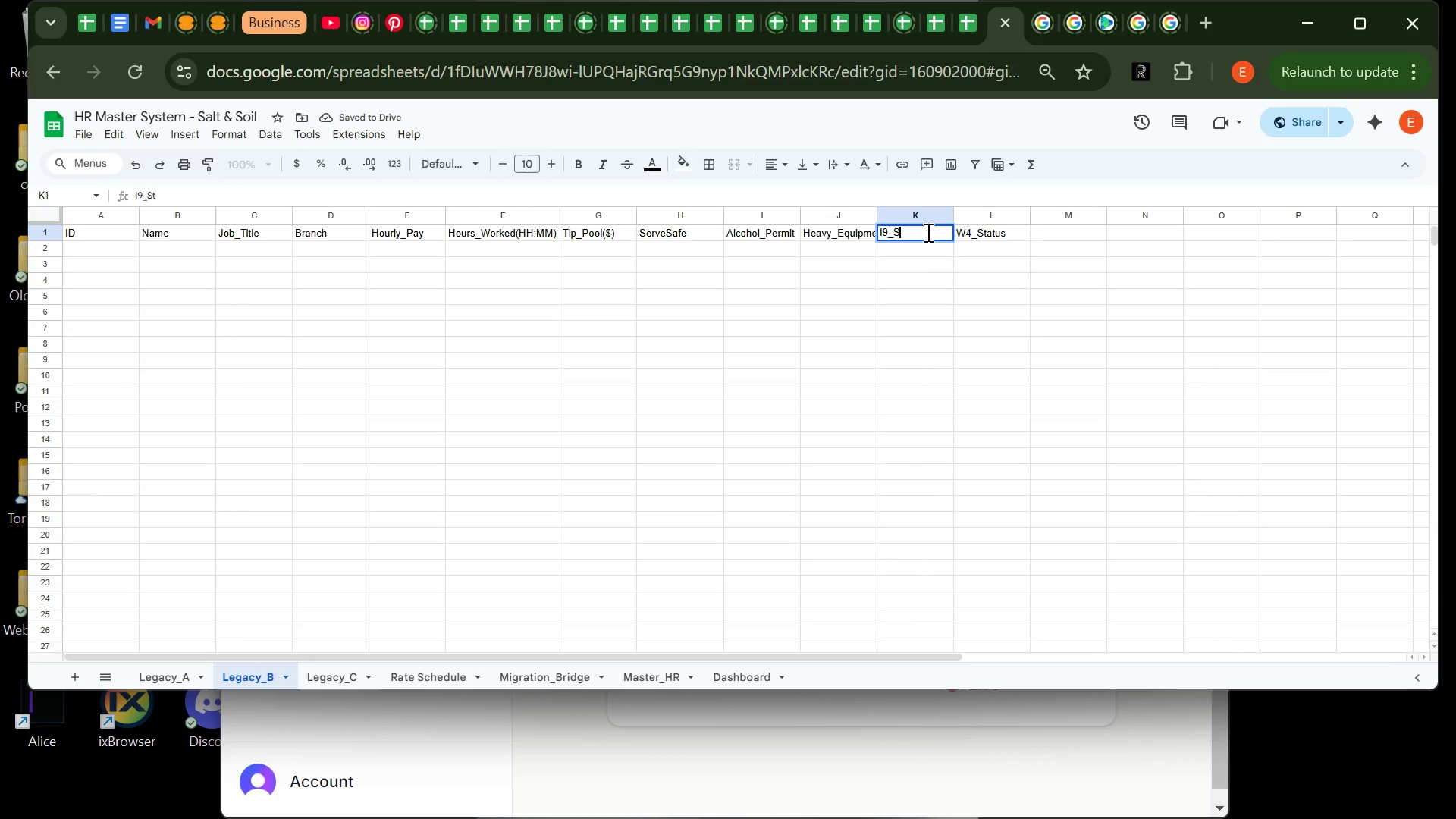 
key(Backspace)
 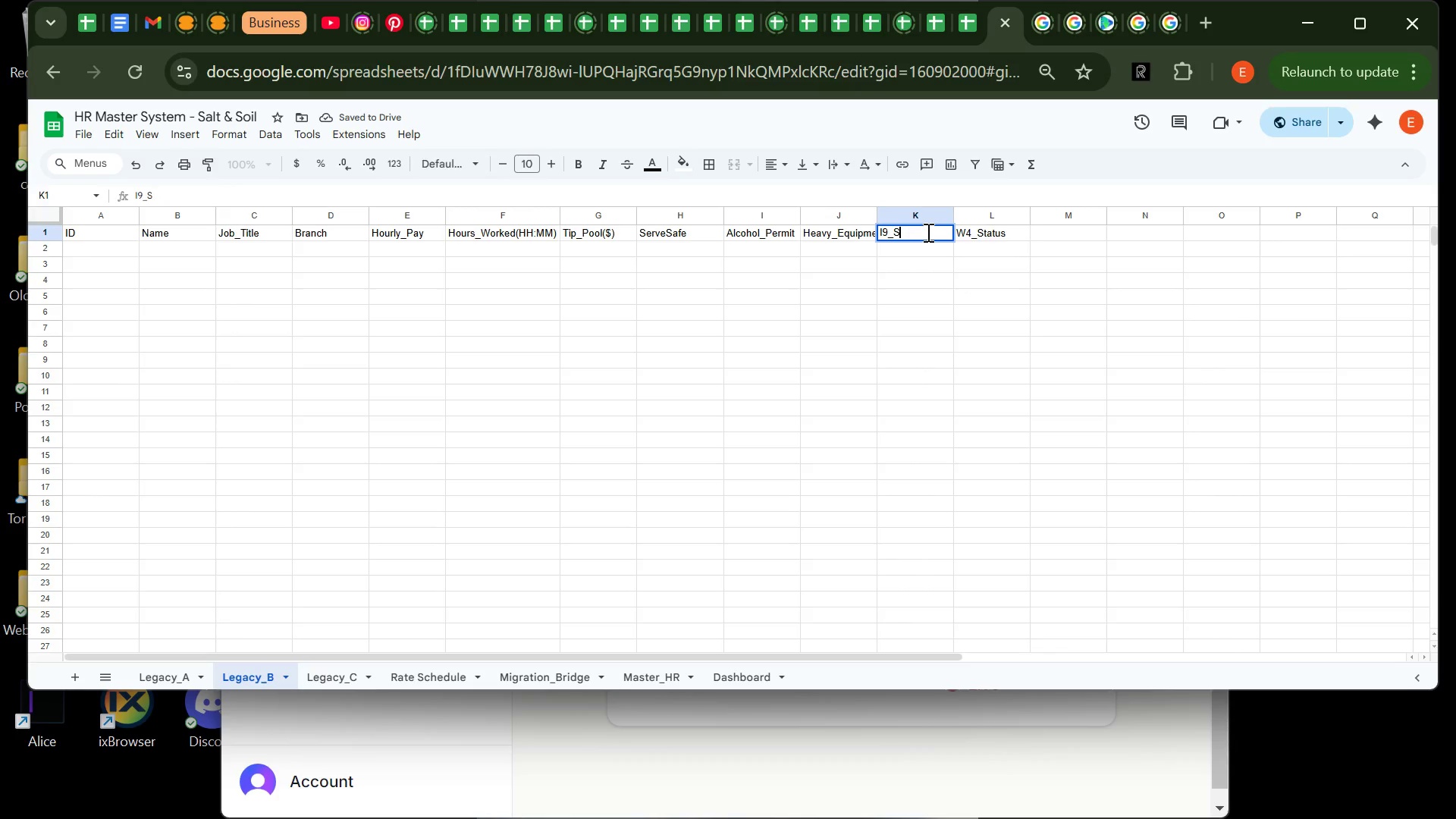 
key(Backspace)
 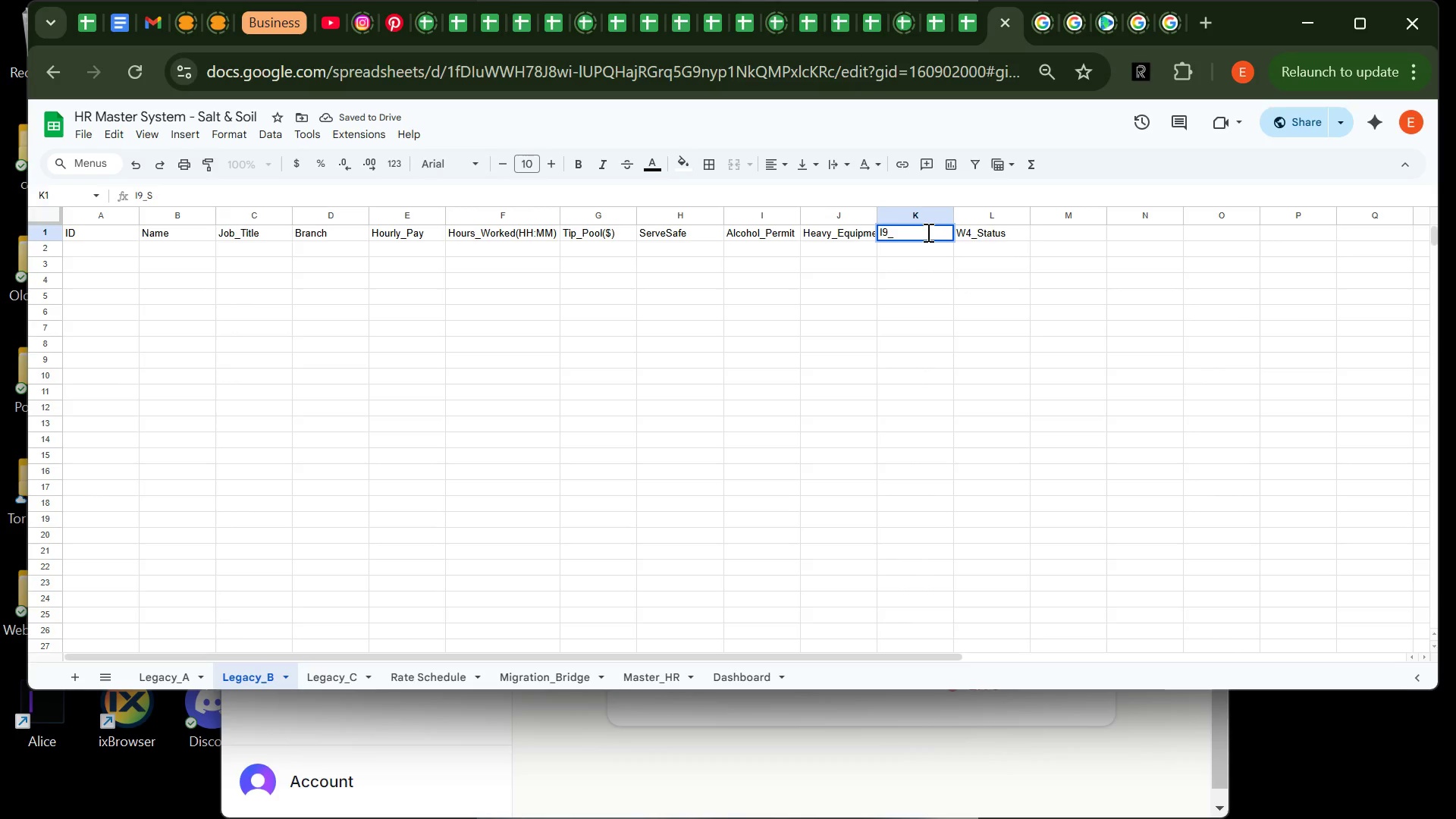 
key(Backspace)
 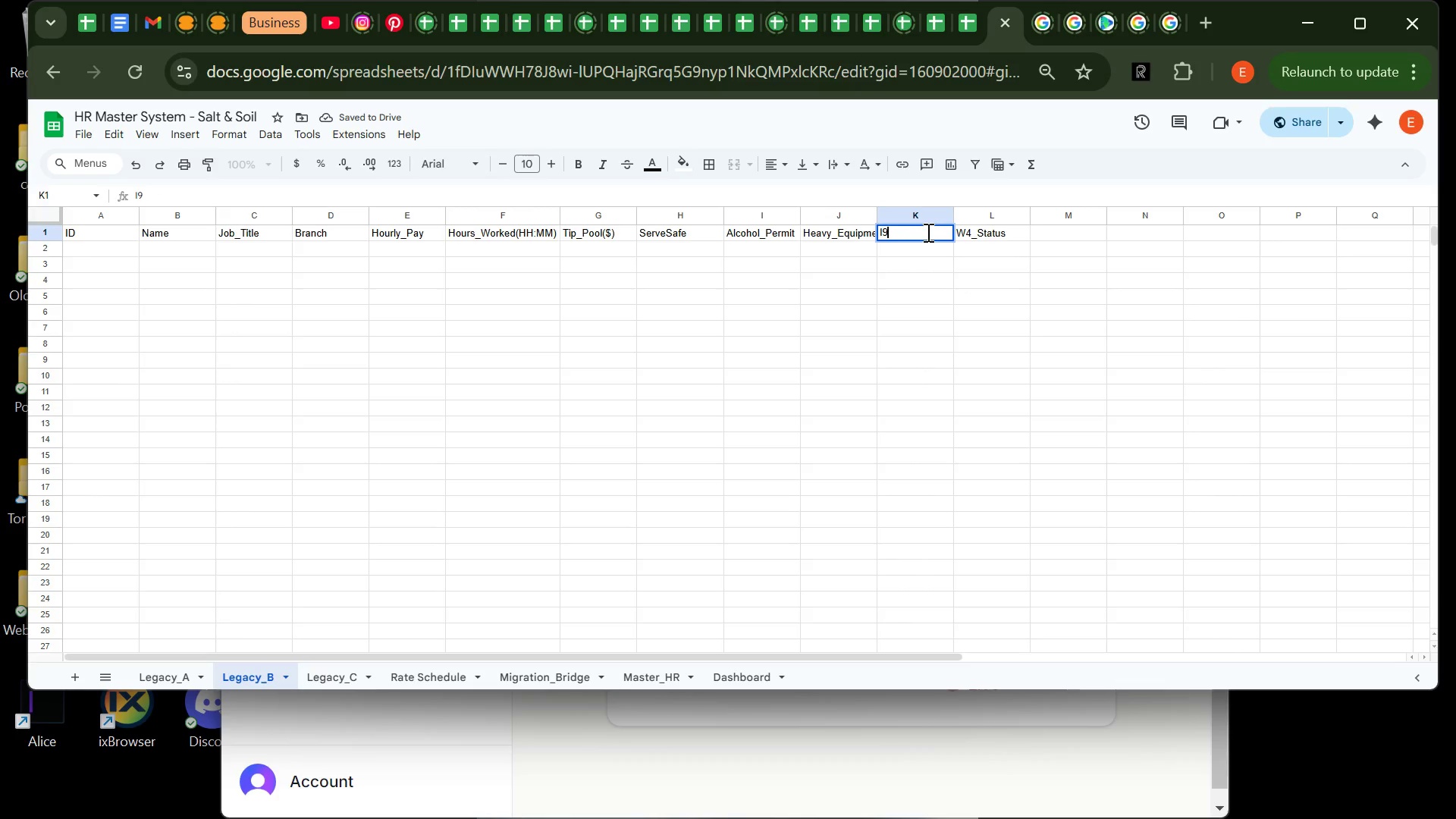 
key(Backspace)
 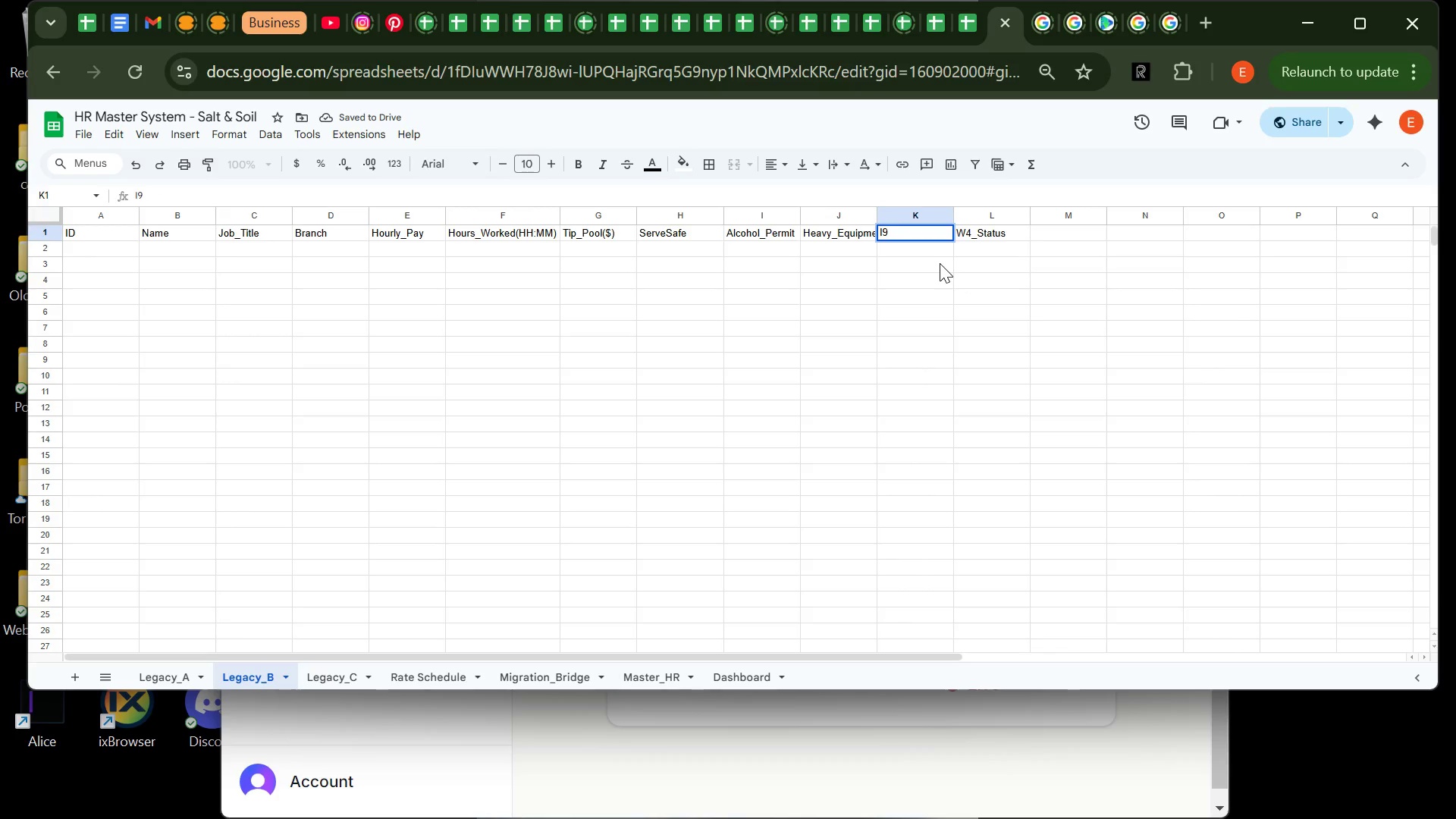 
left_click([940, 263])
 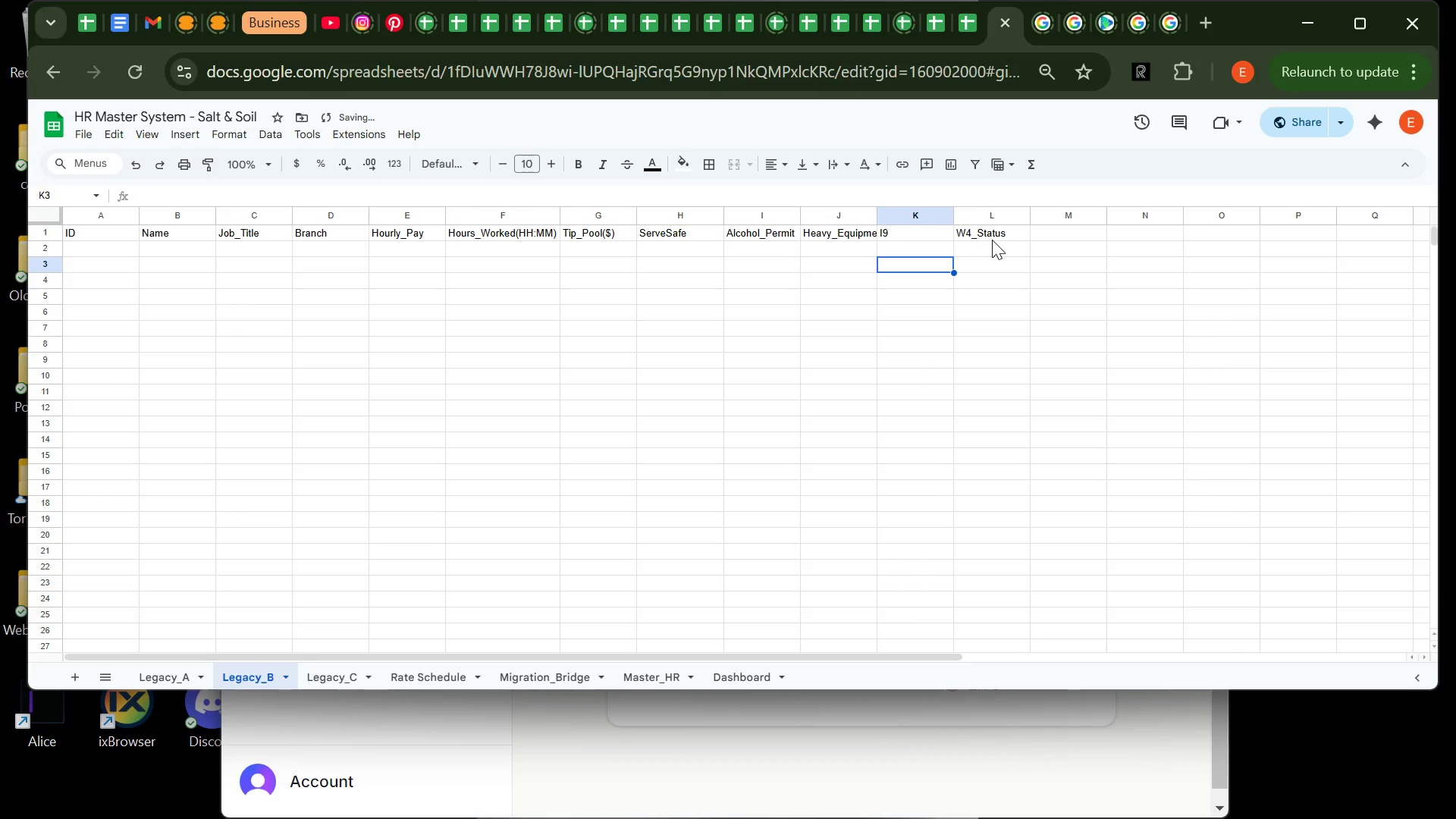 
left_click([992, 240])
 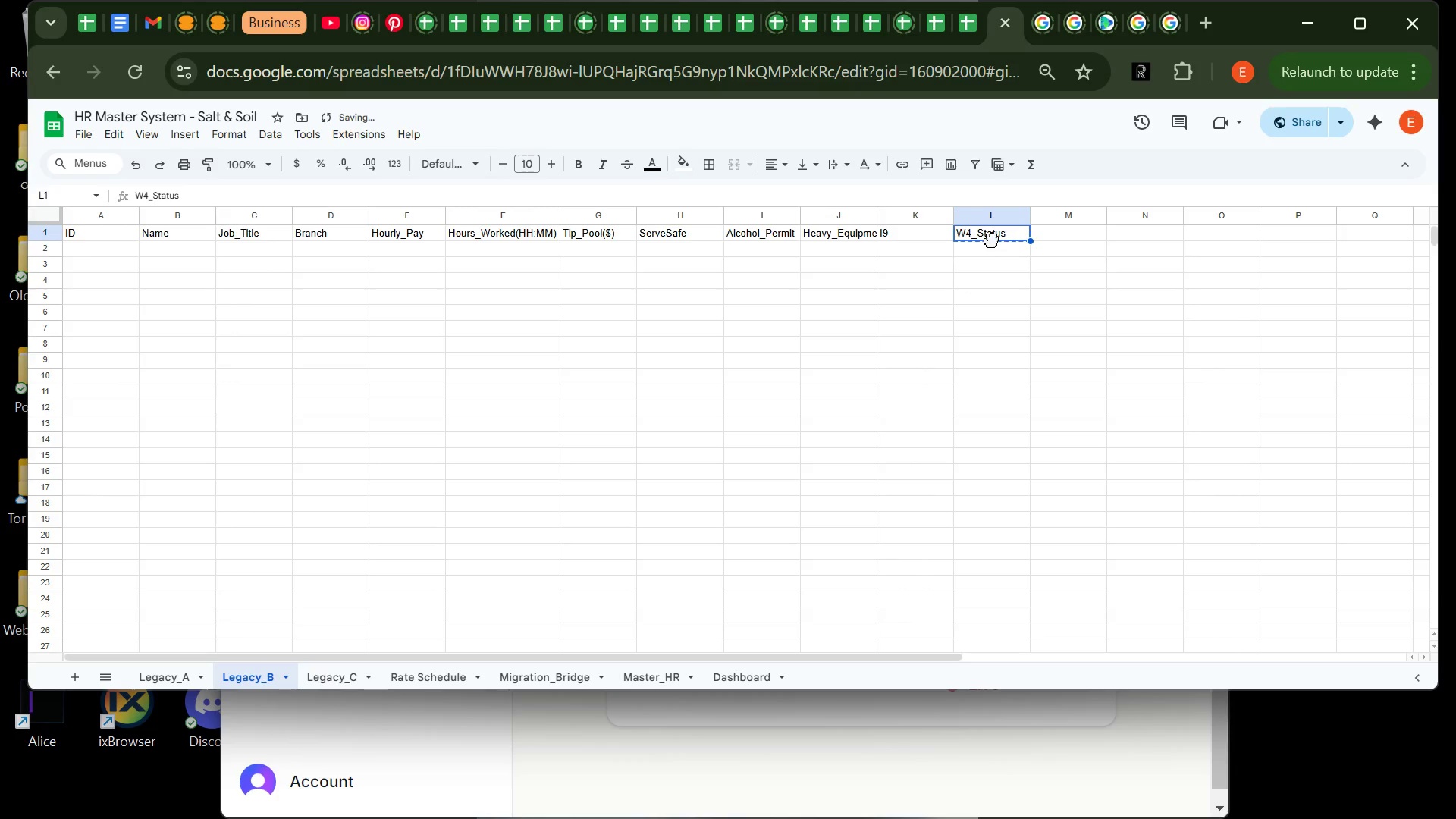 
left_click([992, 240])
 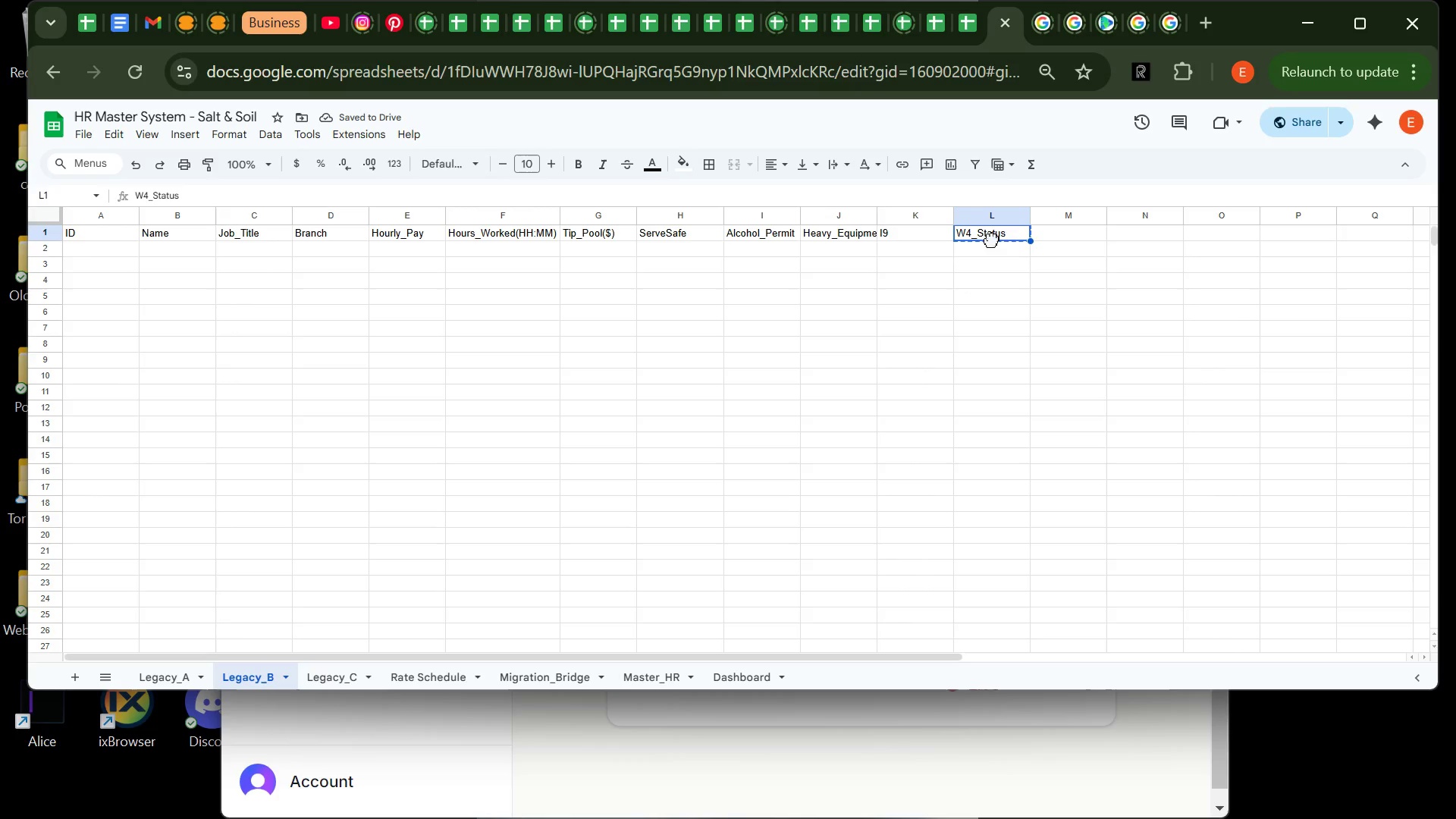 
left_click([992, 240])
 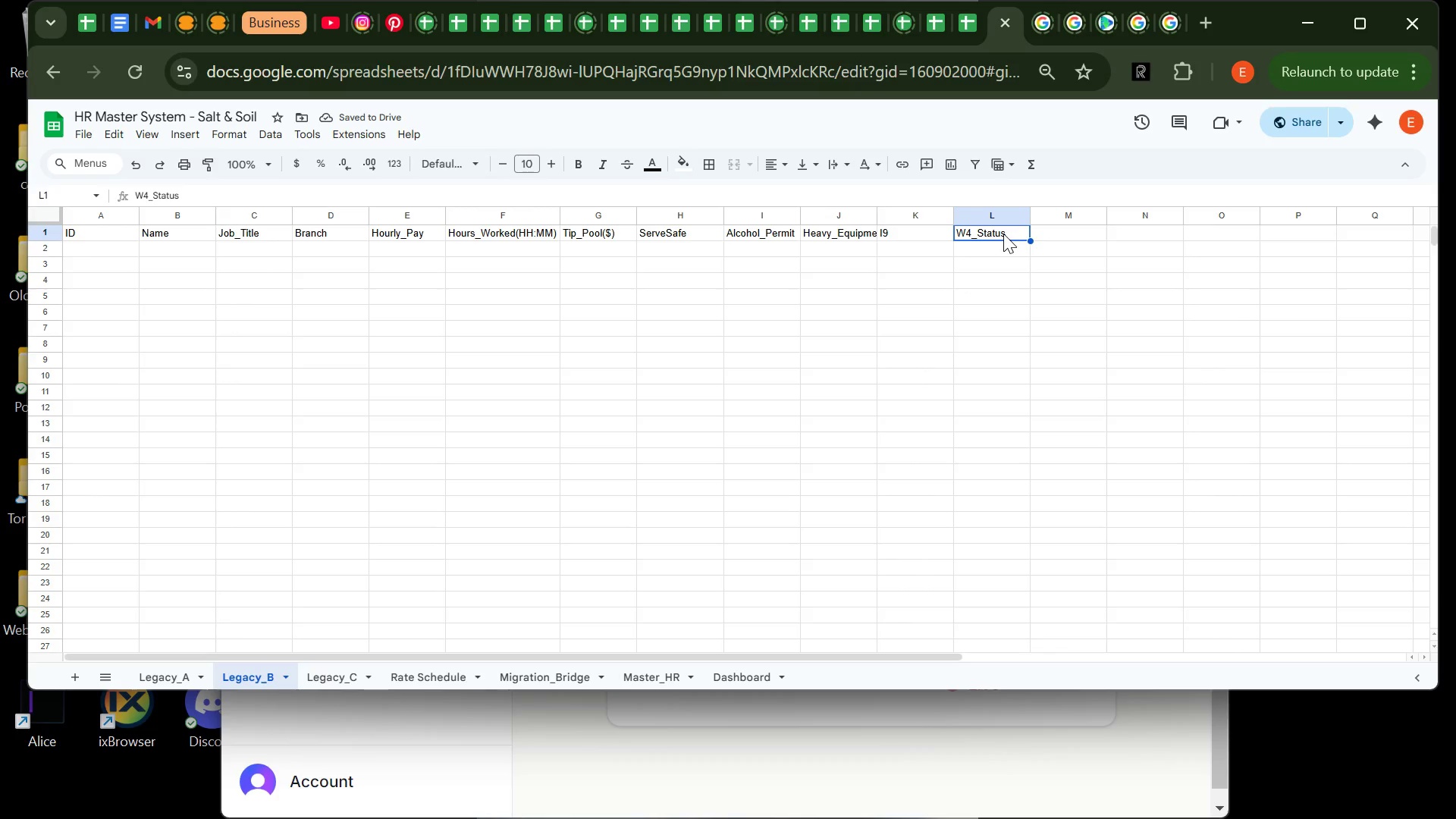 
double_click([1003, 234])
 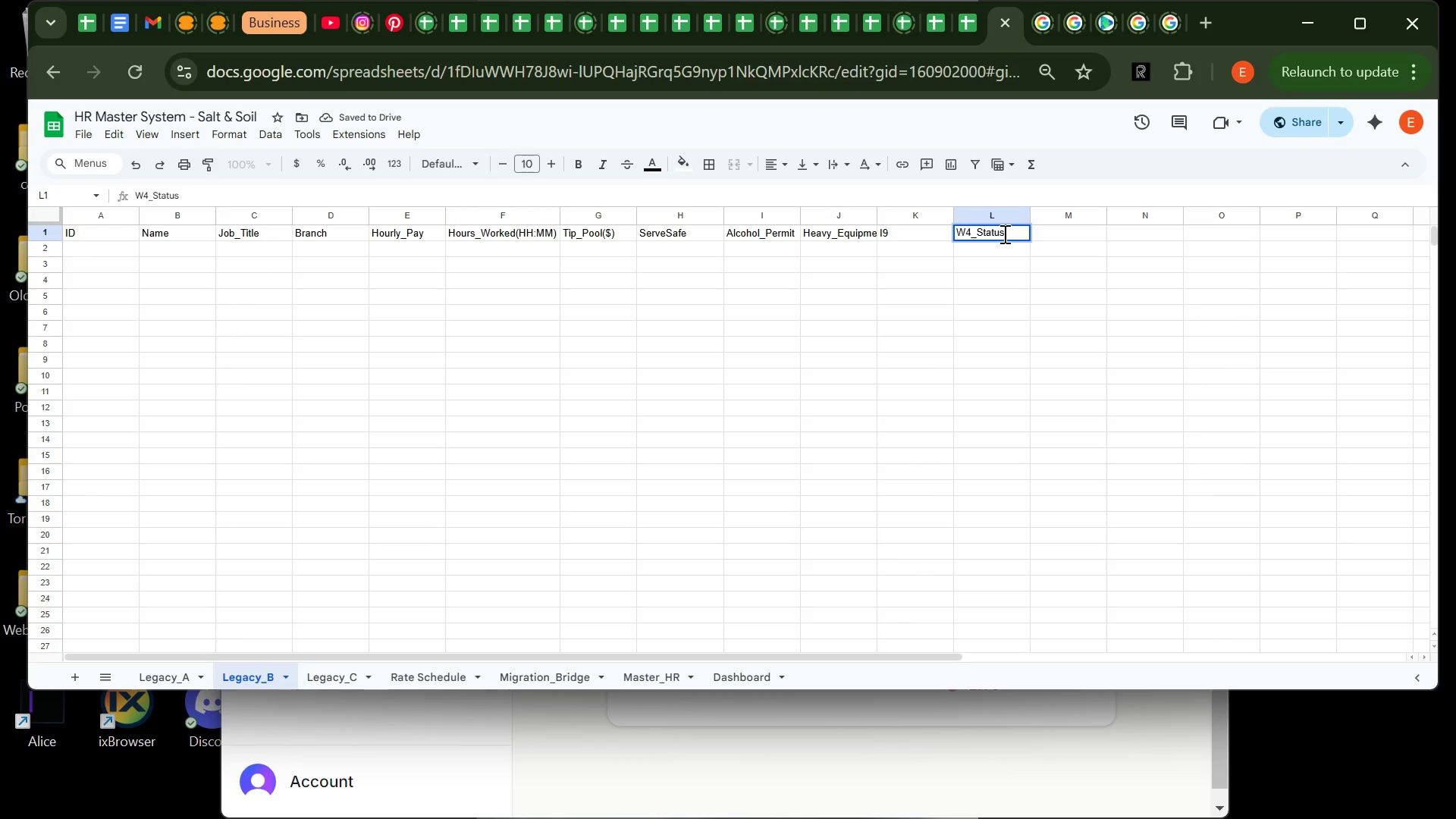 
key(Backspace)
 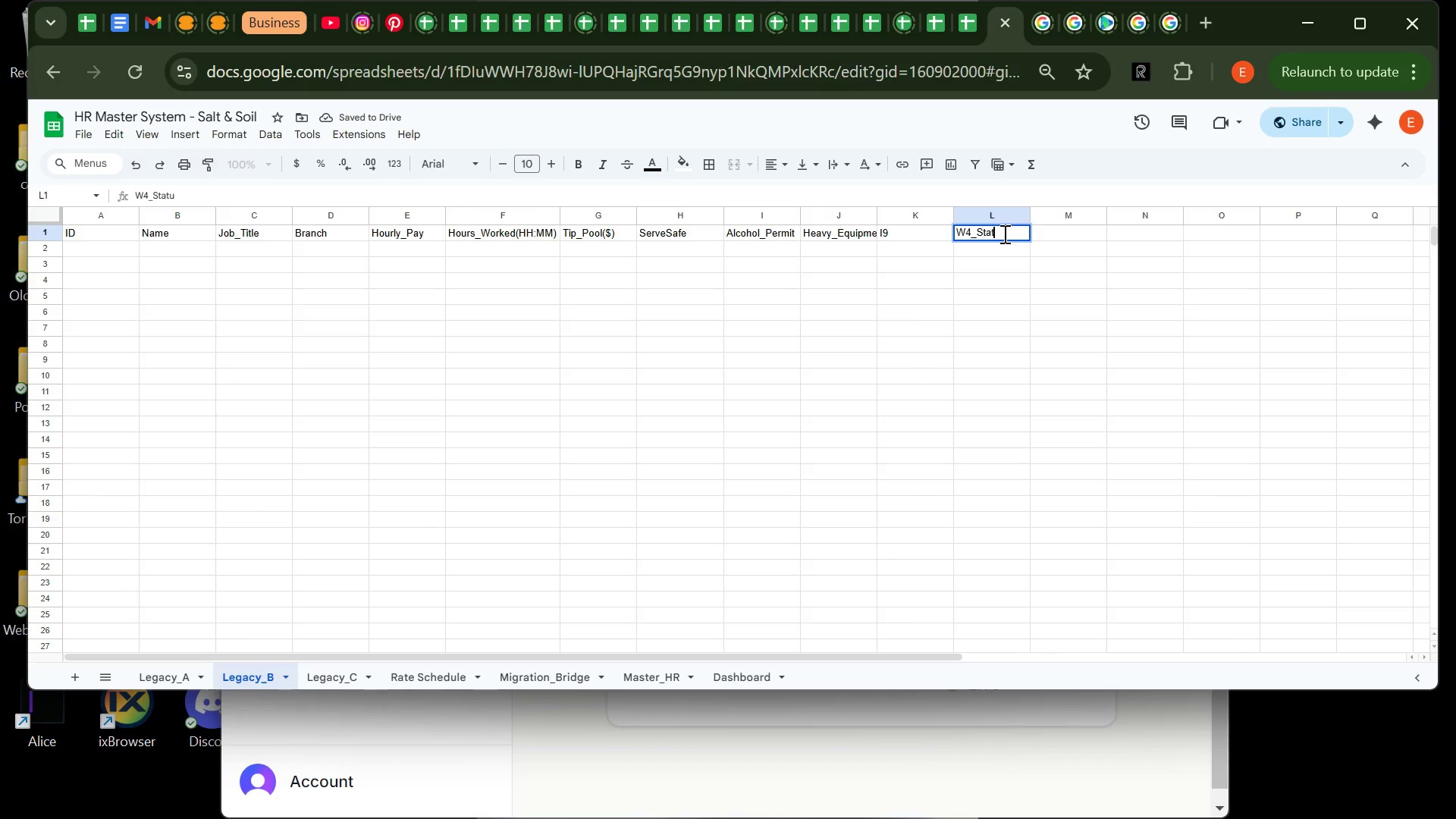 
key(Backspace)
 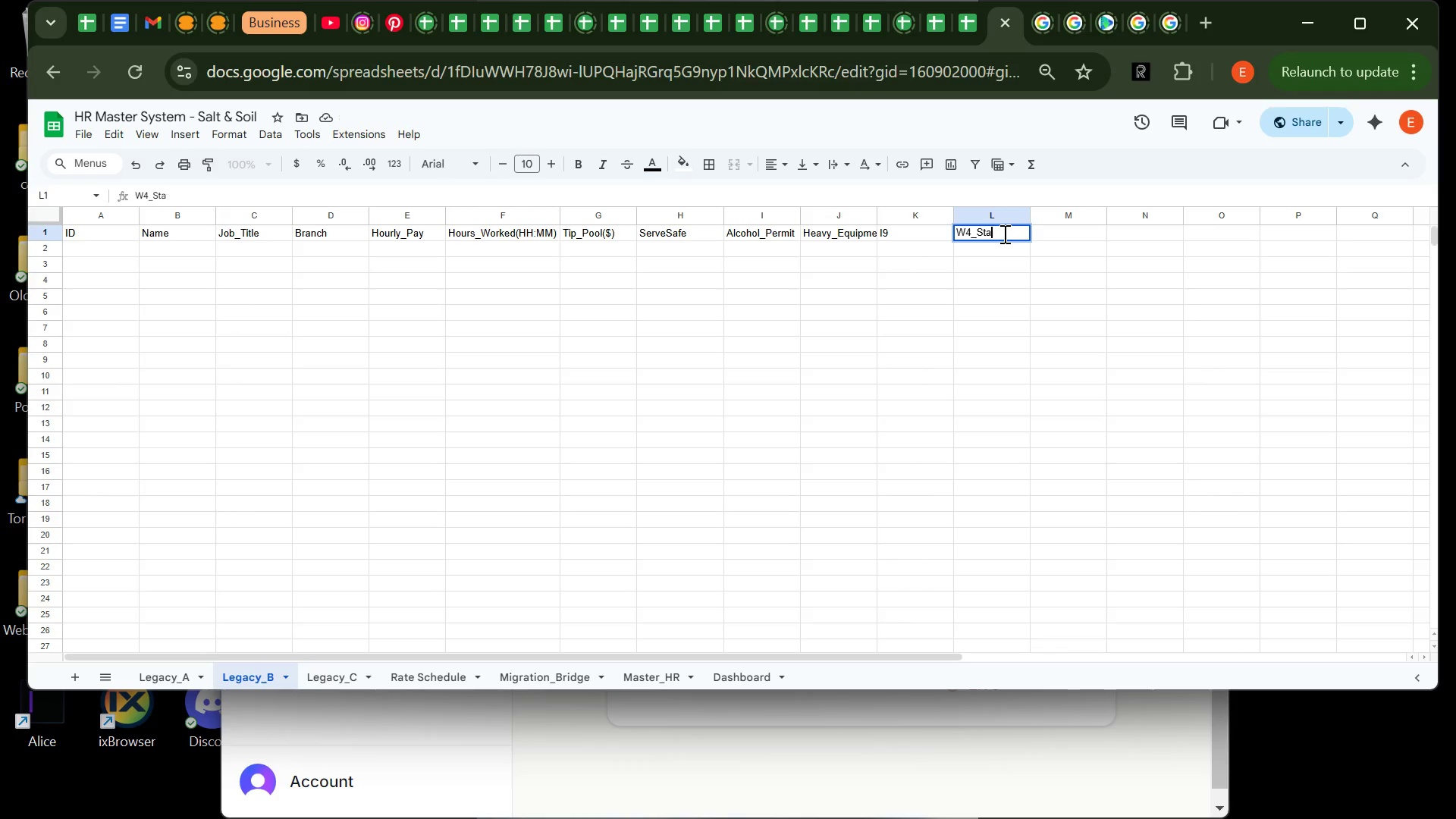 
key(Backspace)
 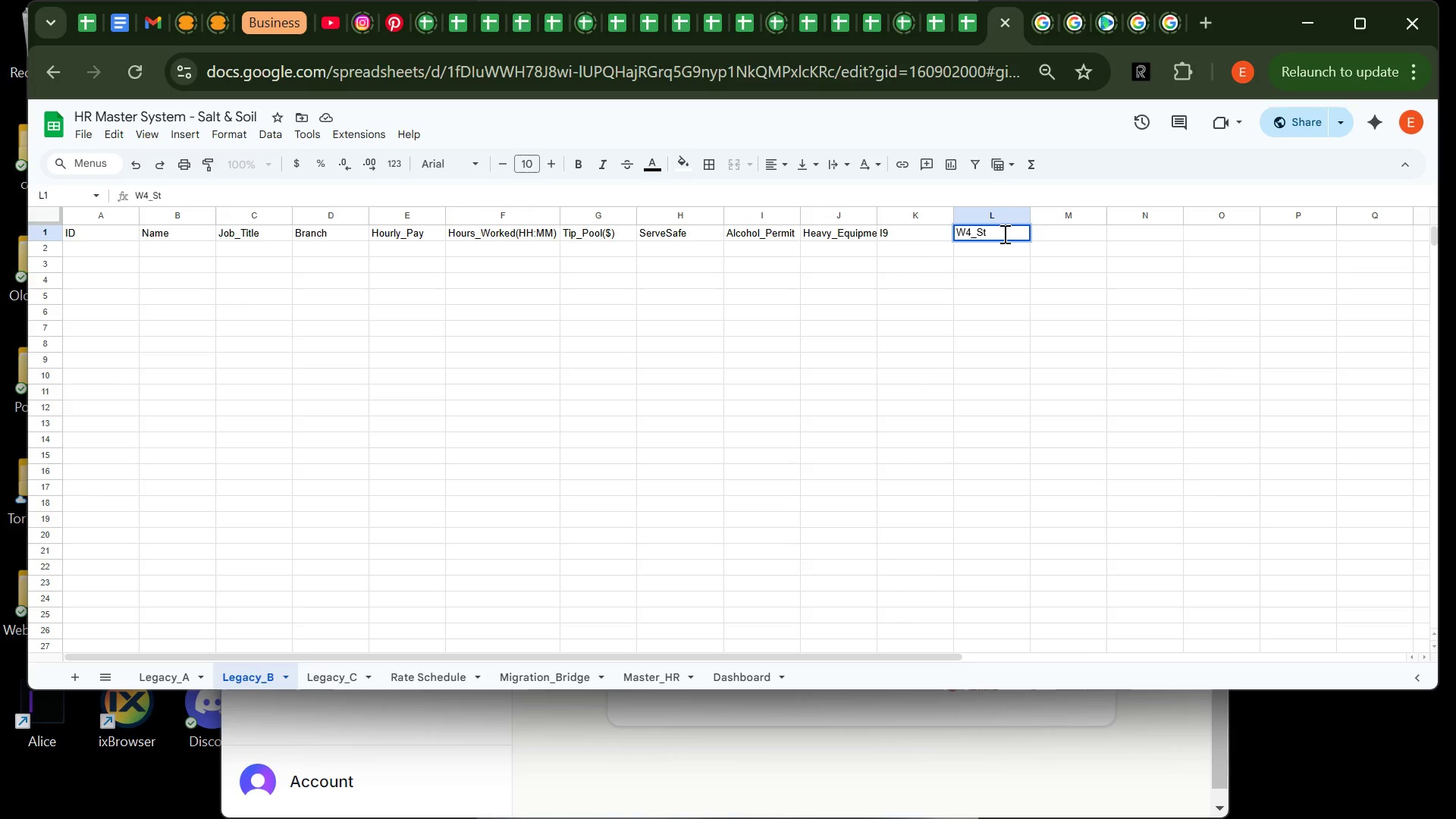 
key(Backspace)
 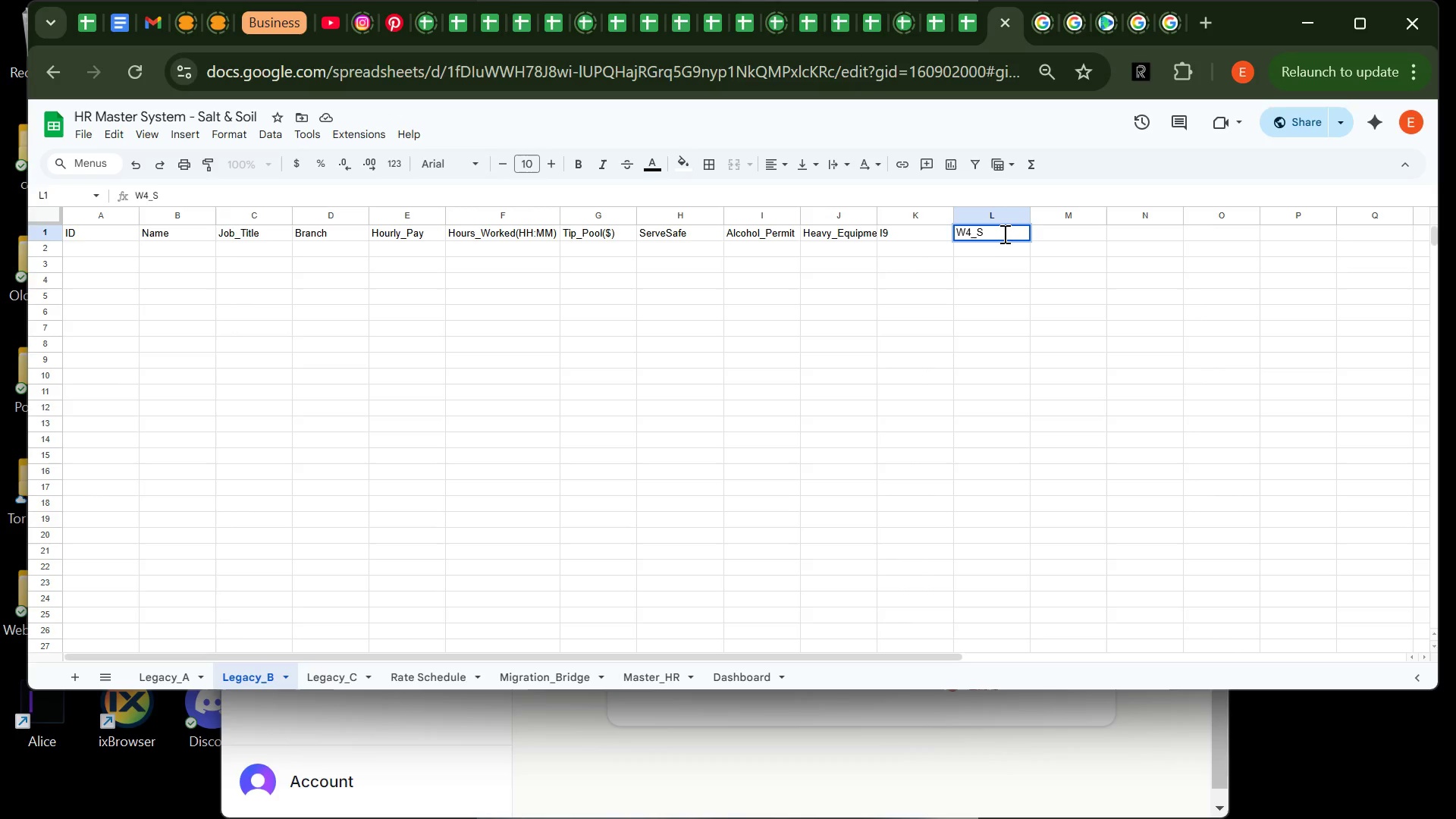 
key(Backspace)
 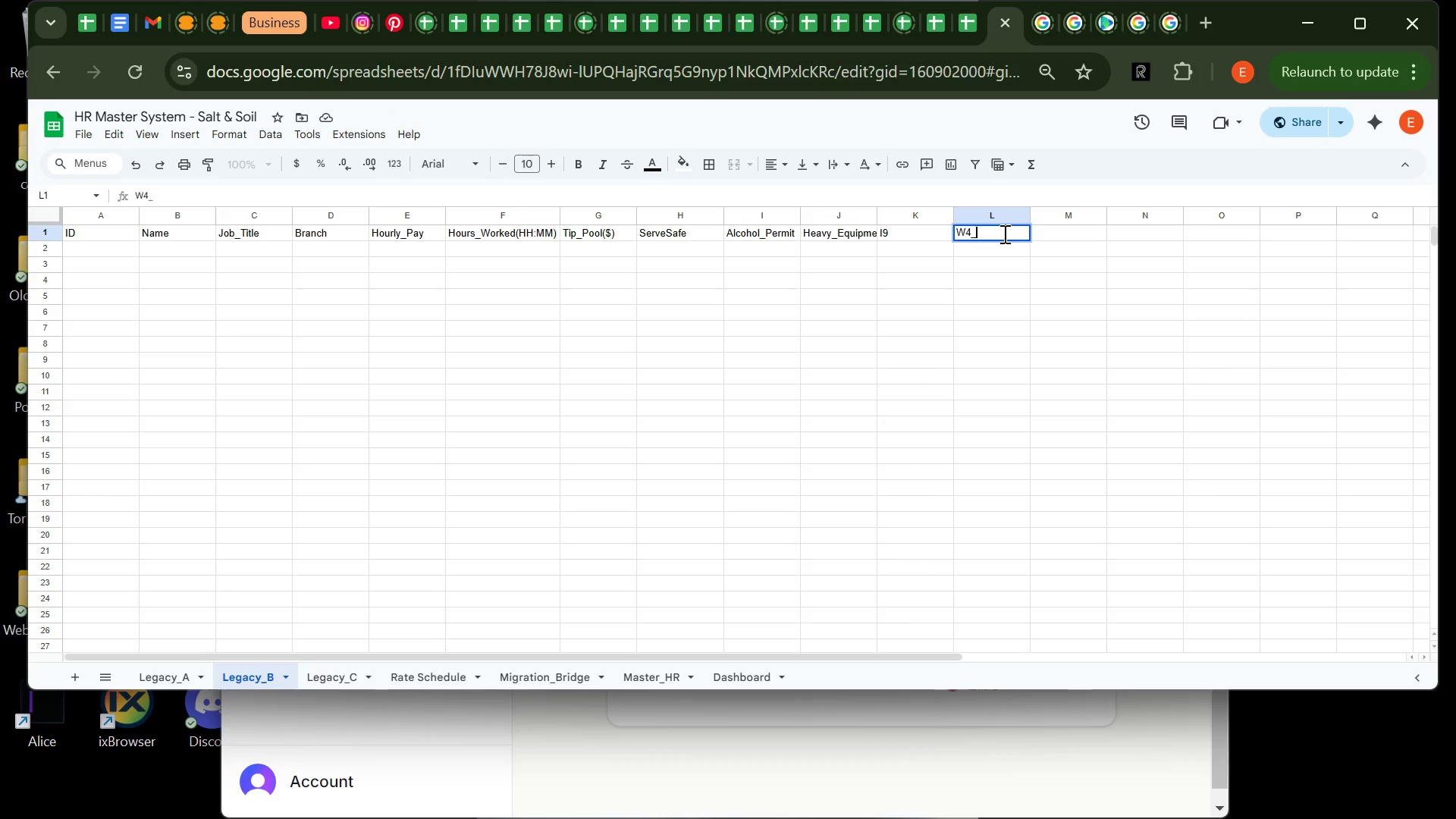 
key(Backspace)
 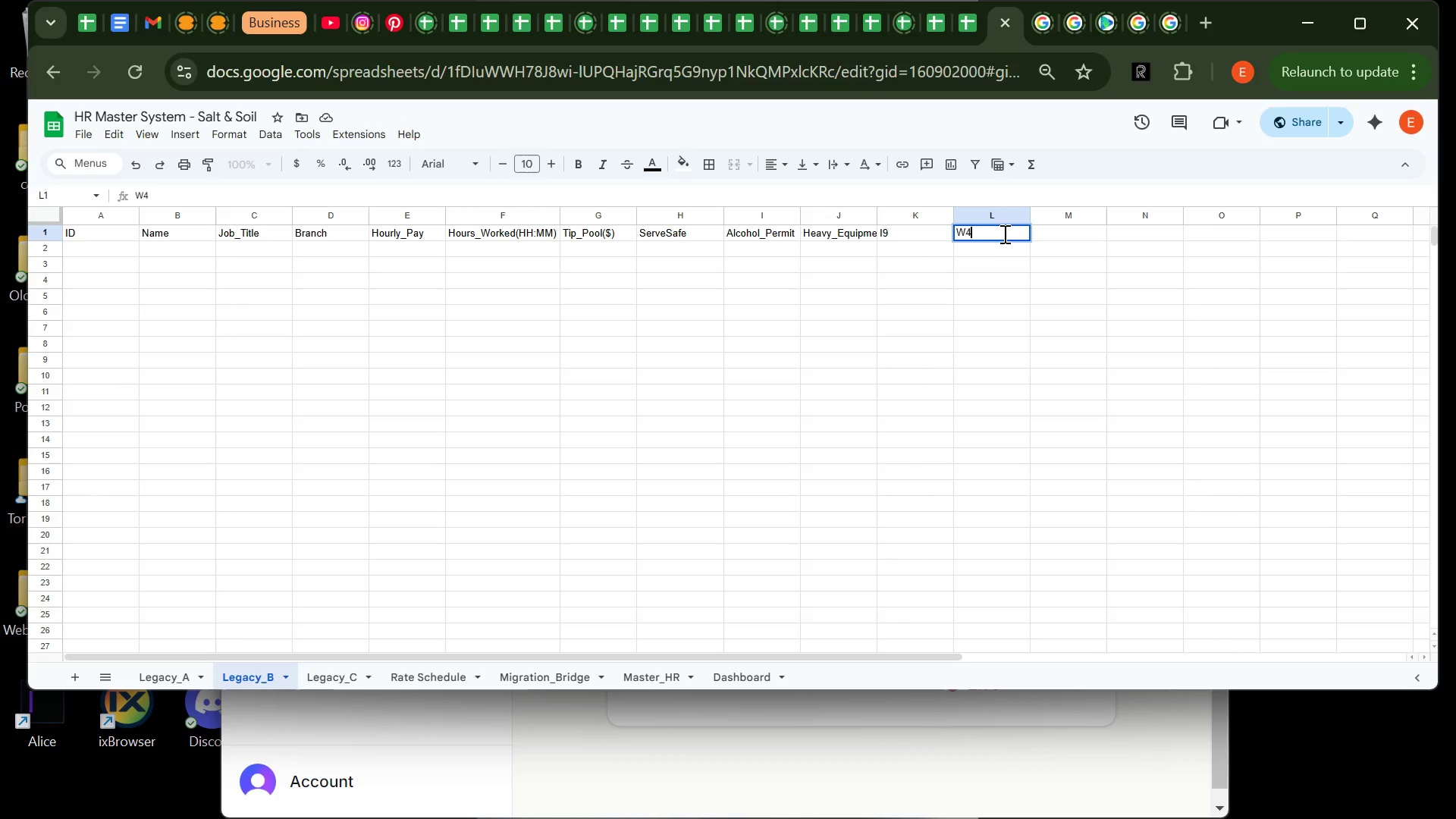 
key(Backspace)
 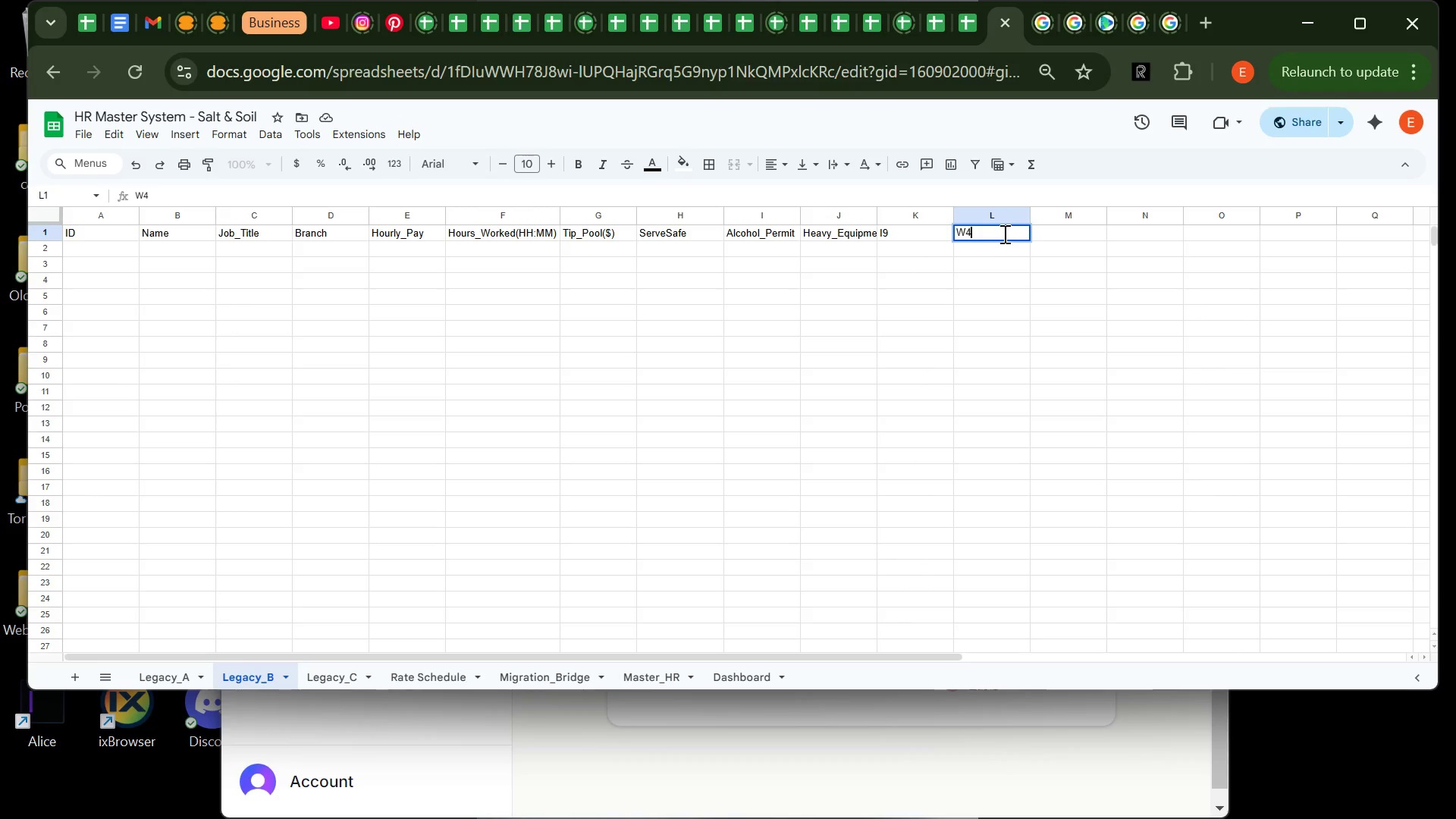 
key(Enter)
 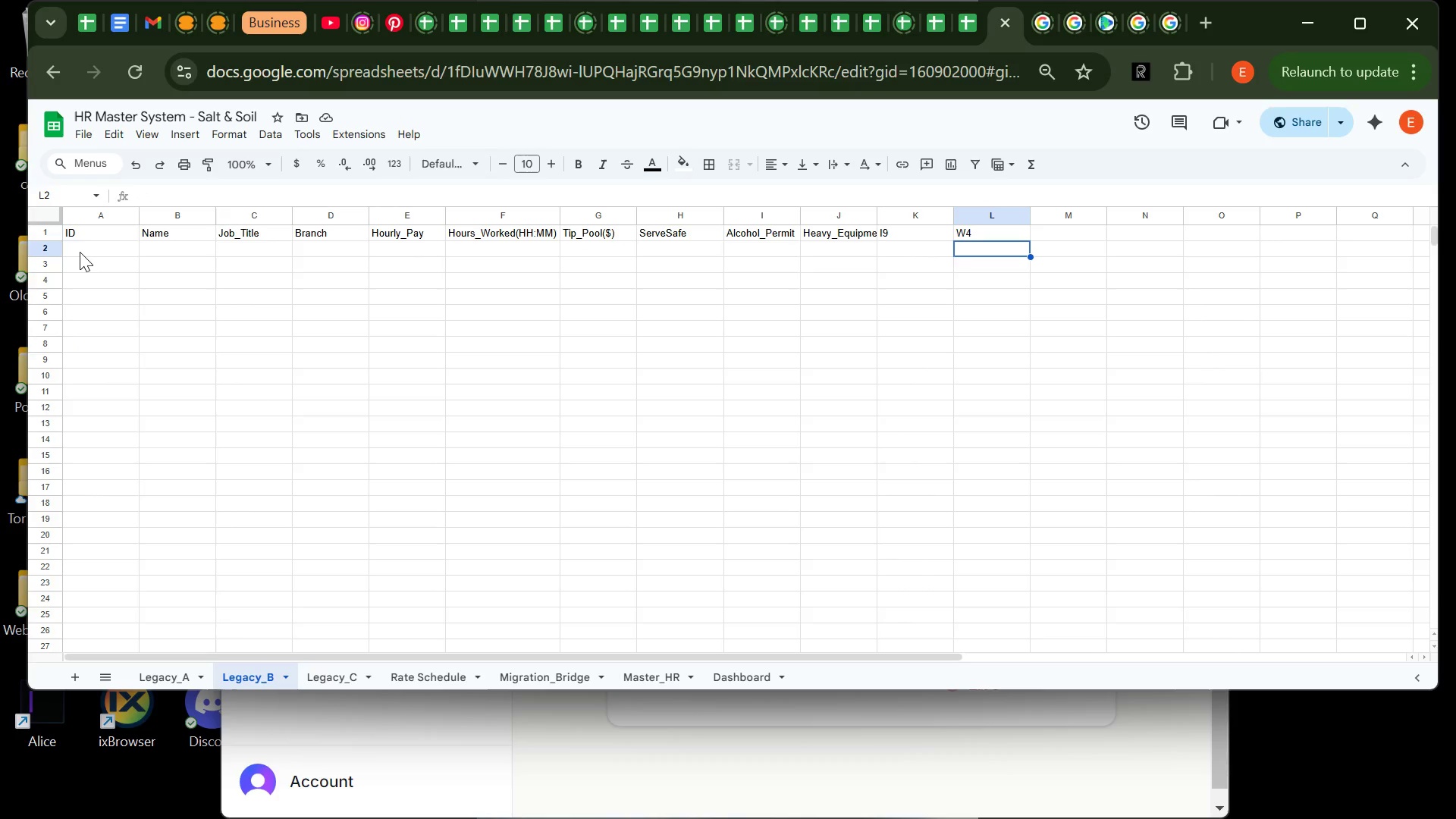 
wait(7.58)
 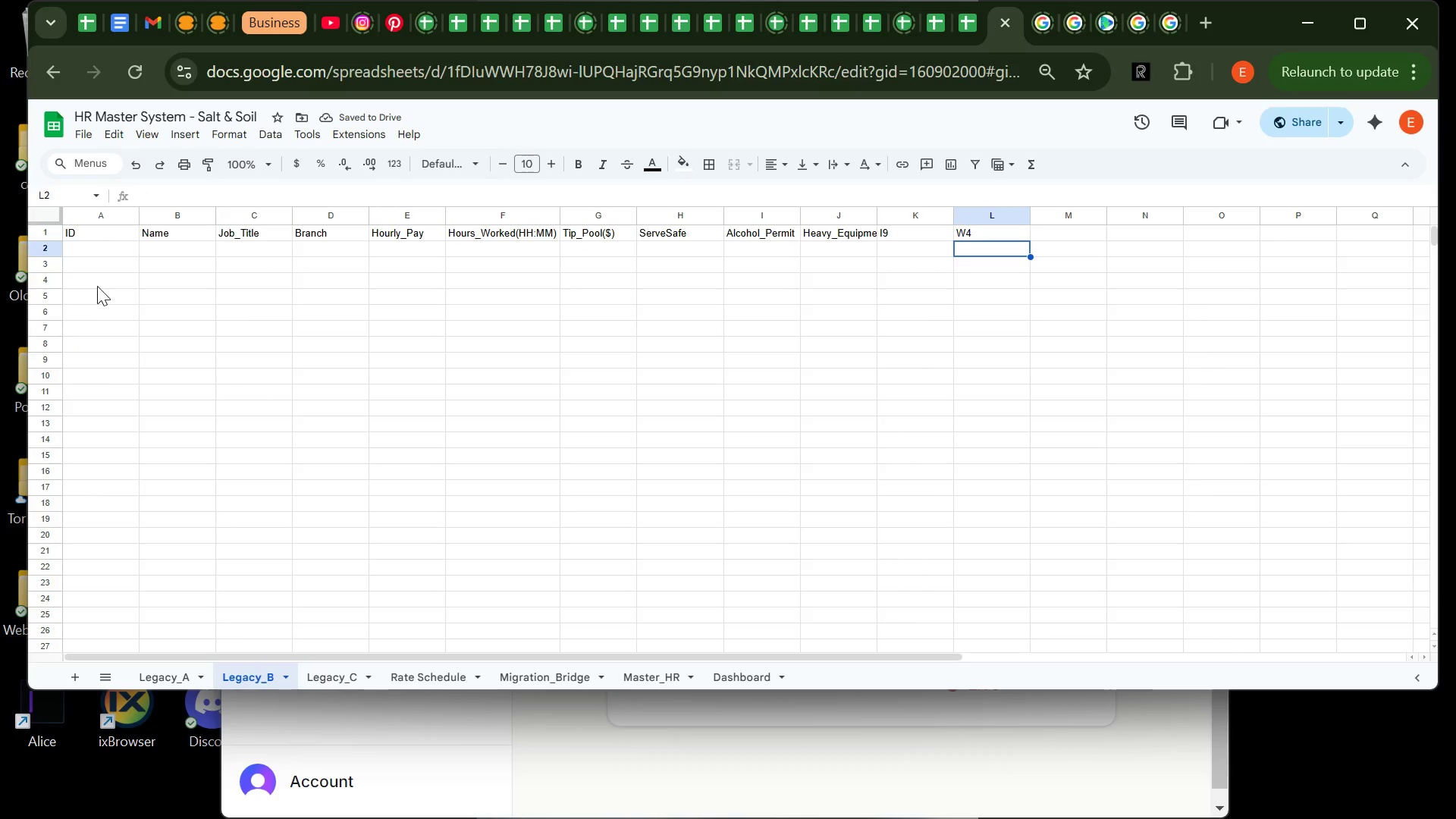 
left_click([80, 252])
 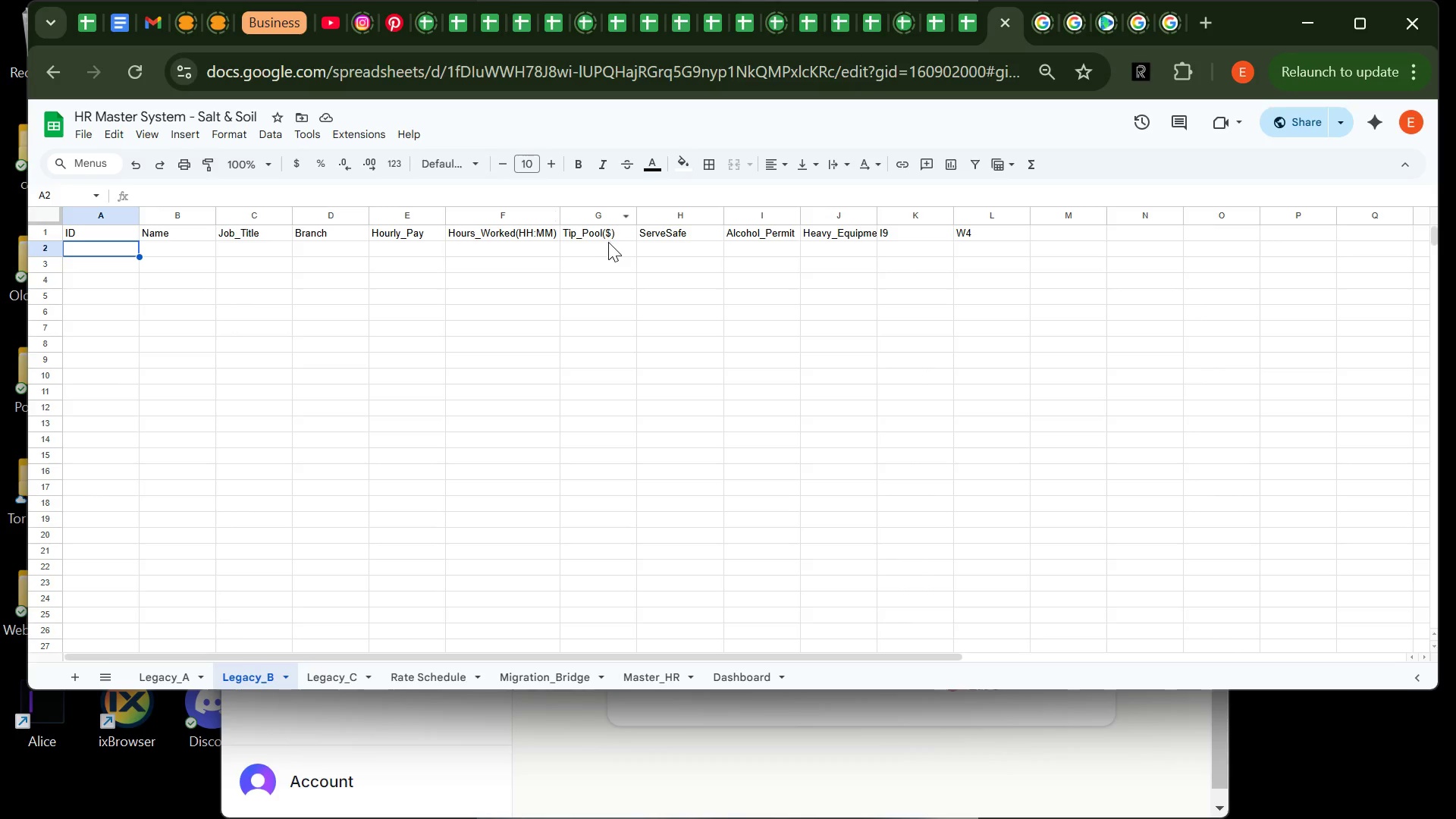 
left_click([609, 246])
 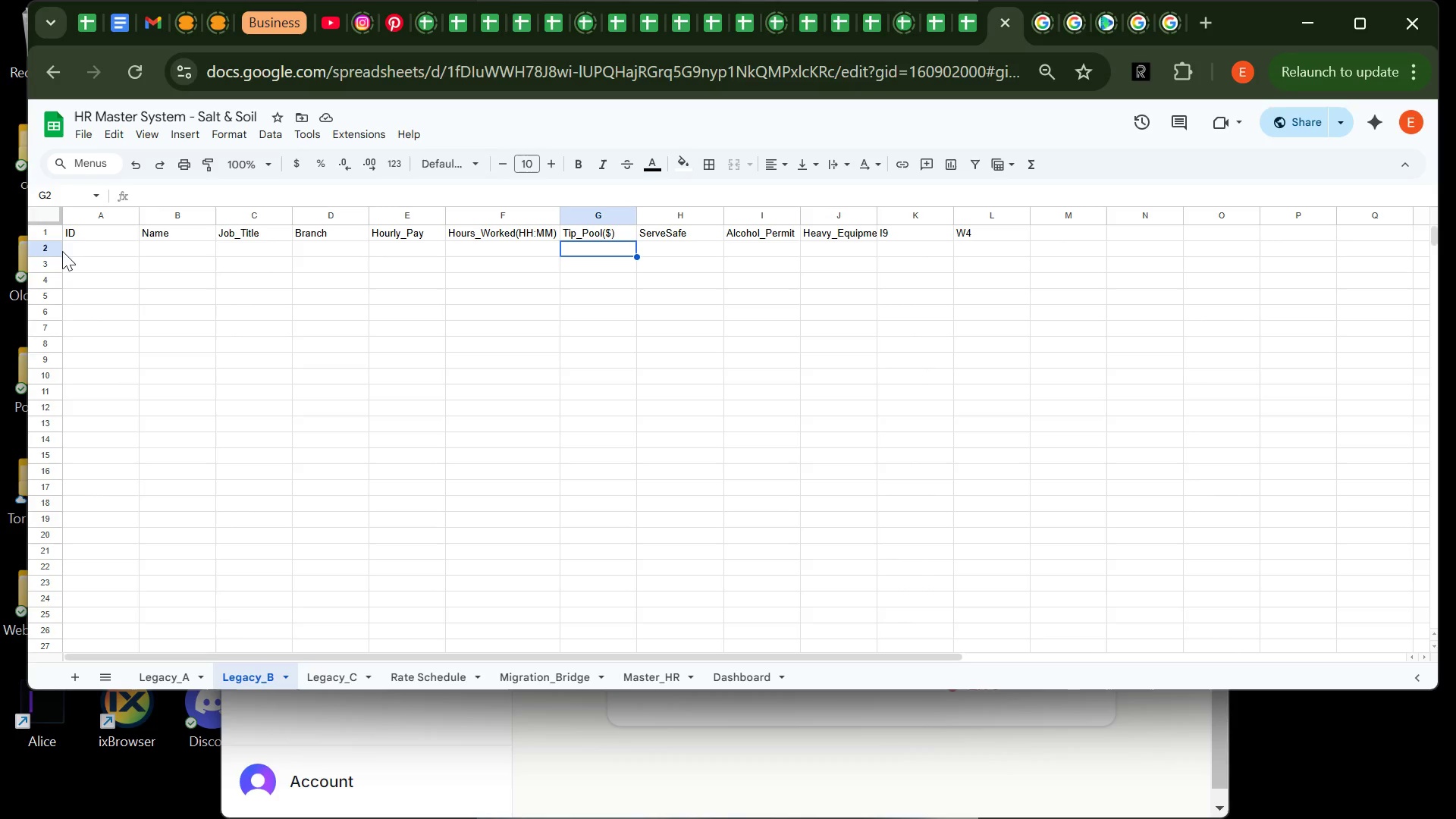 
left_click([43, 231])
 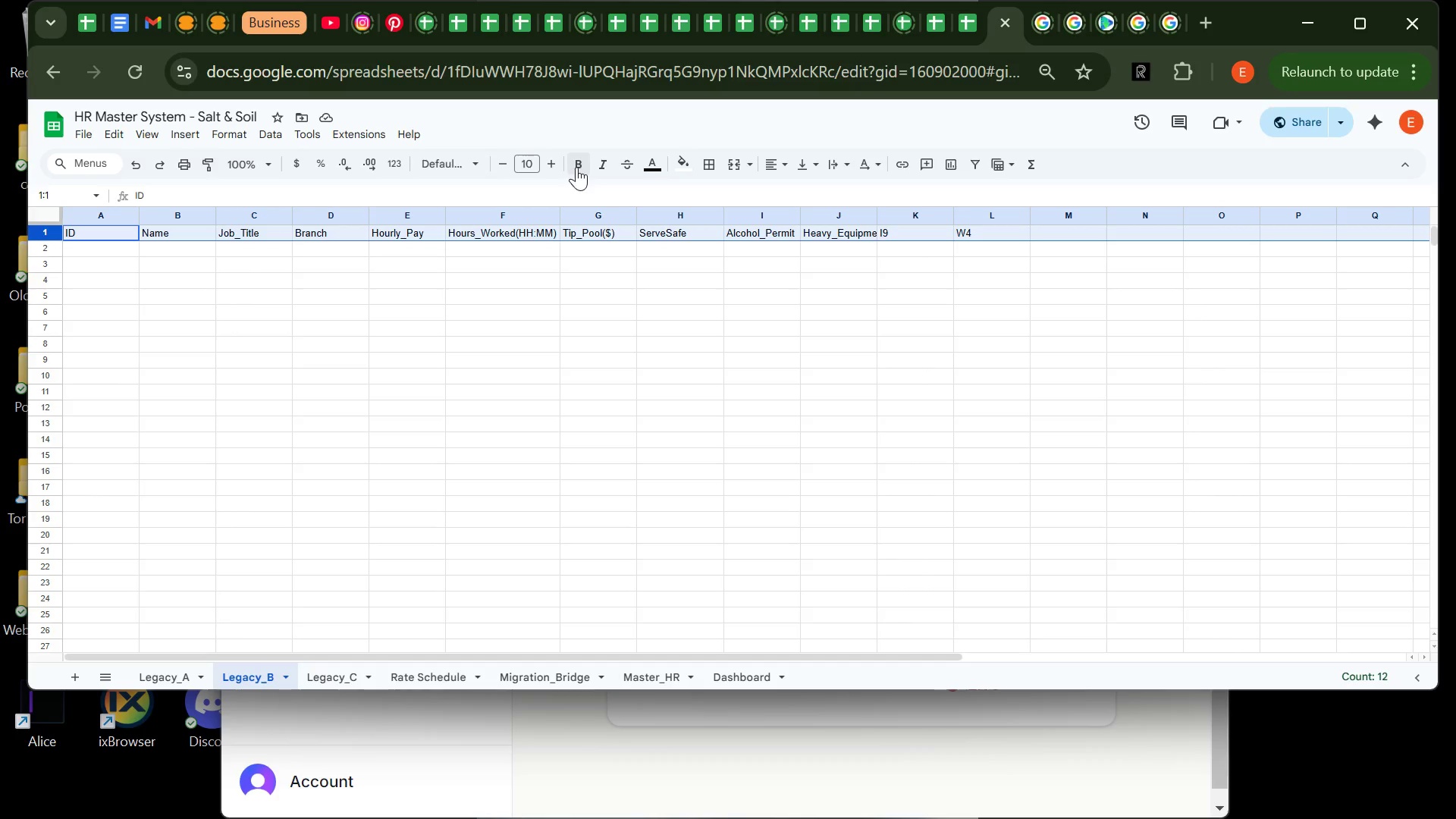 
left_click([576, 167])
 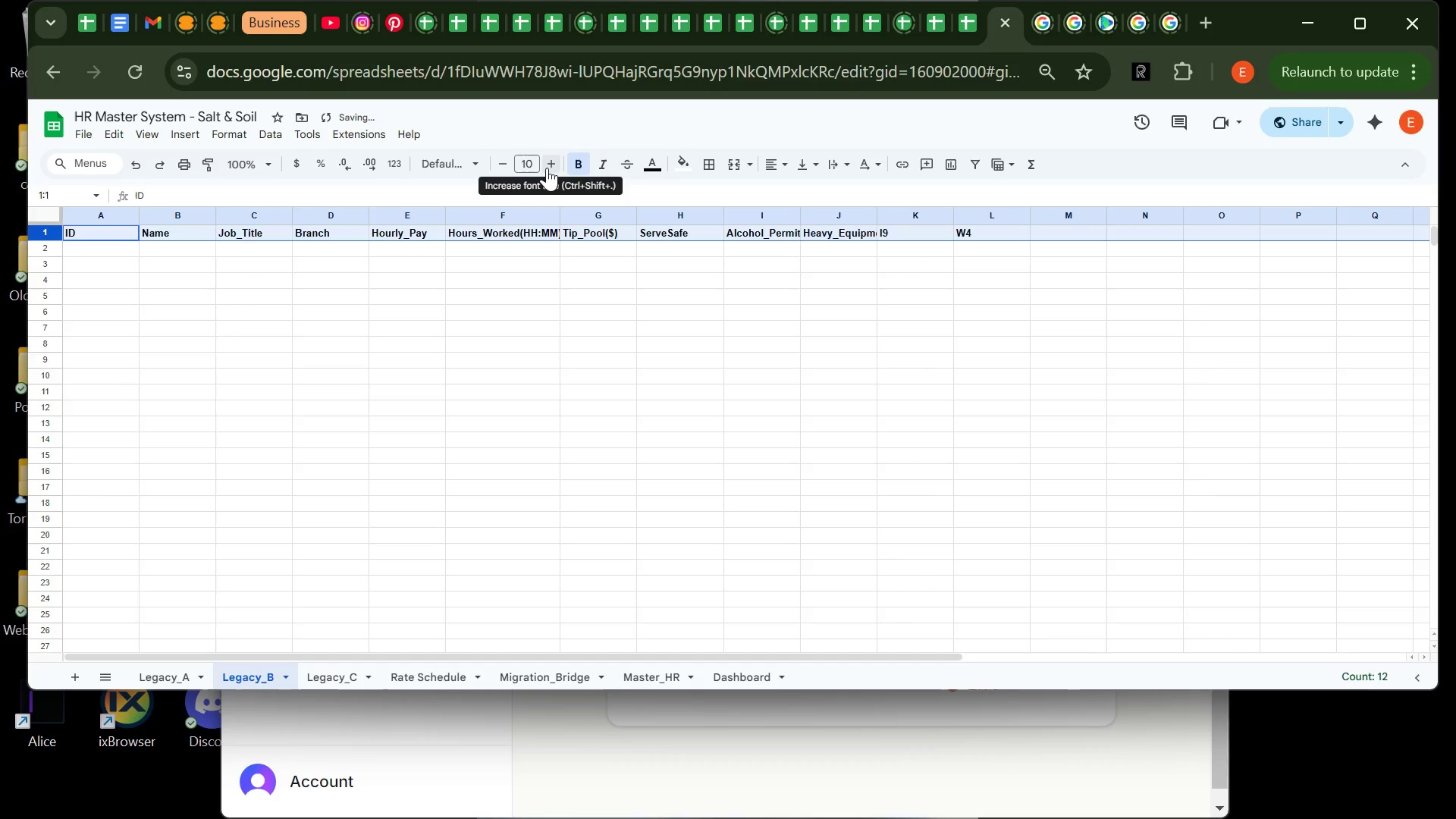 
left_click([547, 168])
 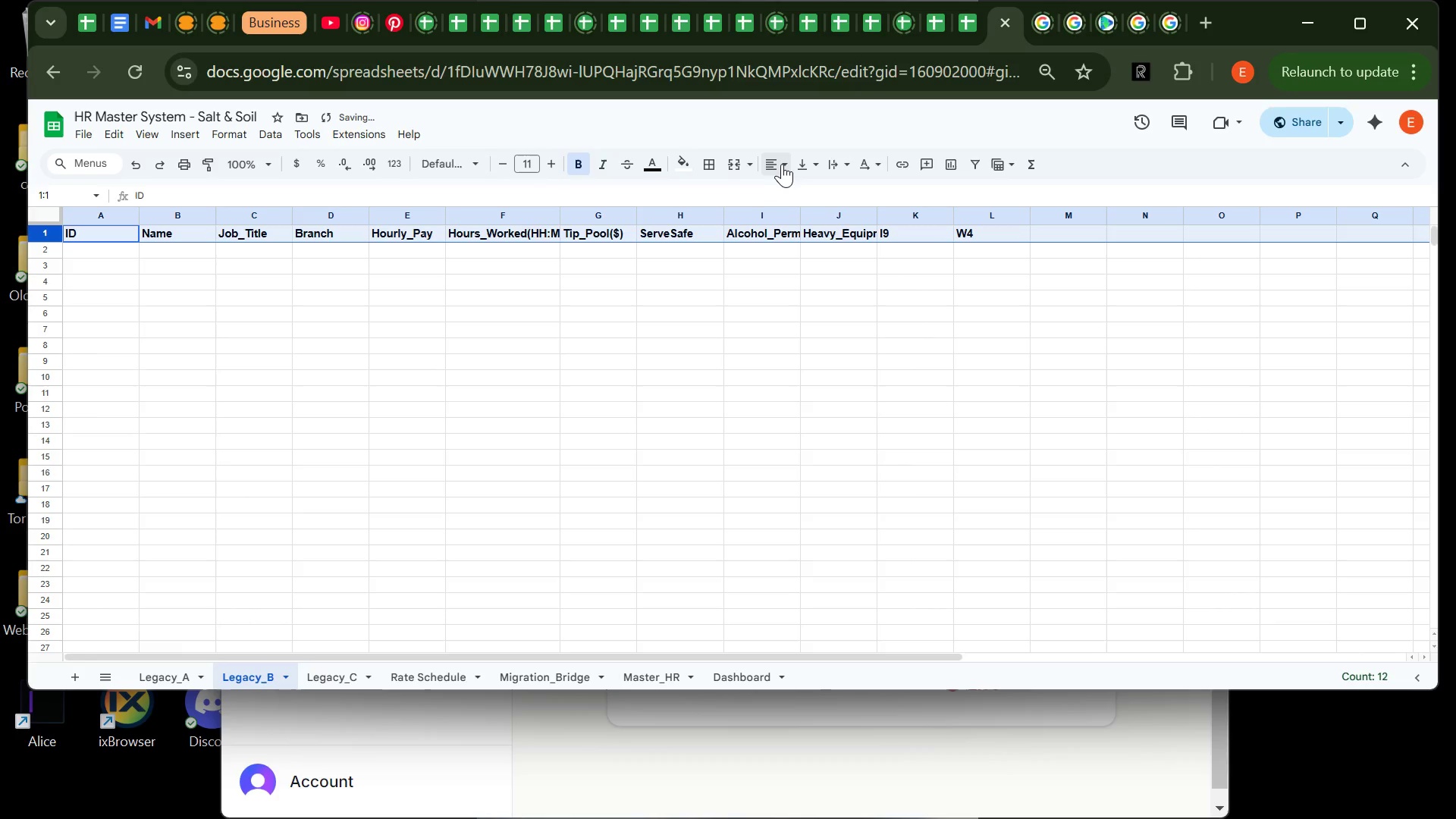 
left_click([783, 159])
 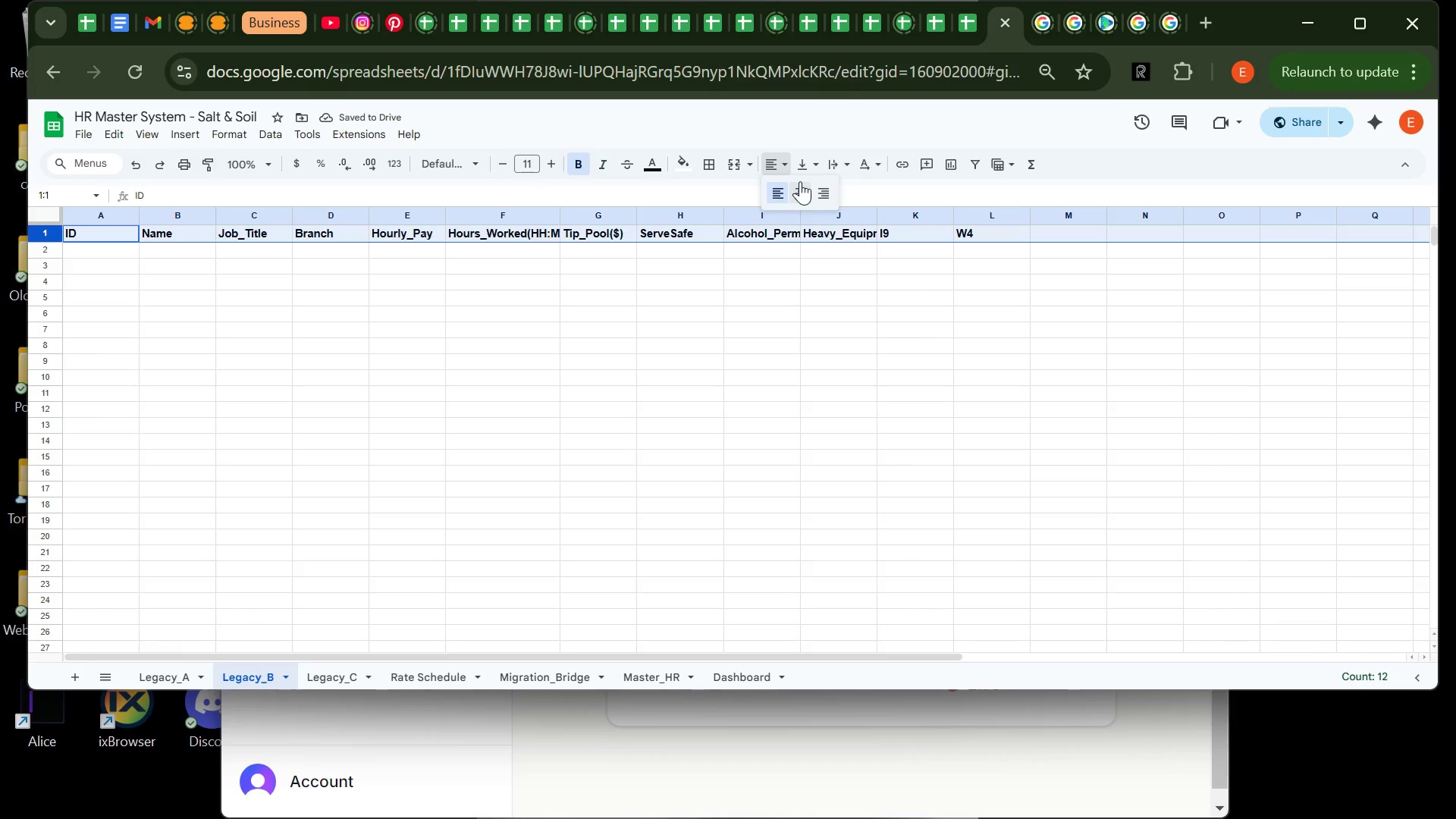 
left_click([800, 181])
 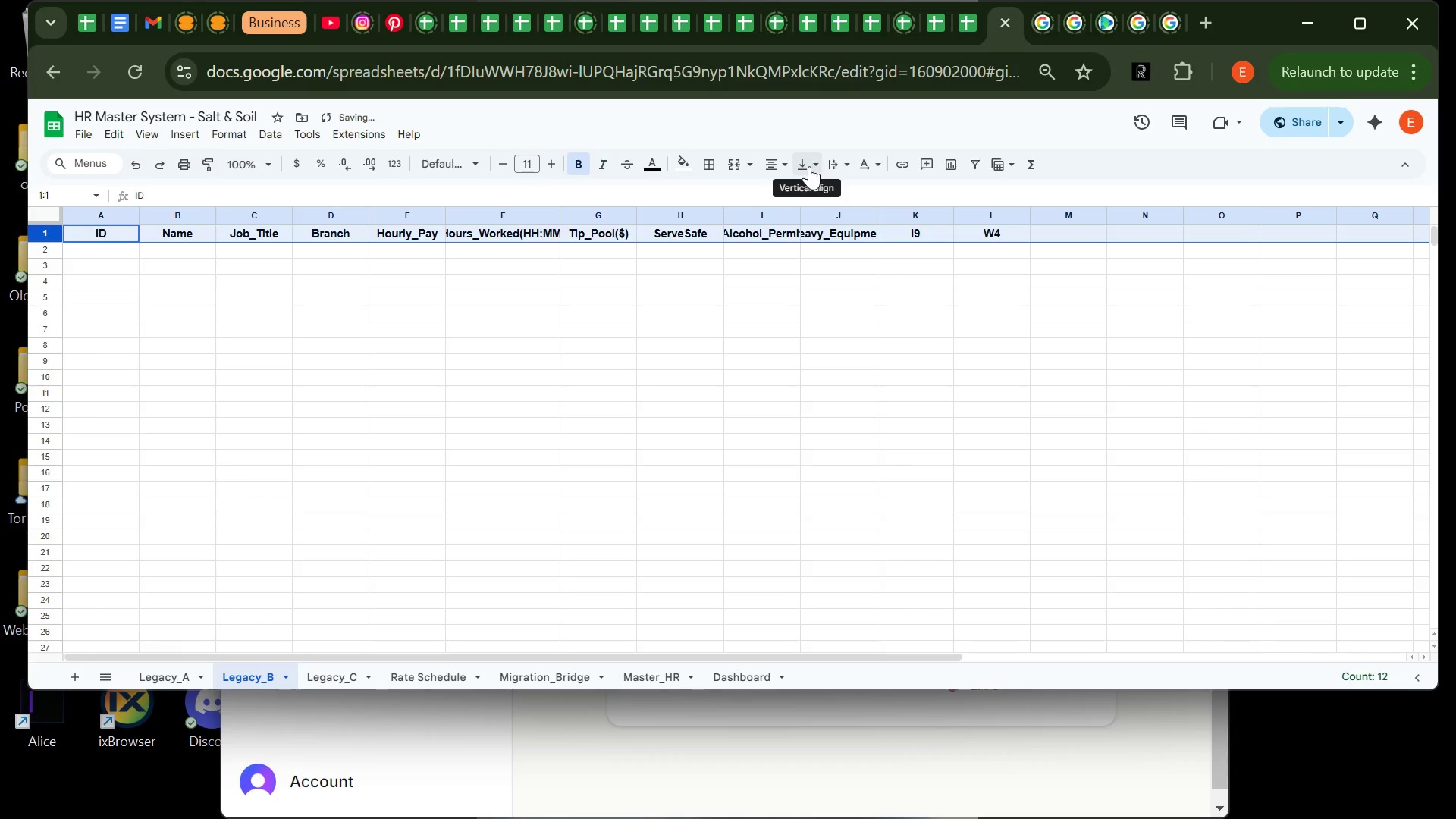 
left_click([809, 166])
 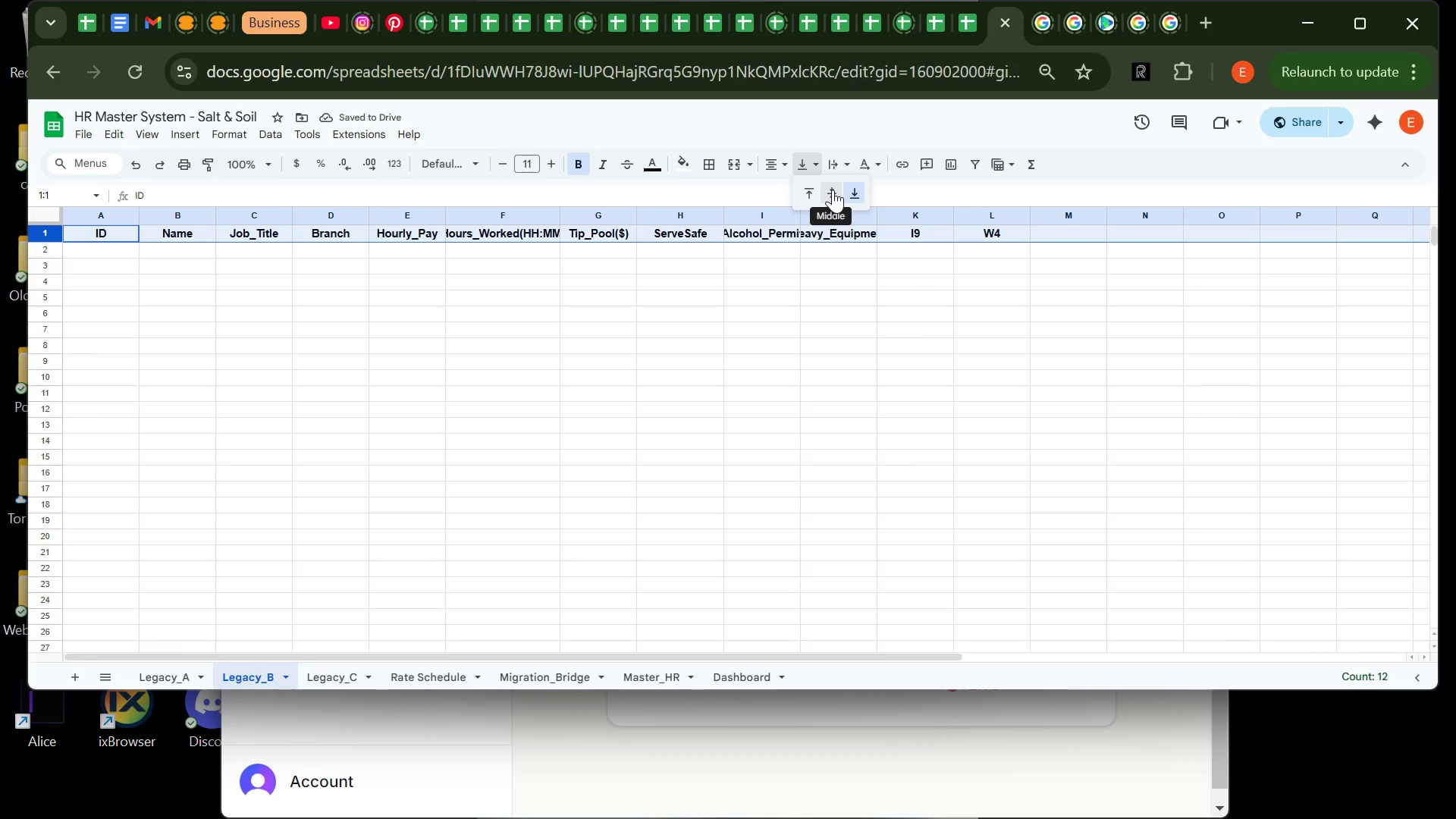 
left_click([833, 190])
 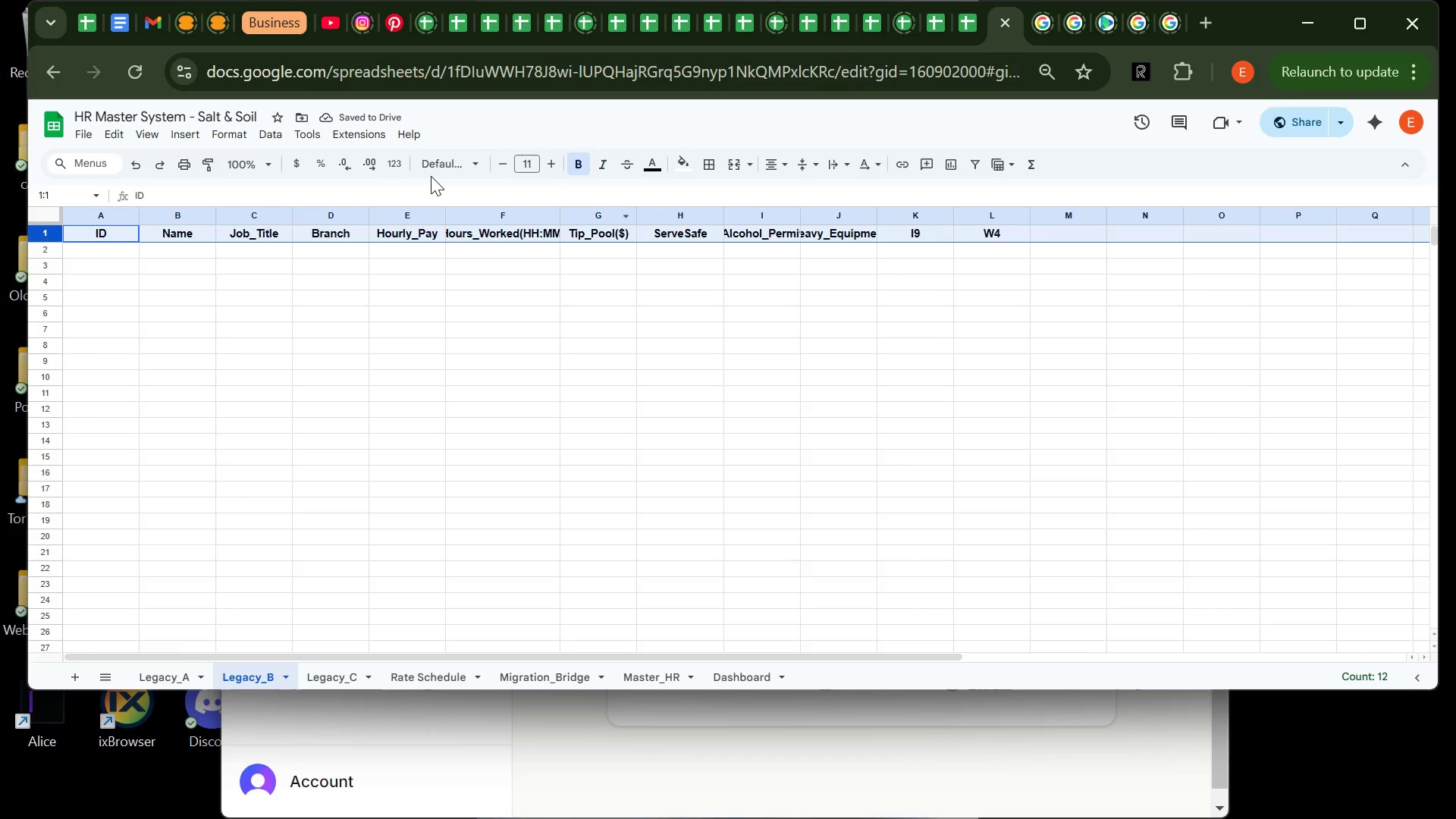 
wait(9.22)
 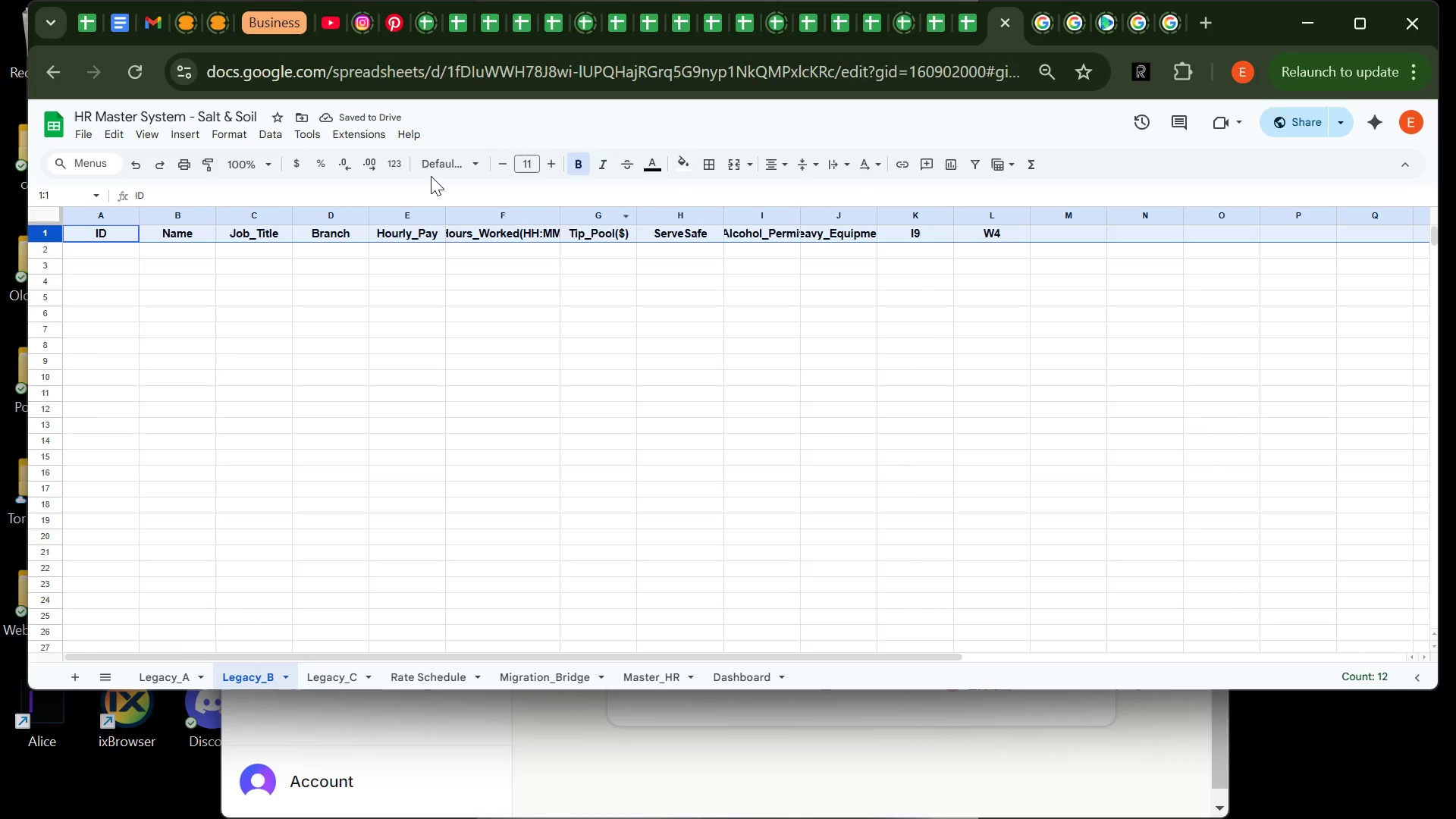 
double_click([559, 215])
 